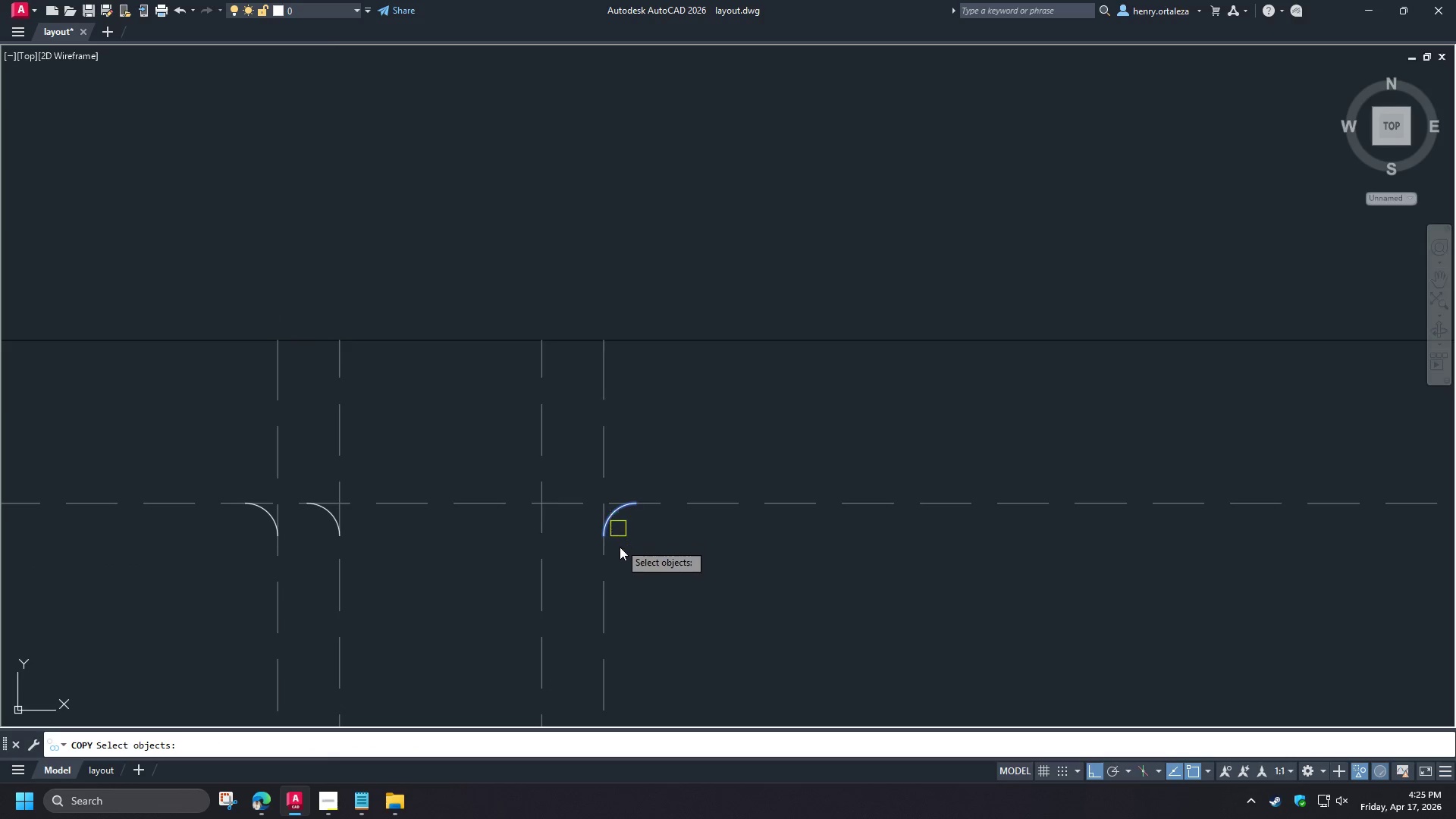 
key(Space)
 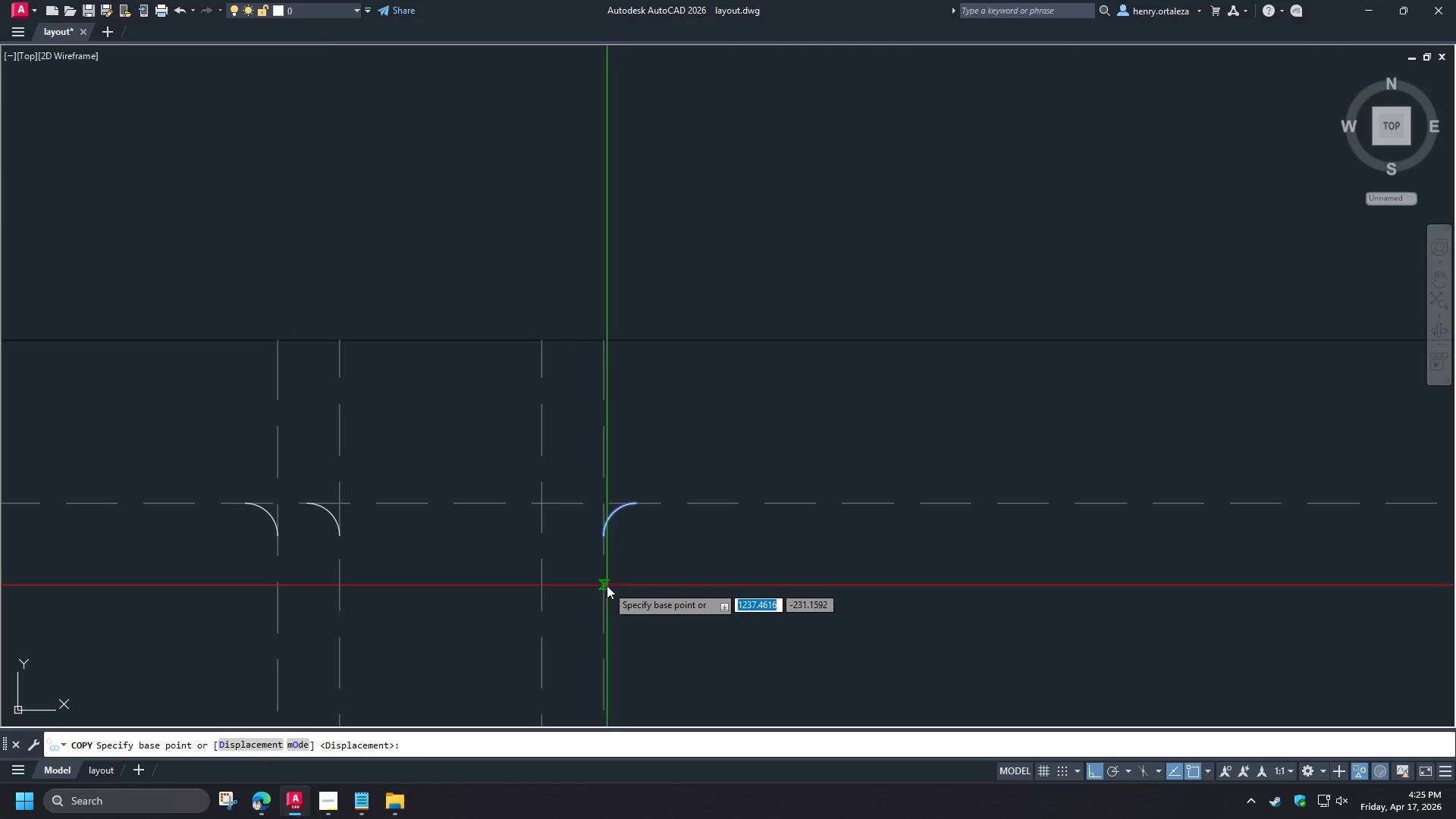 
left_click([607, 585])
 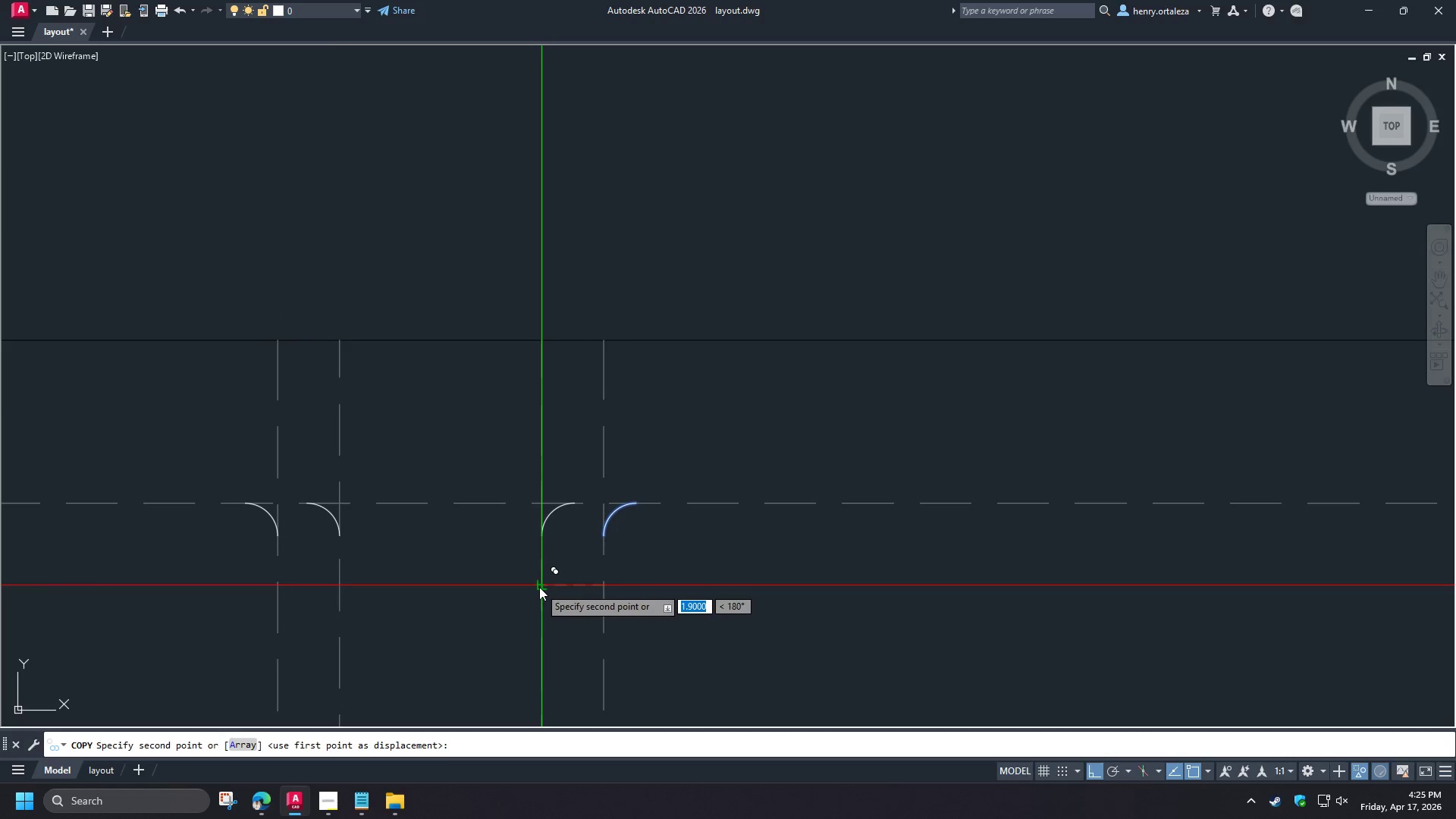 
left_click([539, 587])
 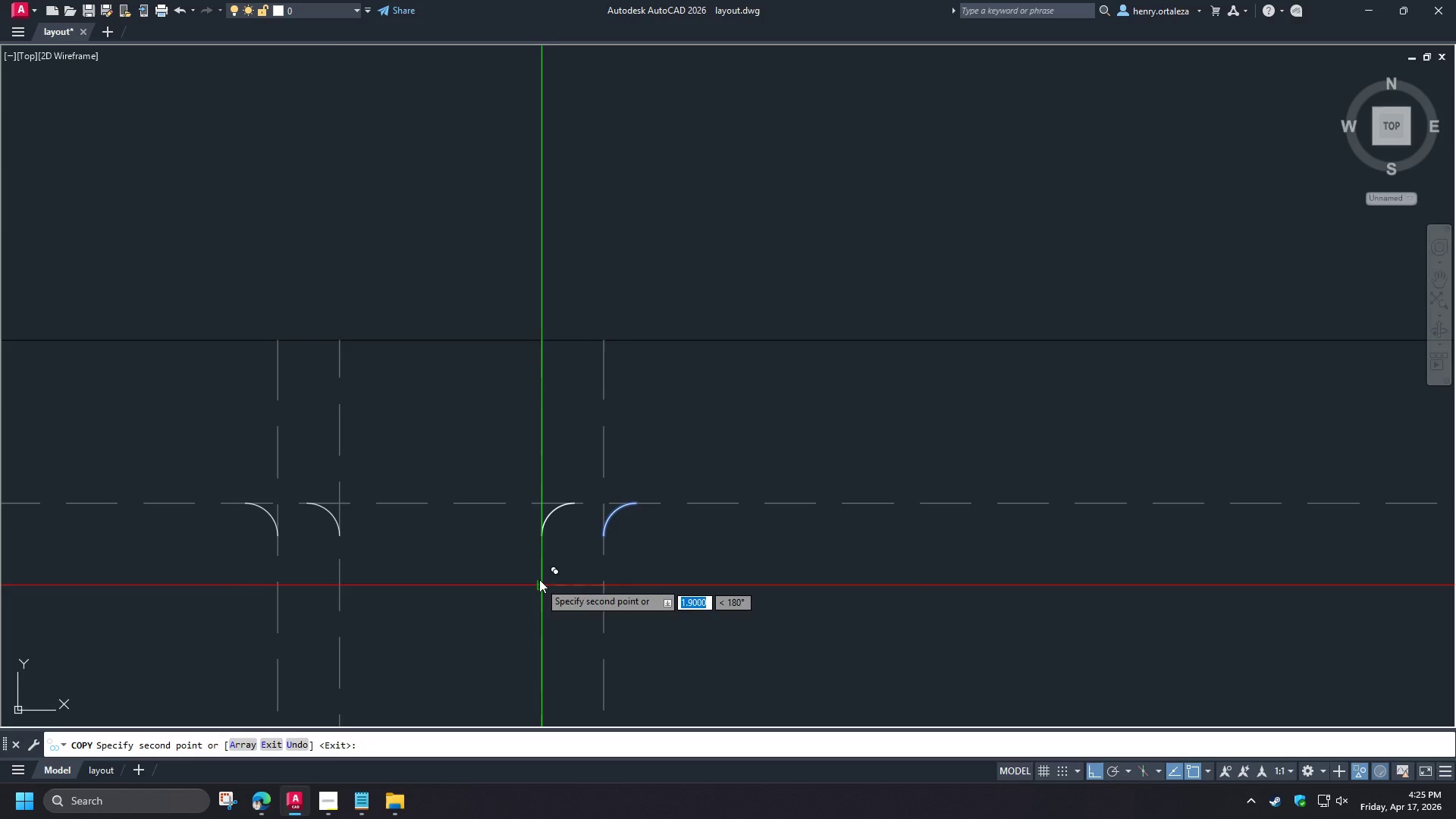 
key(Space)
 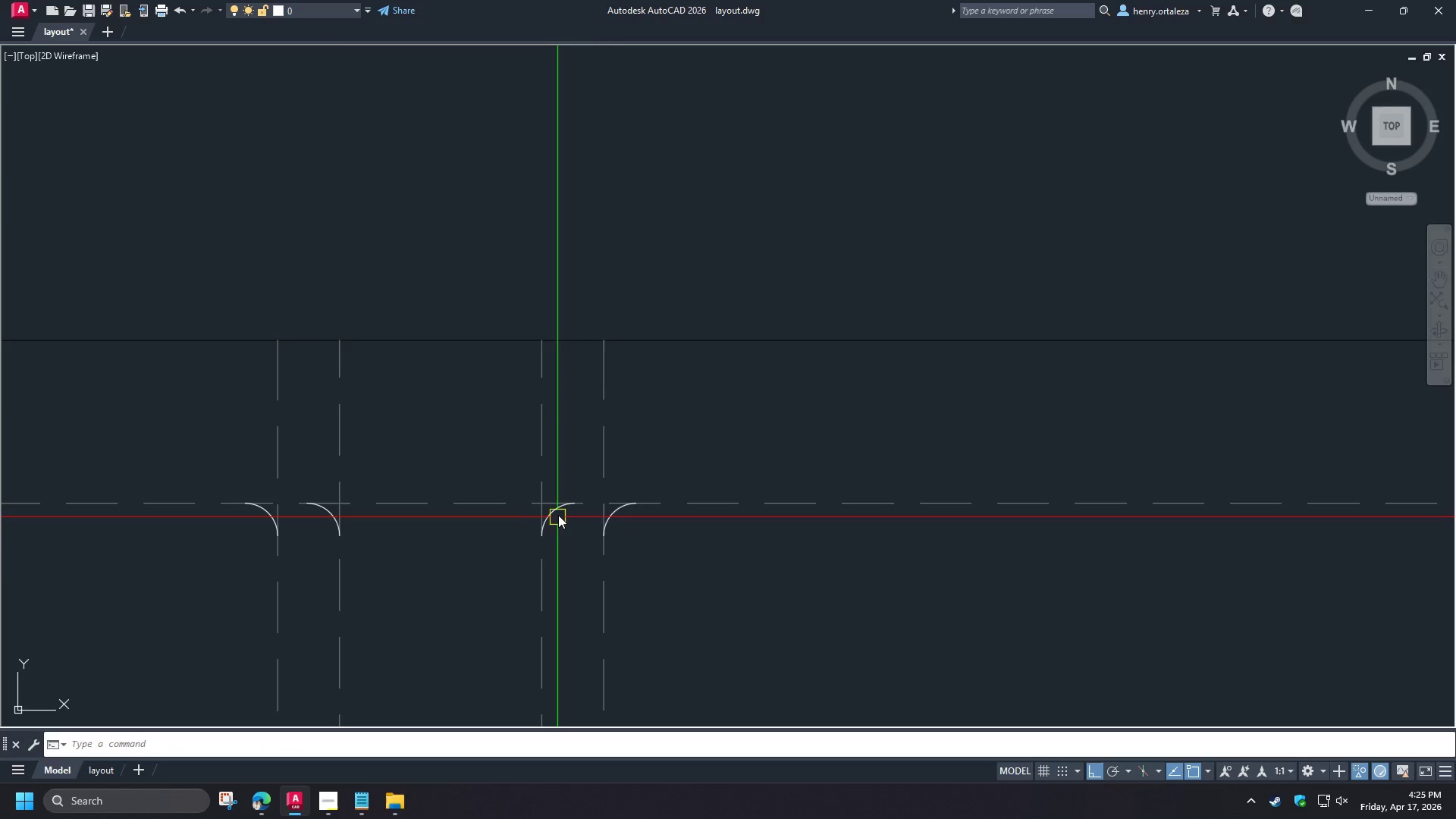 
left_click([558, 514])
 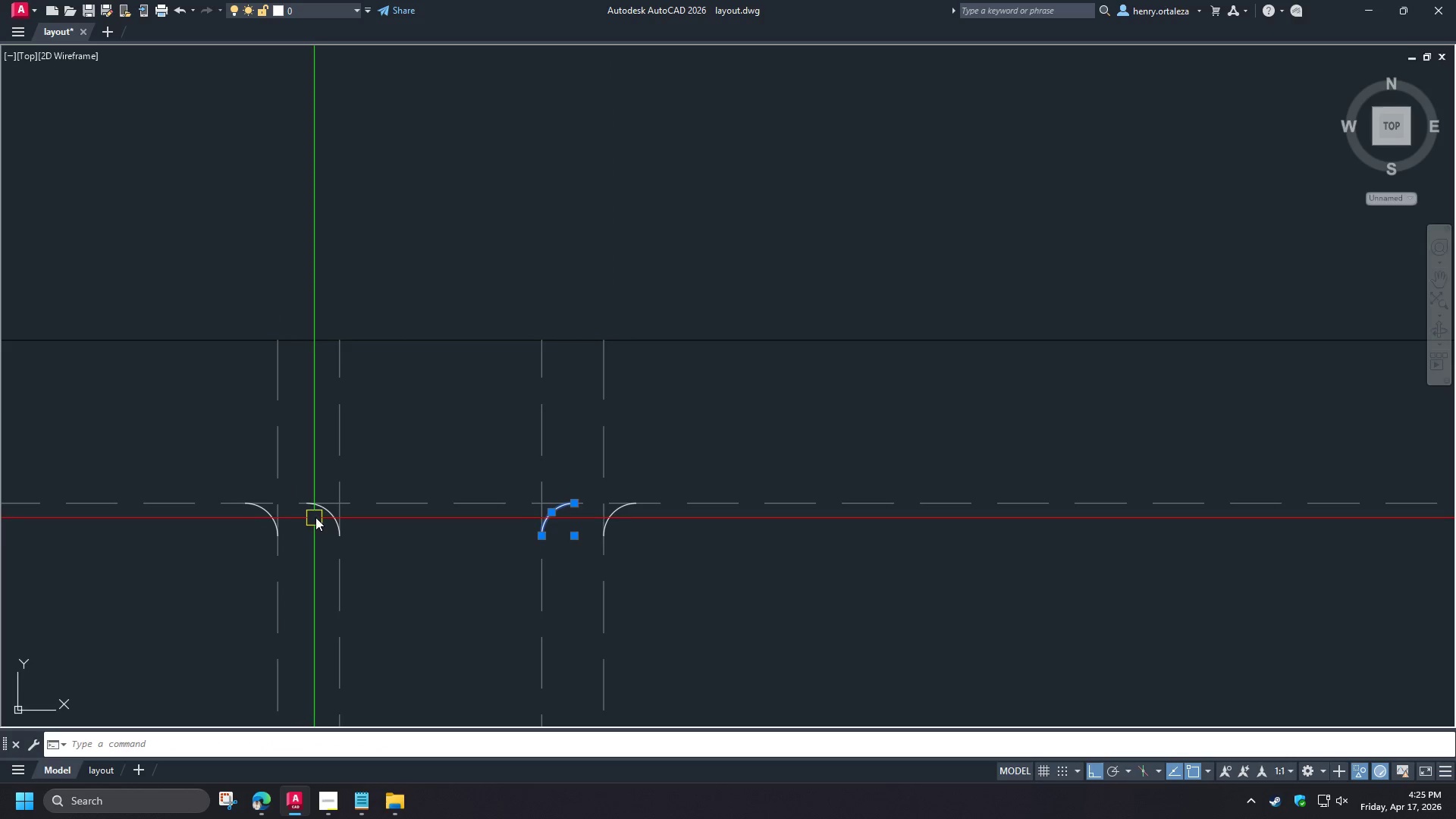 
left_click([325, 513])
 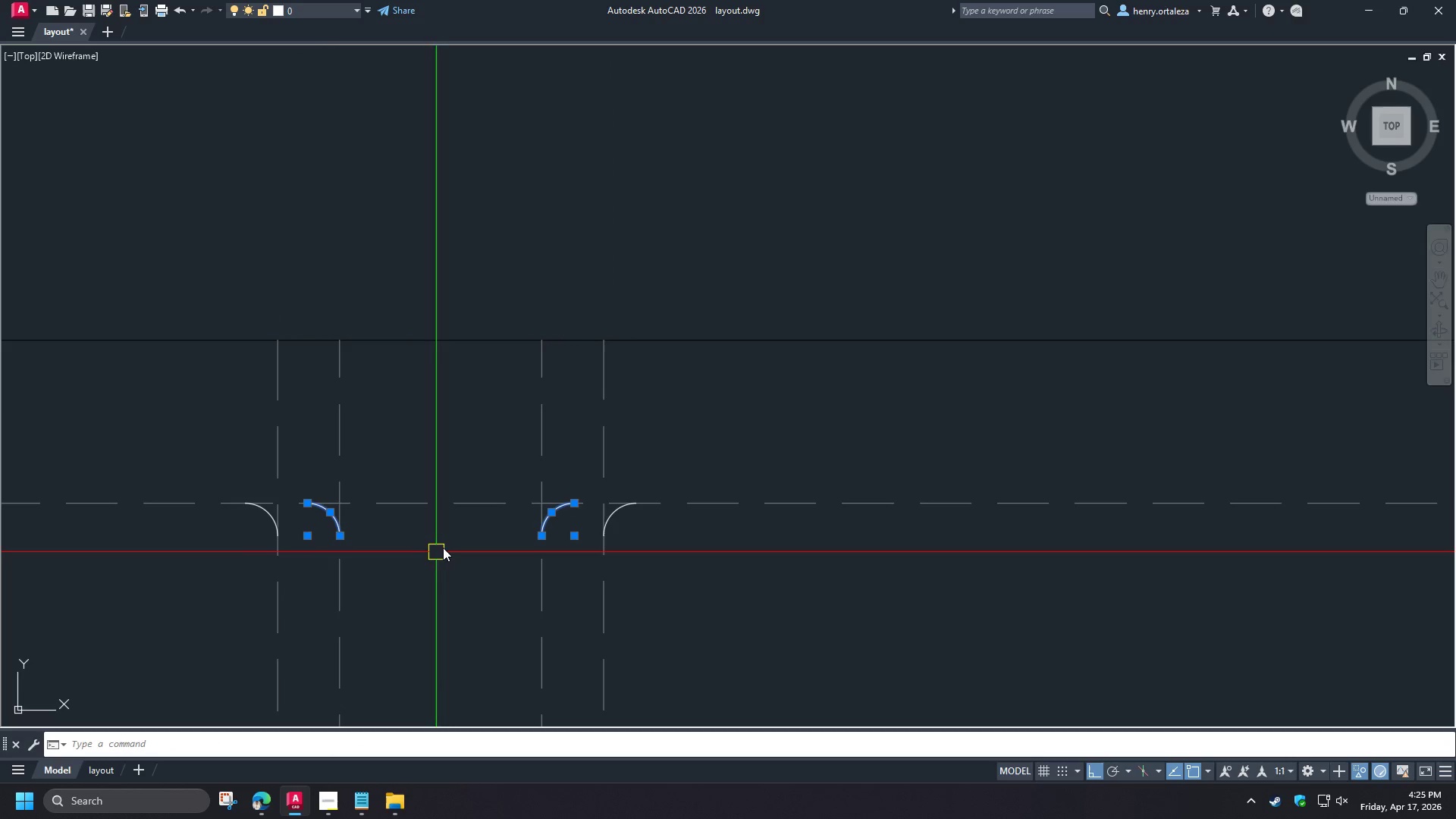 
type(m tr )
 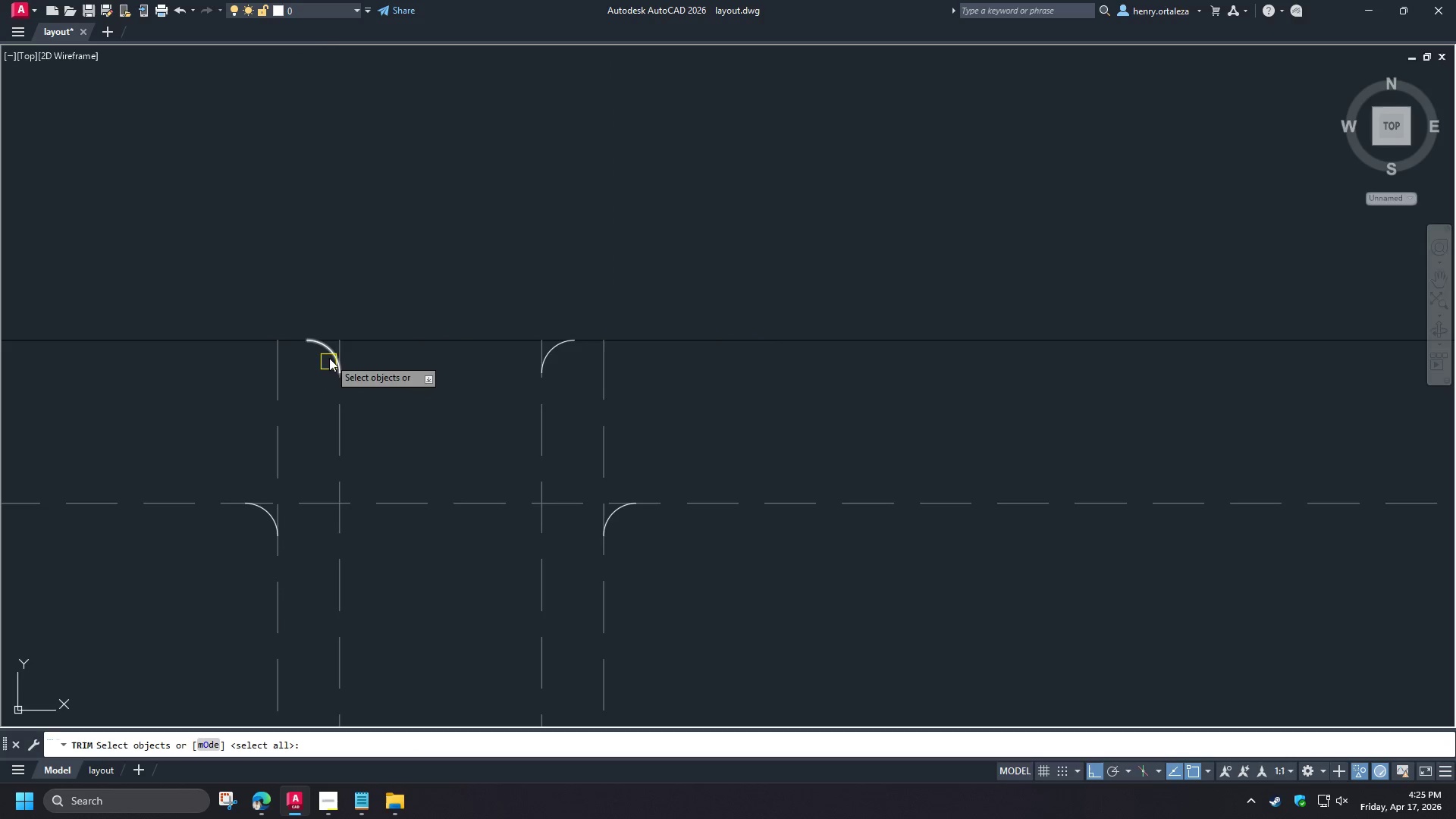 
left_click([329, 356])
 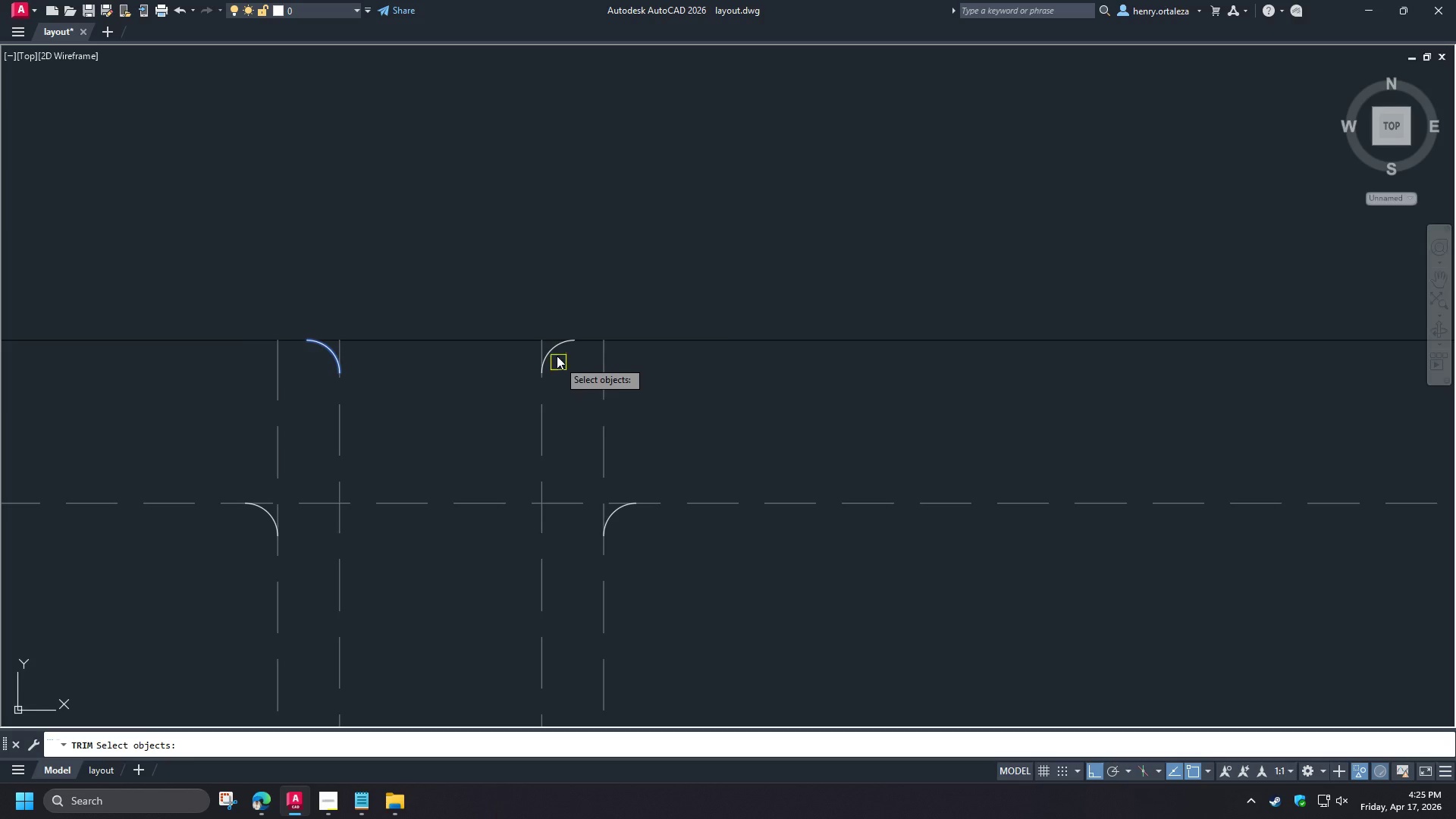 
left_click([552, 350])
 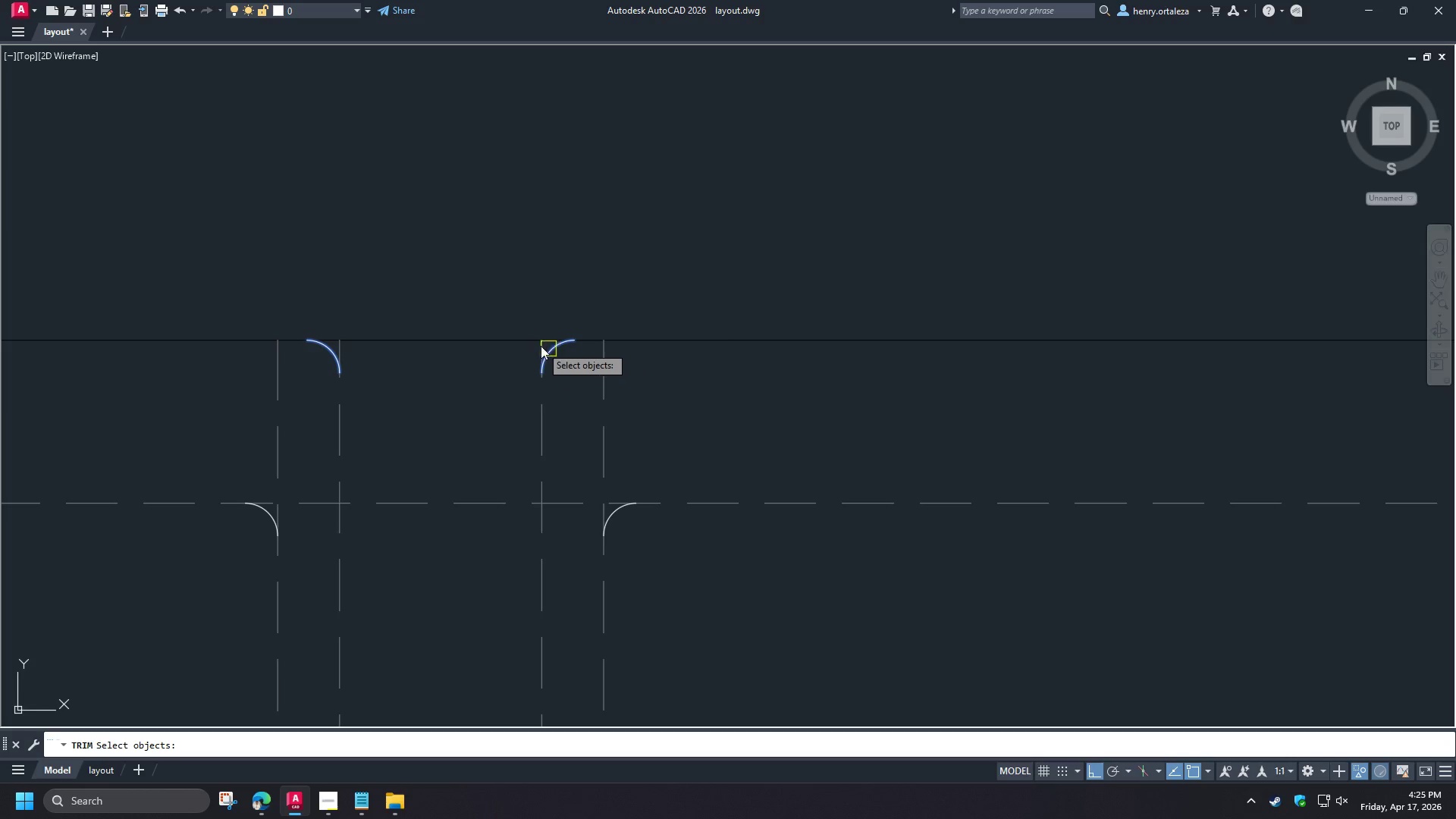 
key(Space)
 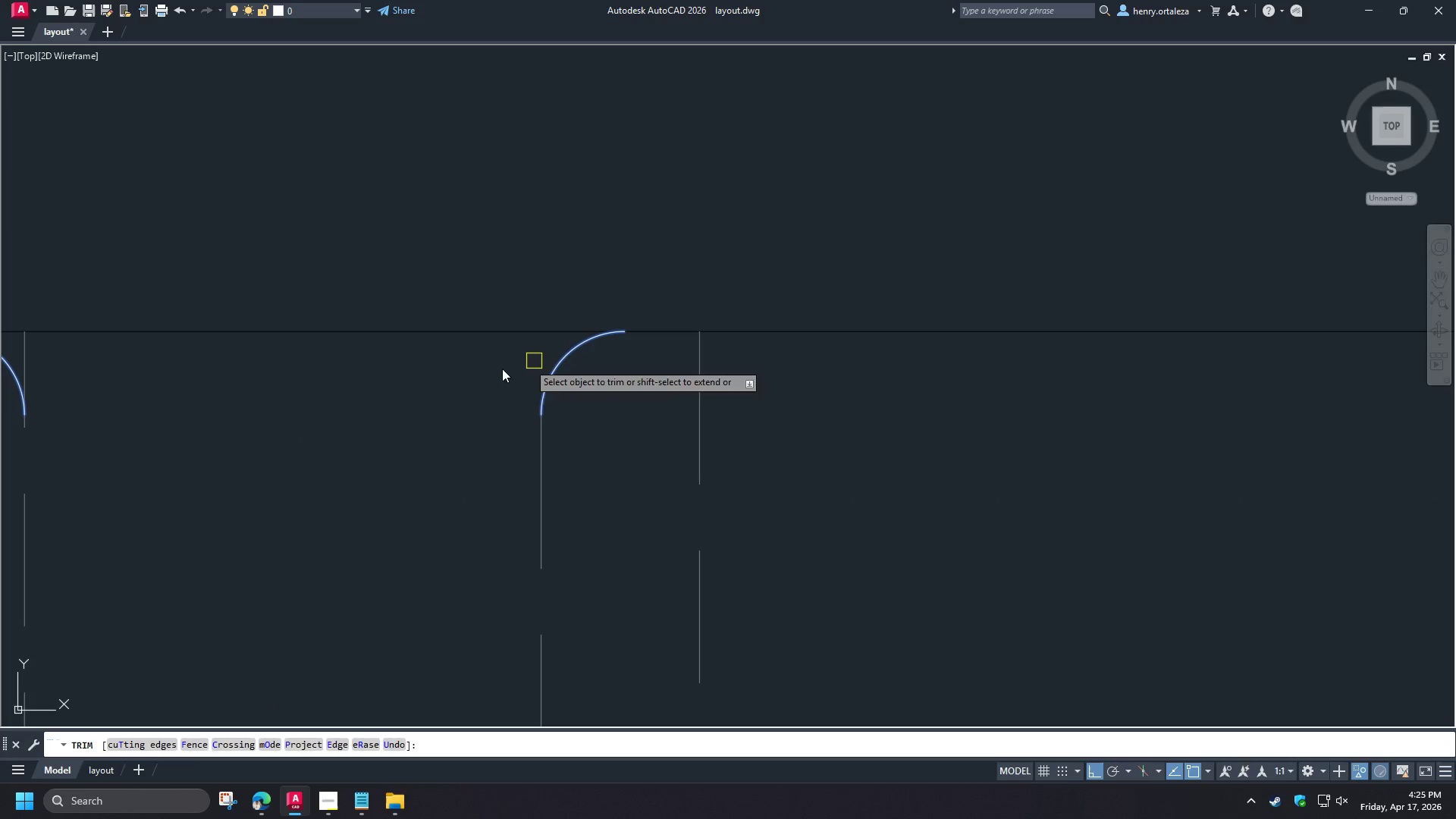 
scroll: coordinate [540, 346], scroll_direction: up, amount: 2.0
 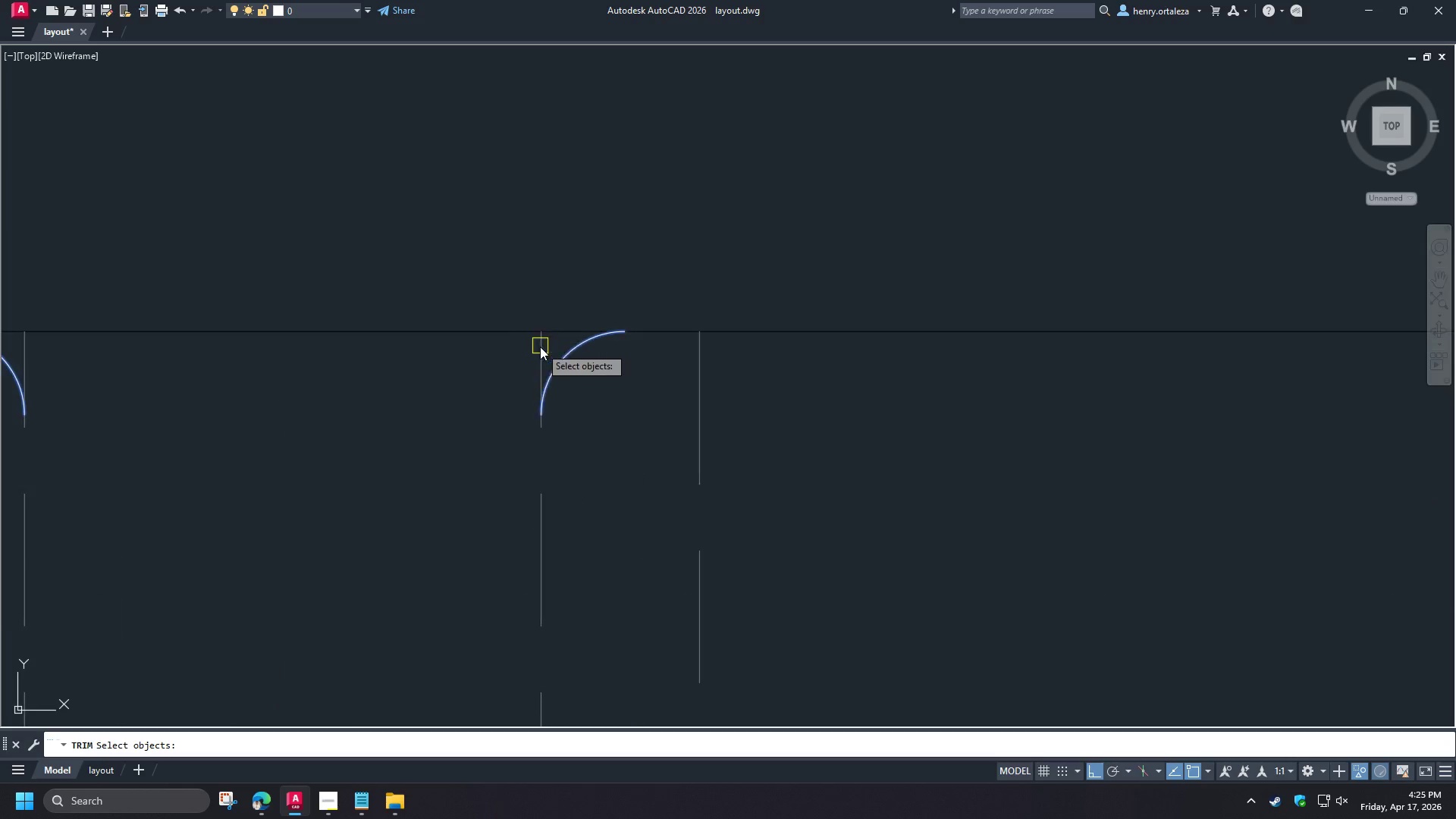 
scroll: coordinate [192, 380], scroll_direction: down, amount: 2.0
 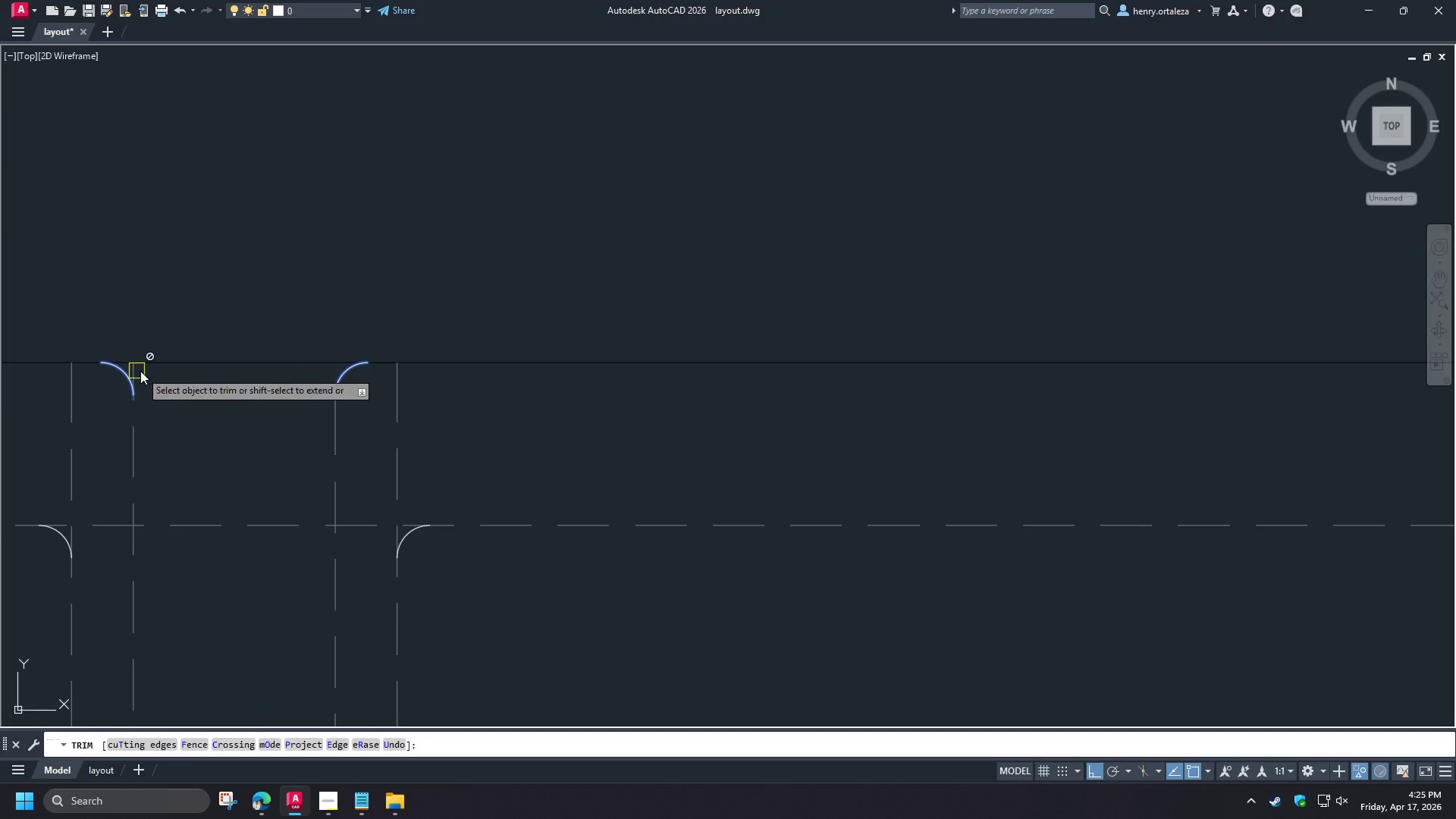 
scroll: coordinate [139, 370], scroll_direction: up, amount: 2.0
 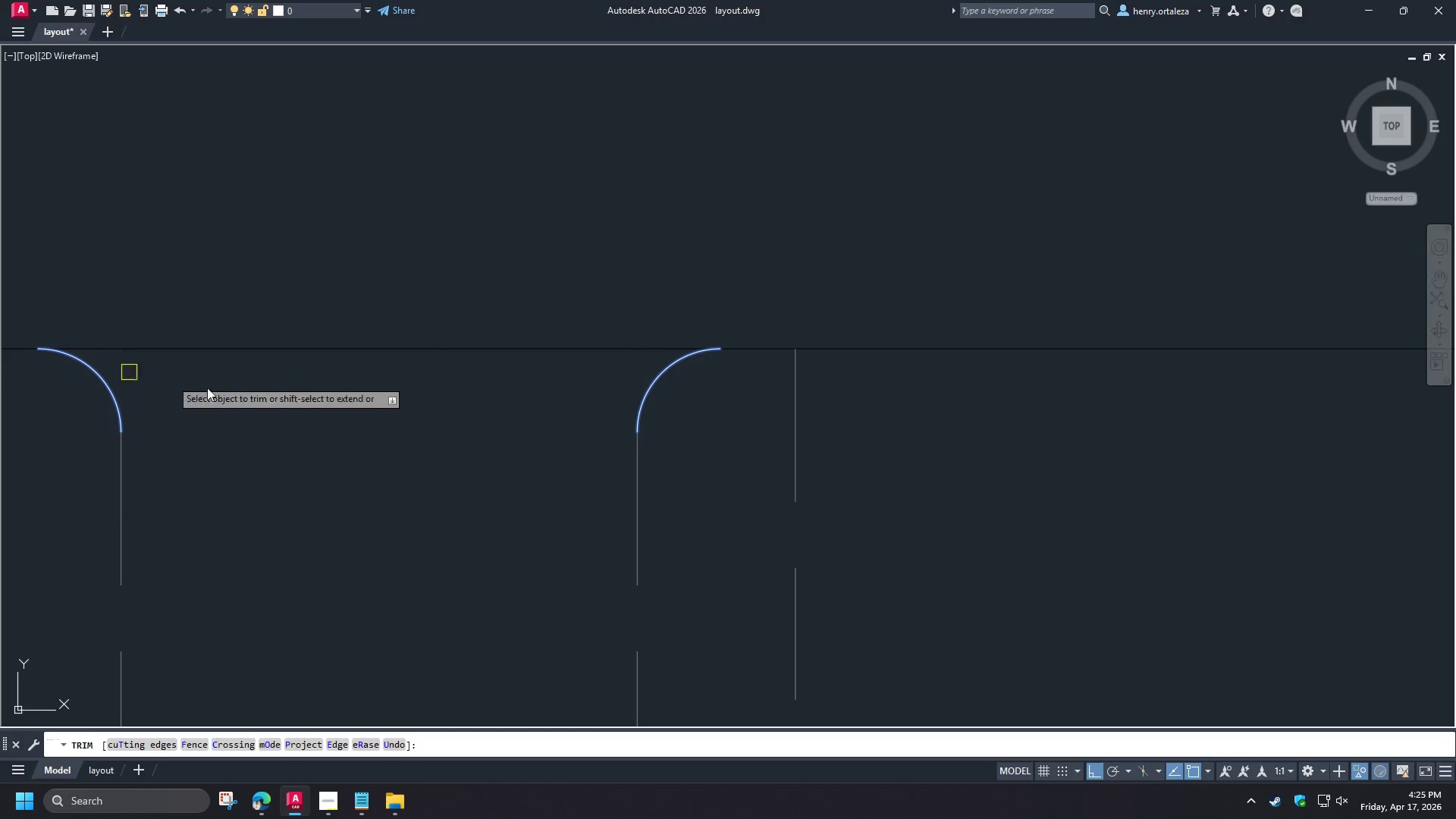 
key(Space)
 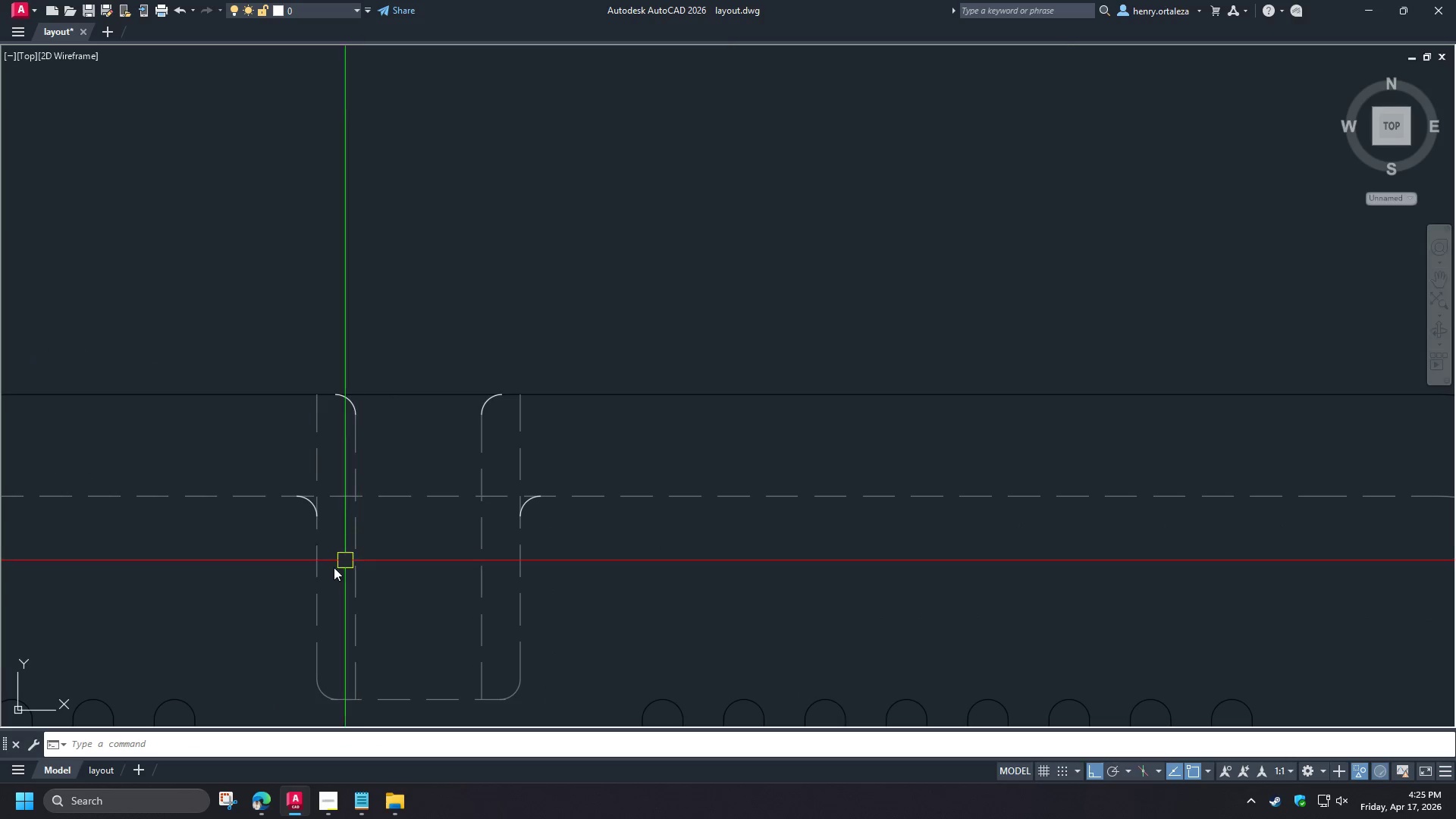 
scroll: coordinate [432, 413], scroll_direction: down, amount: 4.0
 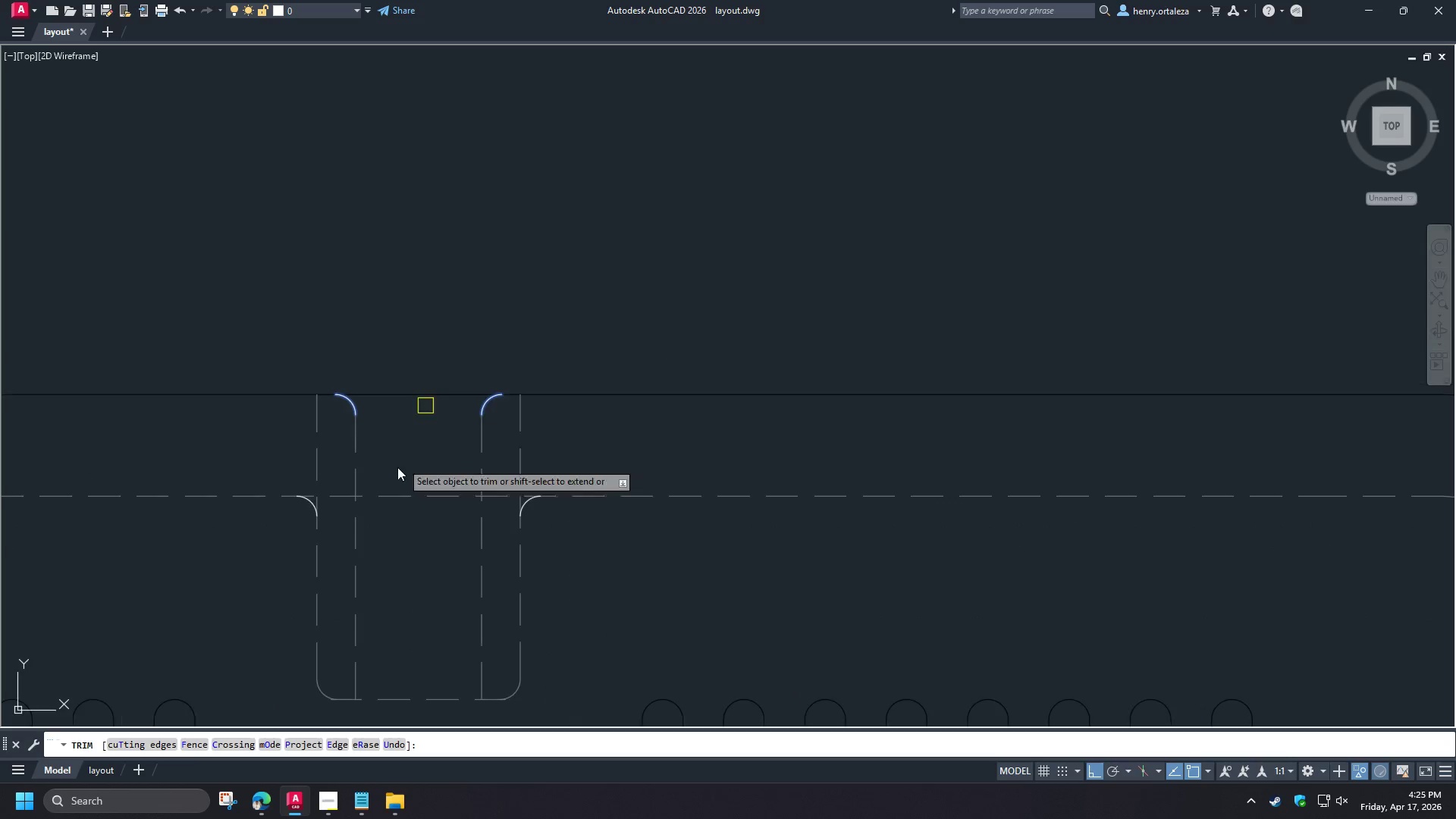 
key(Space)
 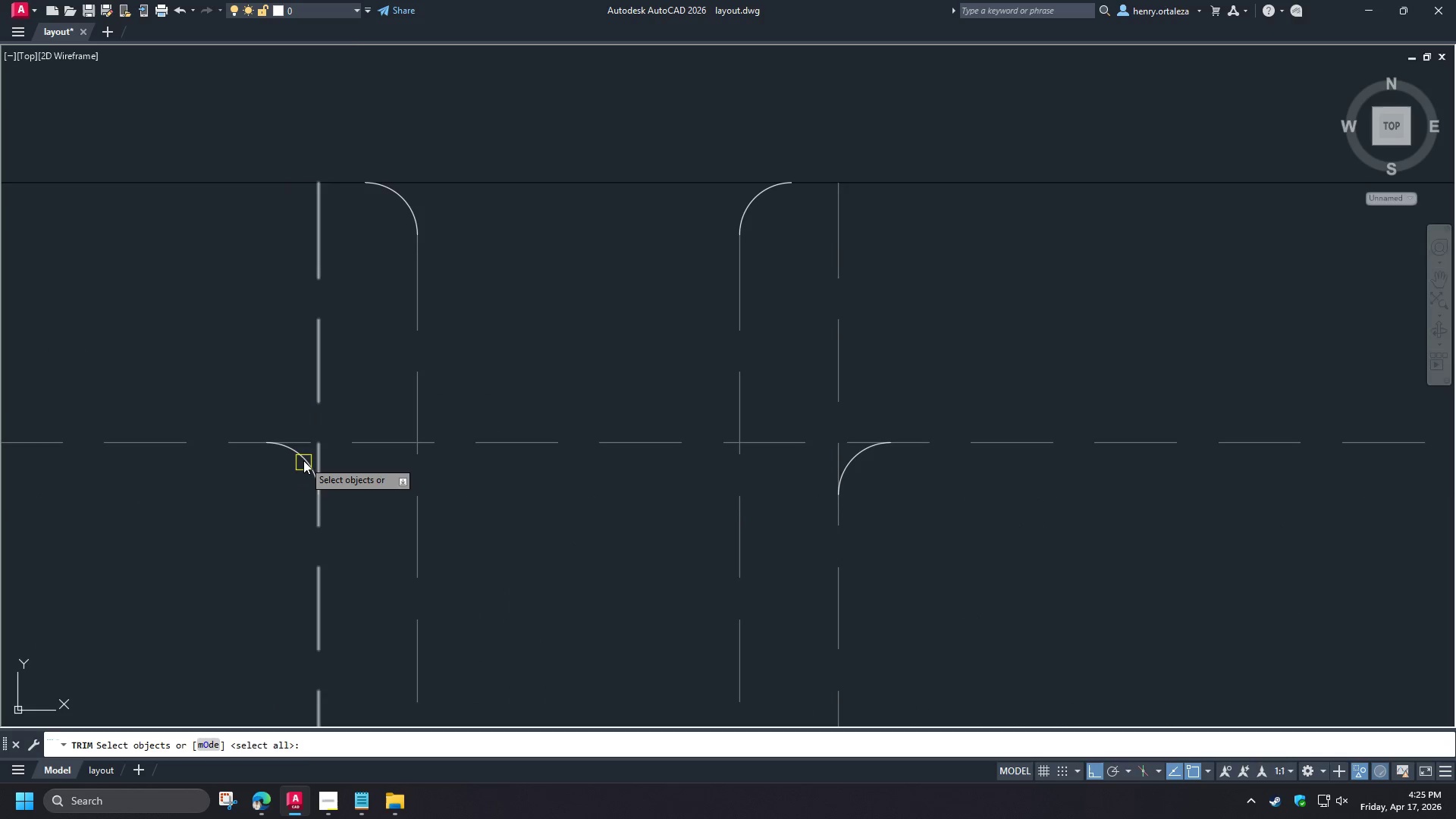 
scroll: coordinate [312, 529], scroll_direction: up, amount: 2.0
 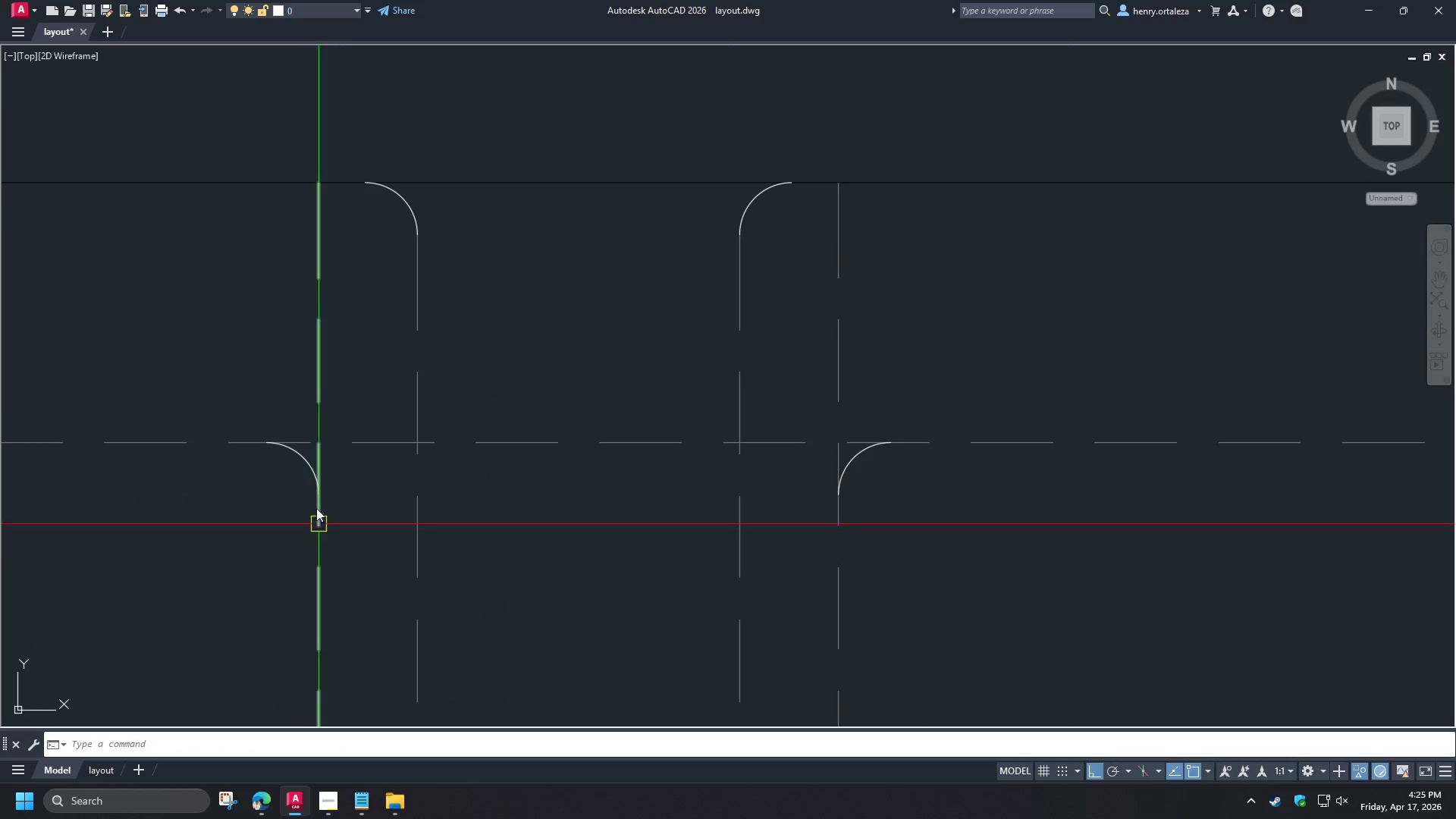 
left_click([303, 460])
 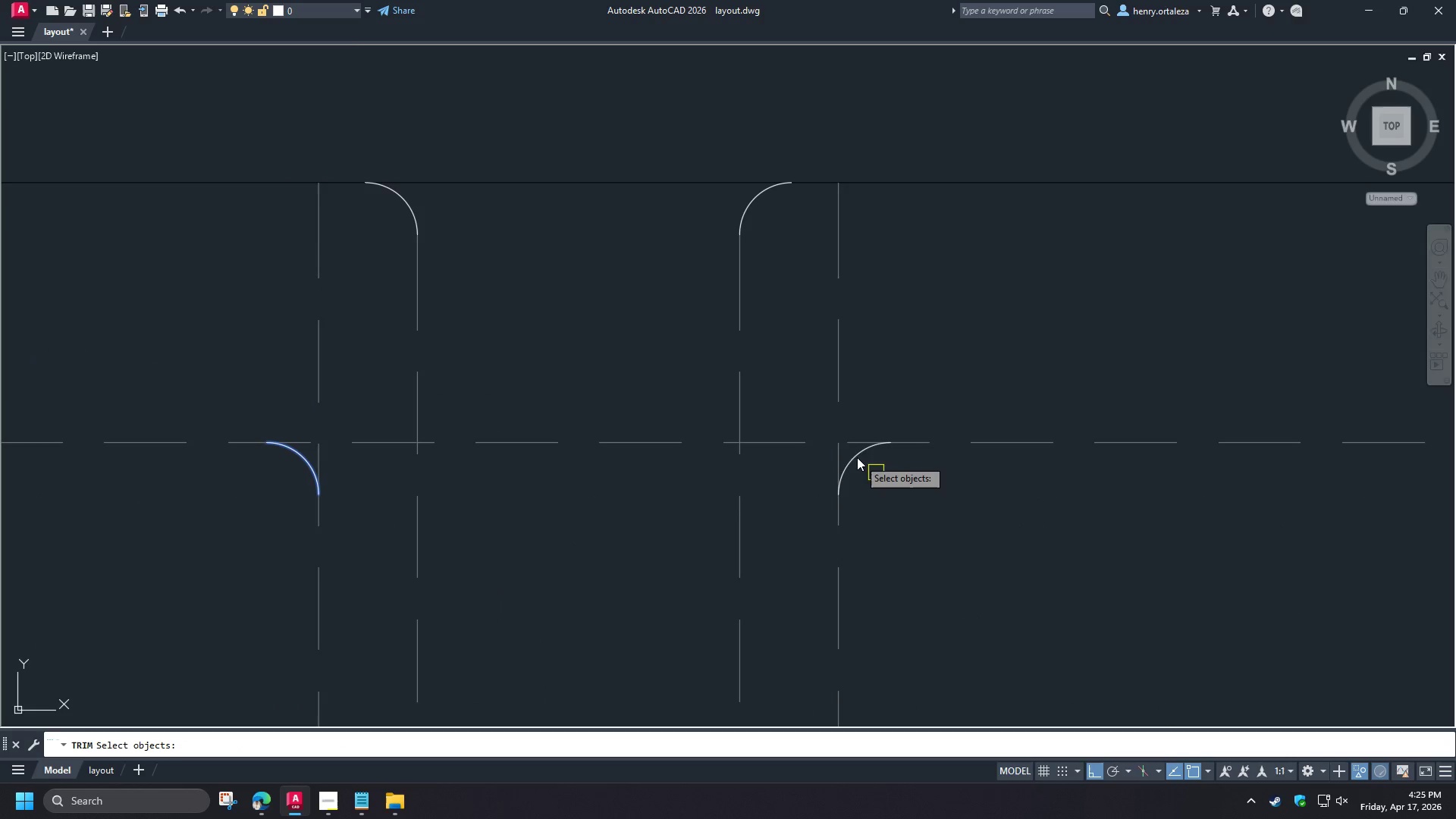 
left_click([854, 455])
 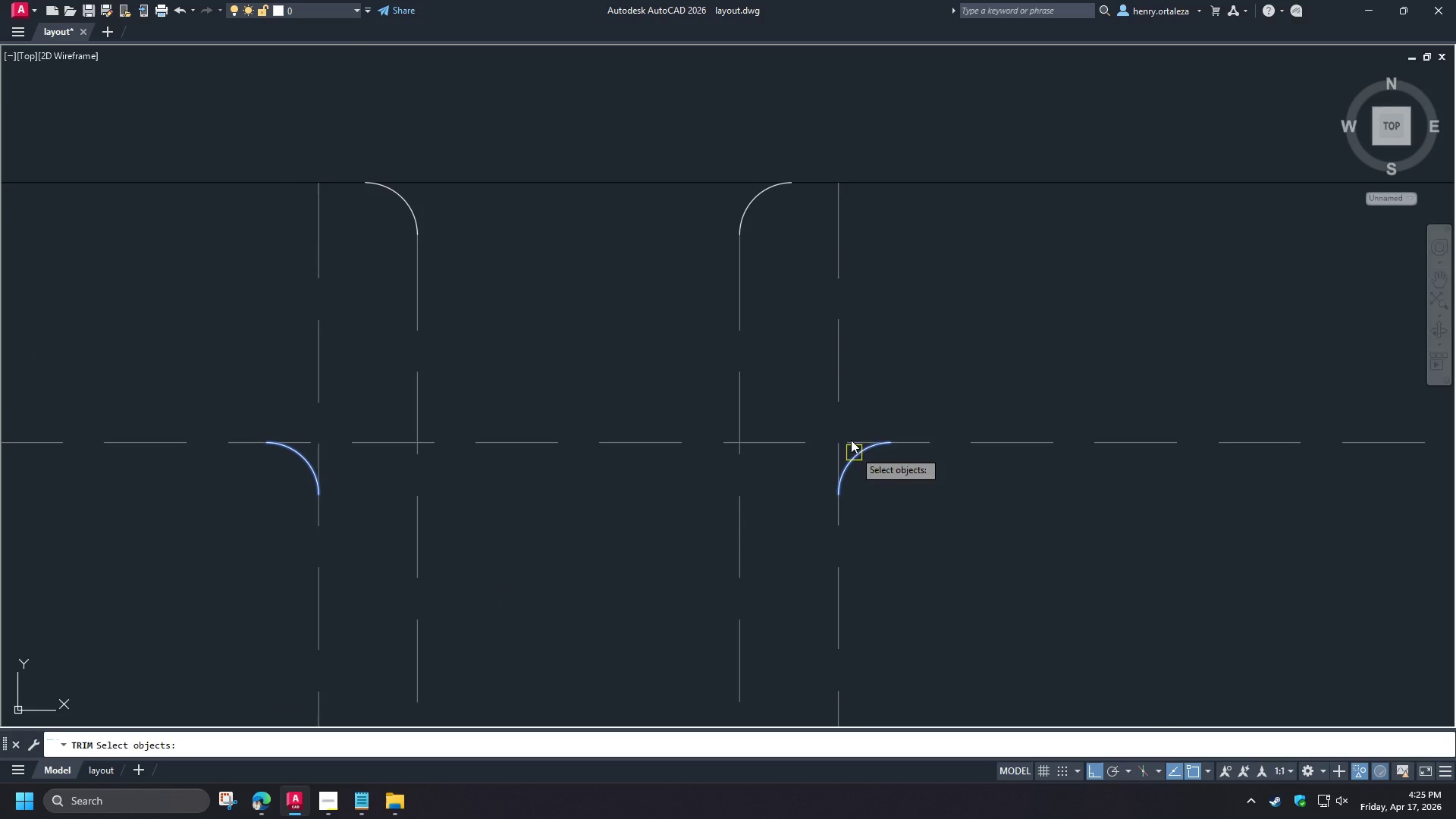 
key(Space)
 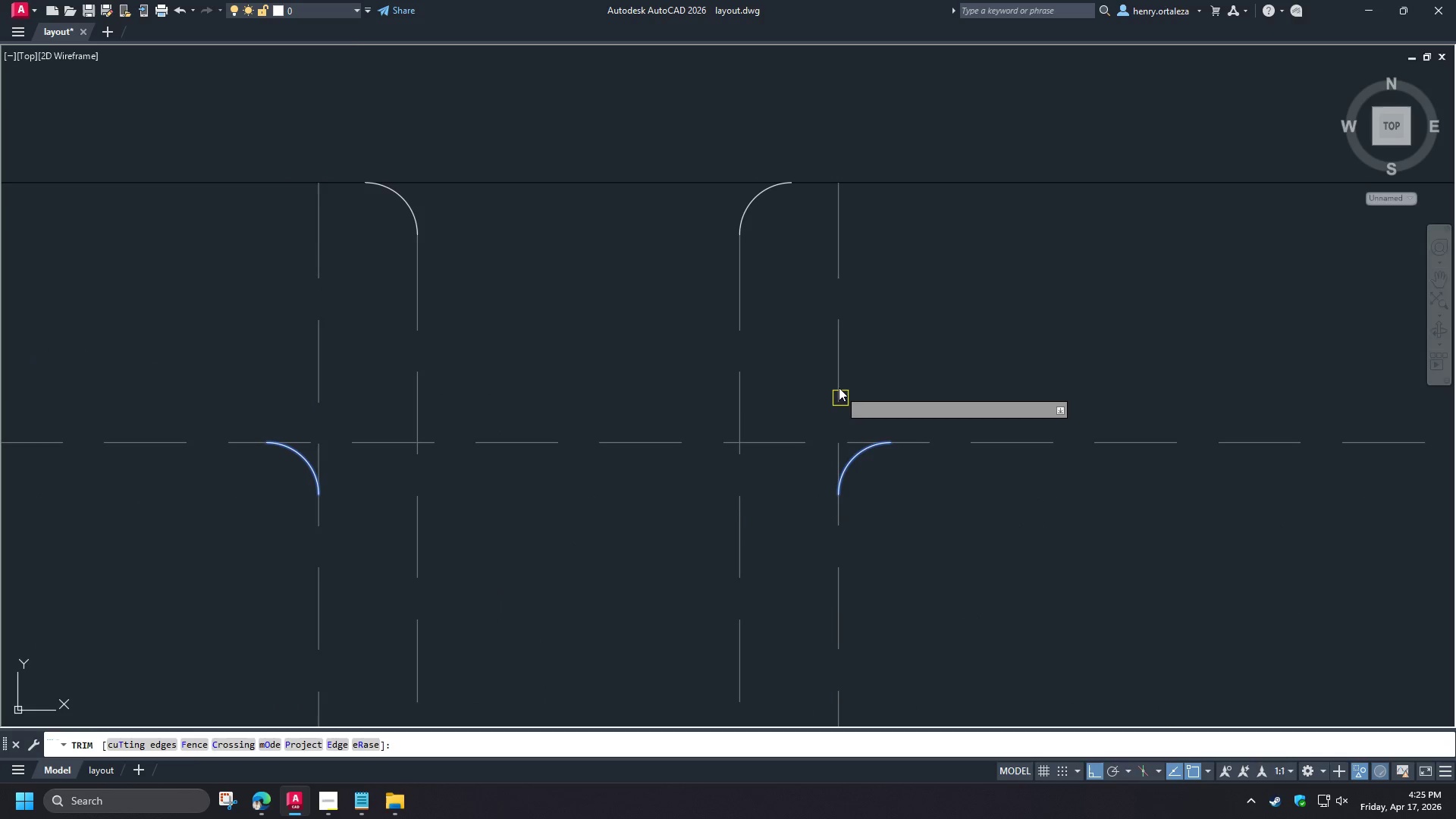 
double_click([838, 387])
 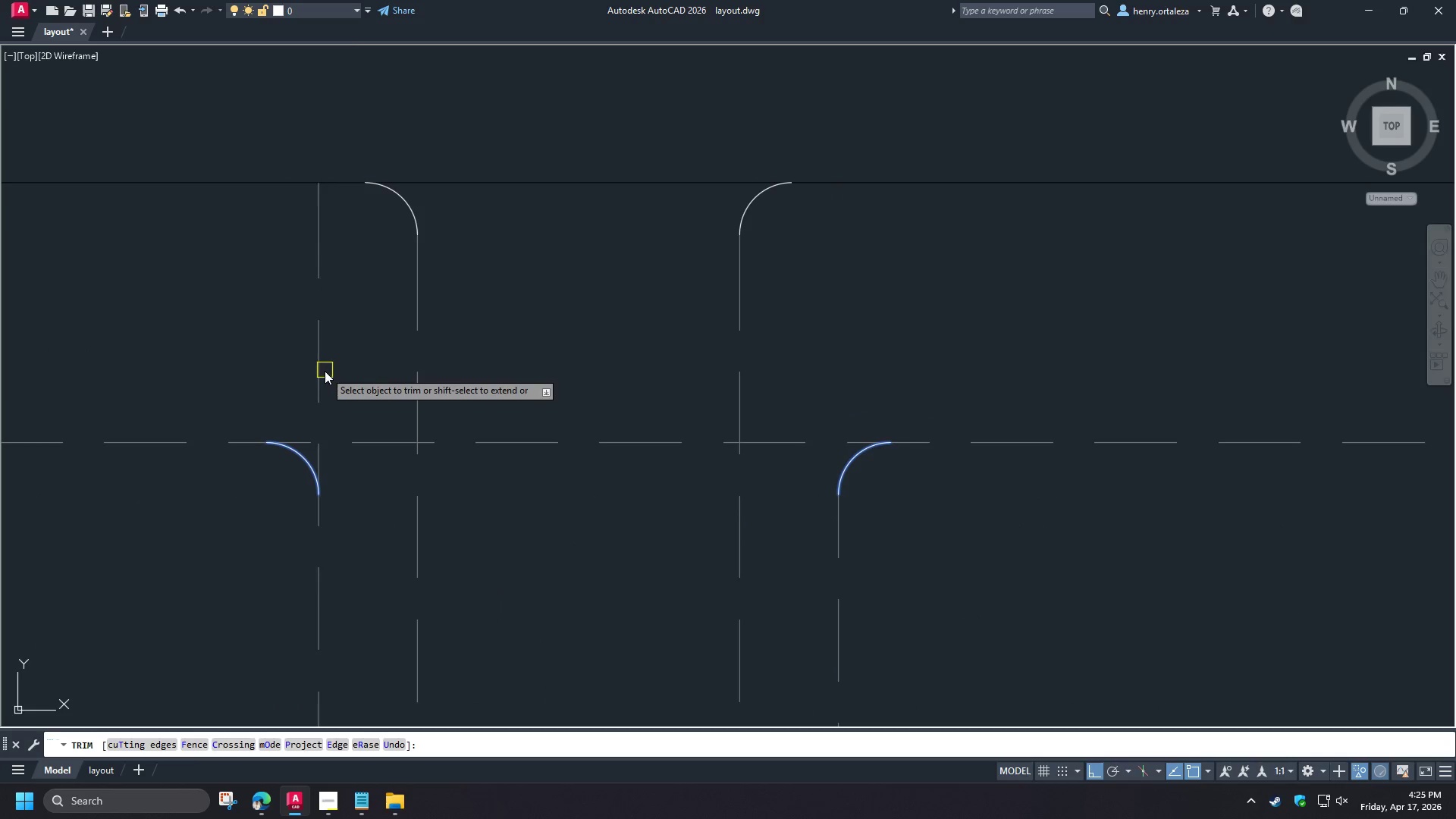 
left_click([323, 372])
 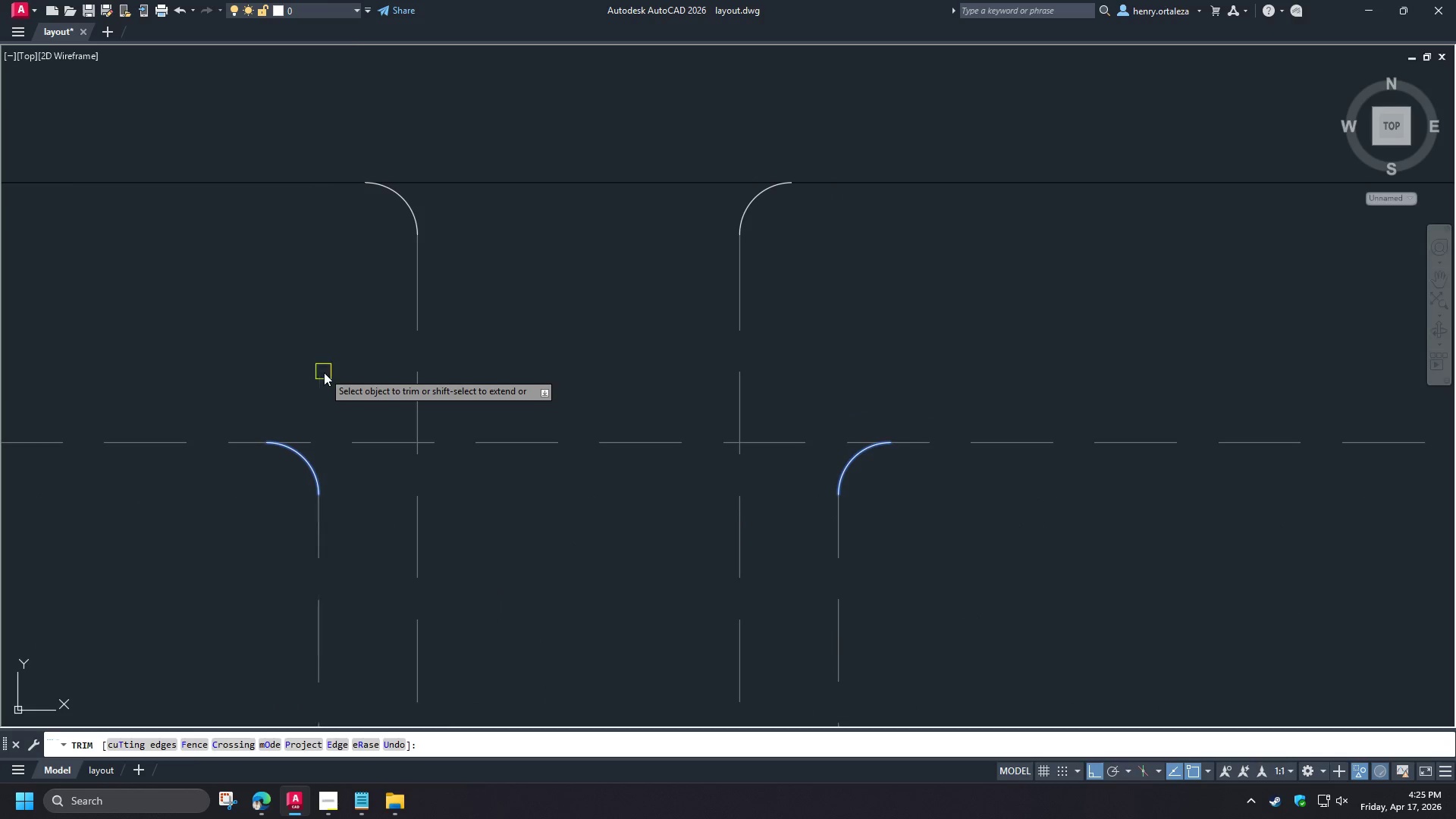 
key(Space)
 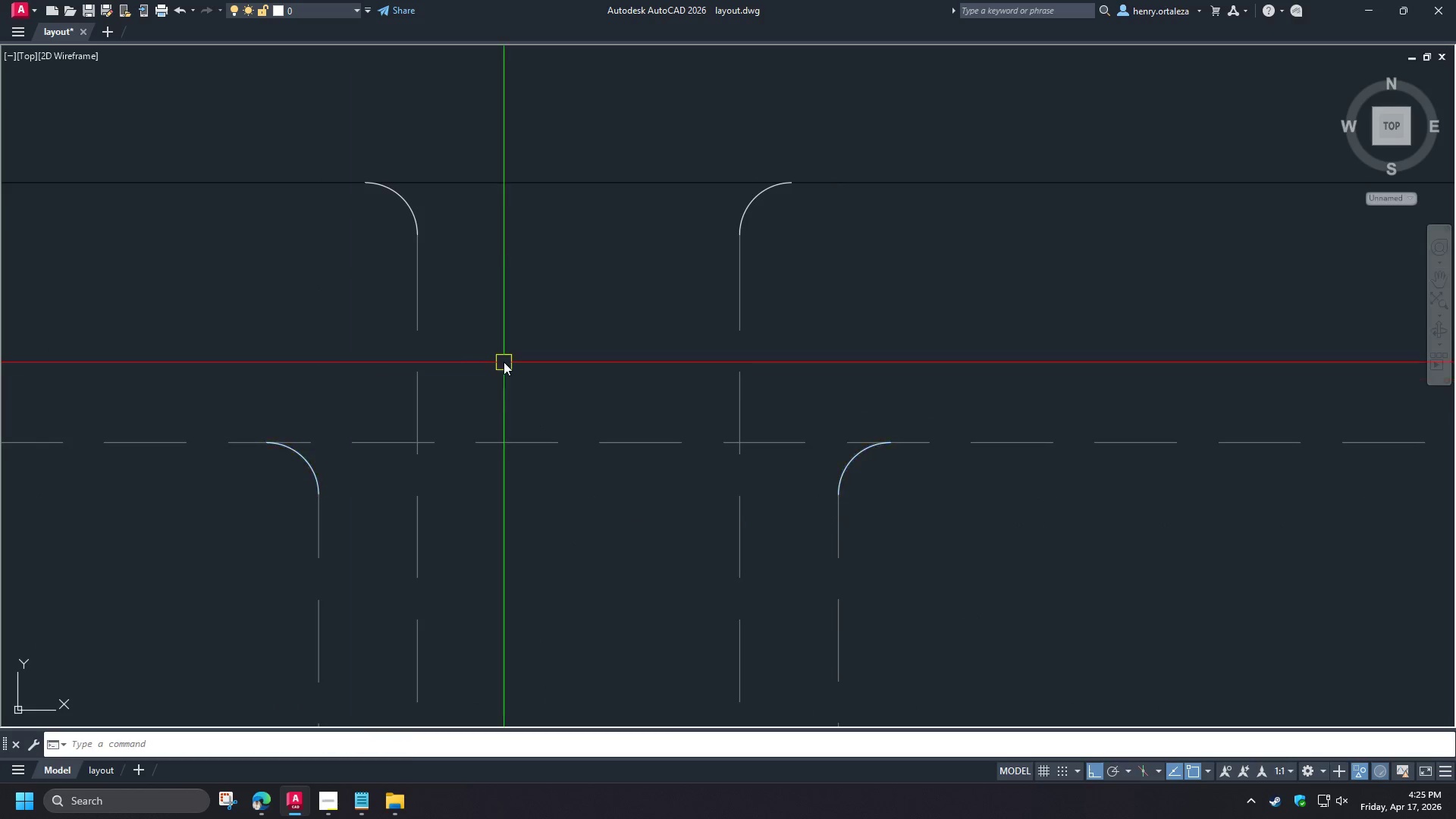 
scroll: coordinate [510, 362], scroll_direction: down, amount: 4.0
 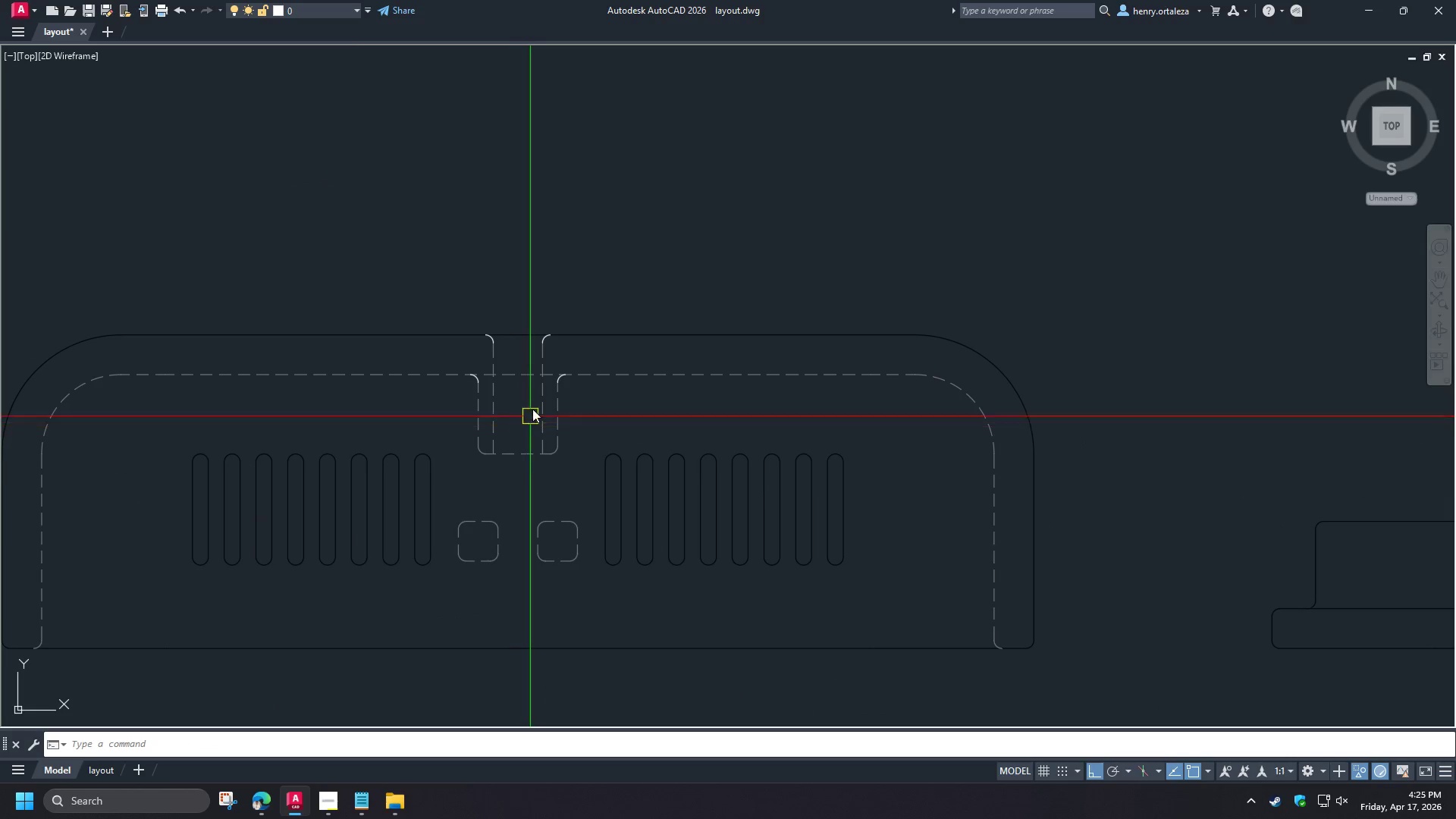 
scroll: coordinate [521, 382], scroll_direction: up, amount: 1.0
 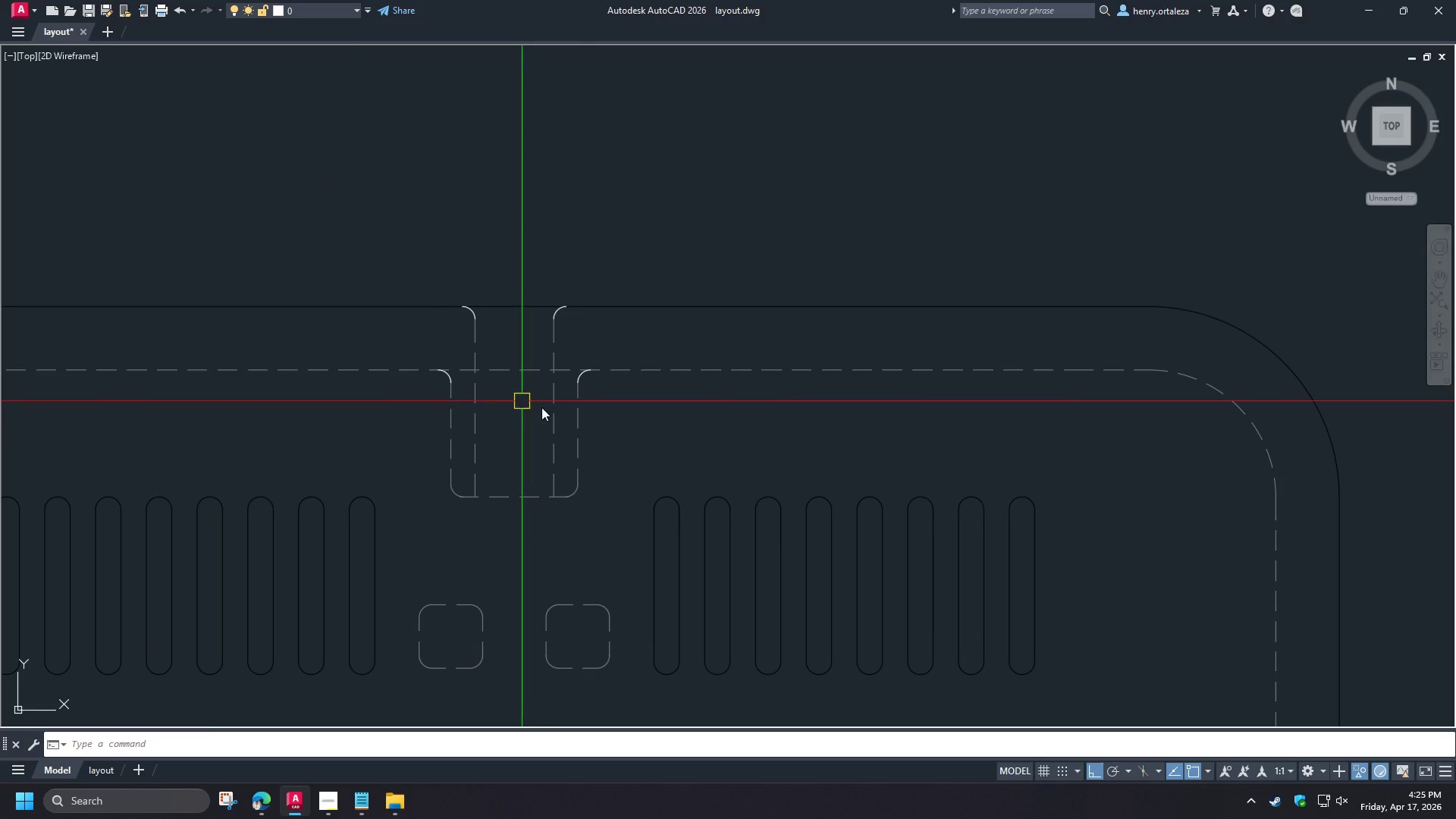 
type(ma )
 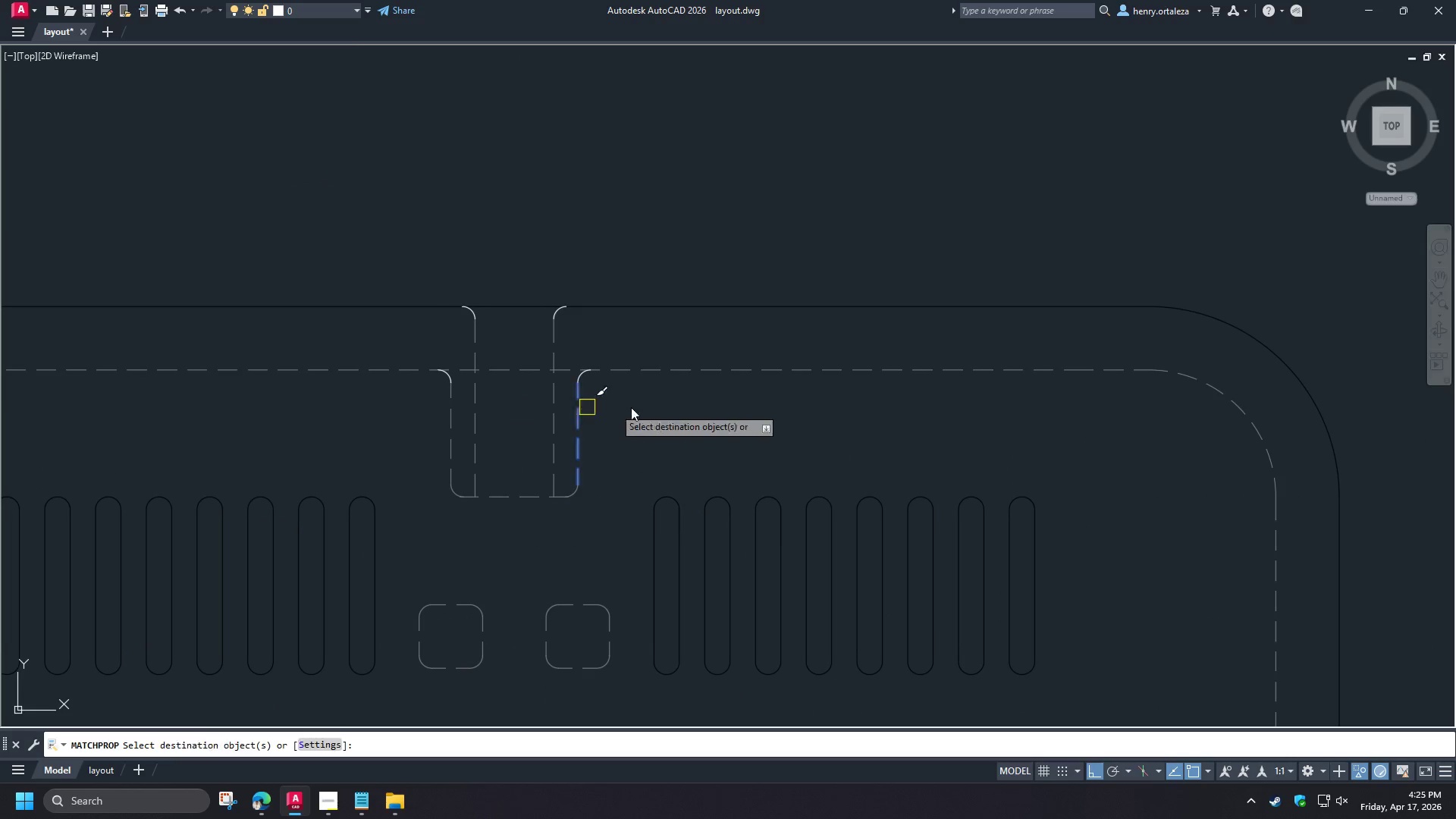 
left_click_drag(start_coordinate=[686, 405], to_coordinate=[645, 399])
 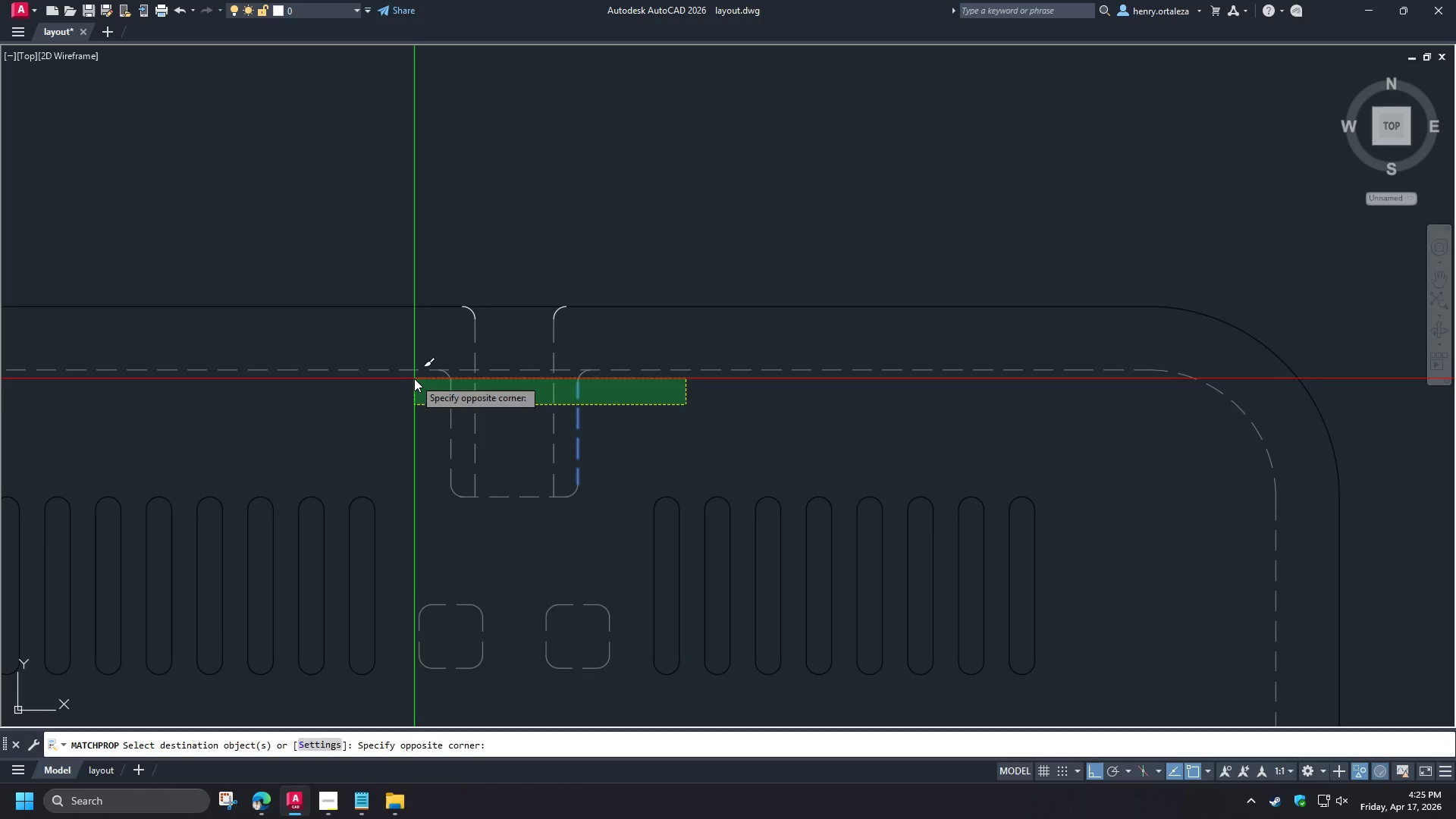 
left_click([414, 378])
 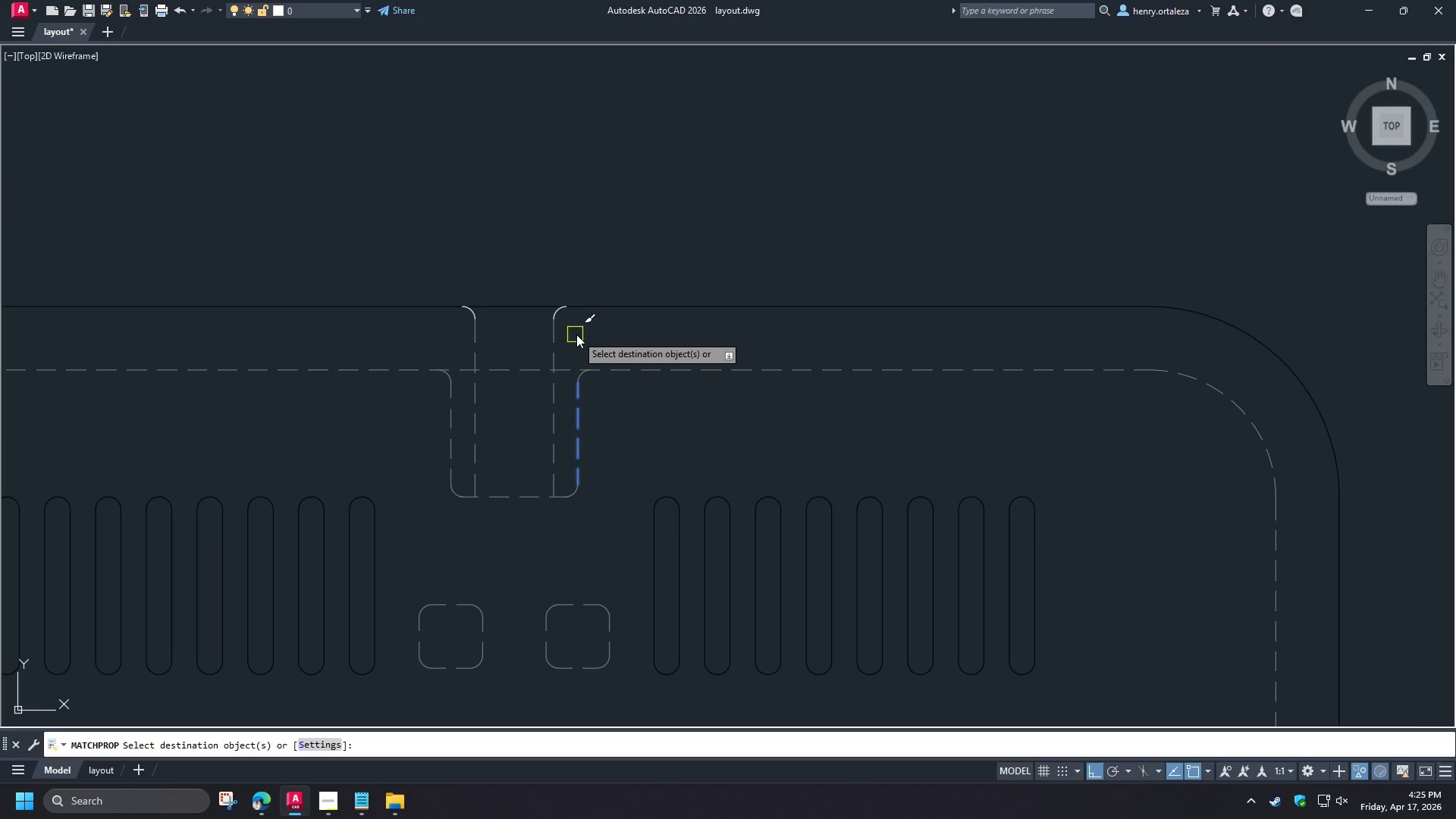 
left_click_drag(start_coordinate=[598, 330], to_coordinate=[590, 328])
 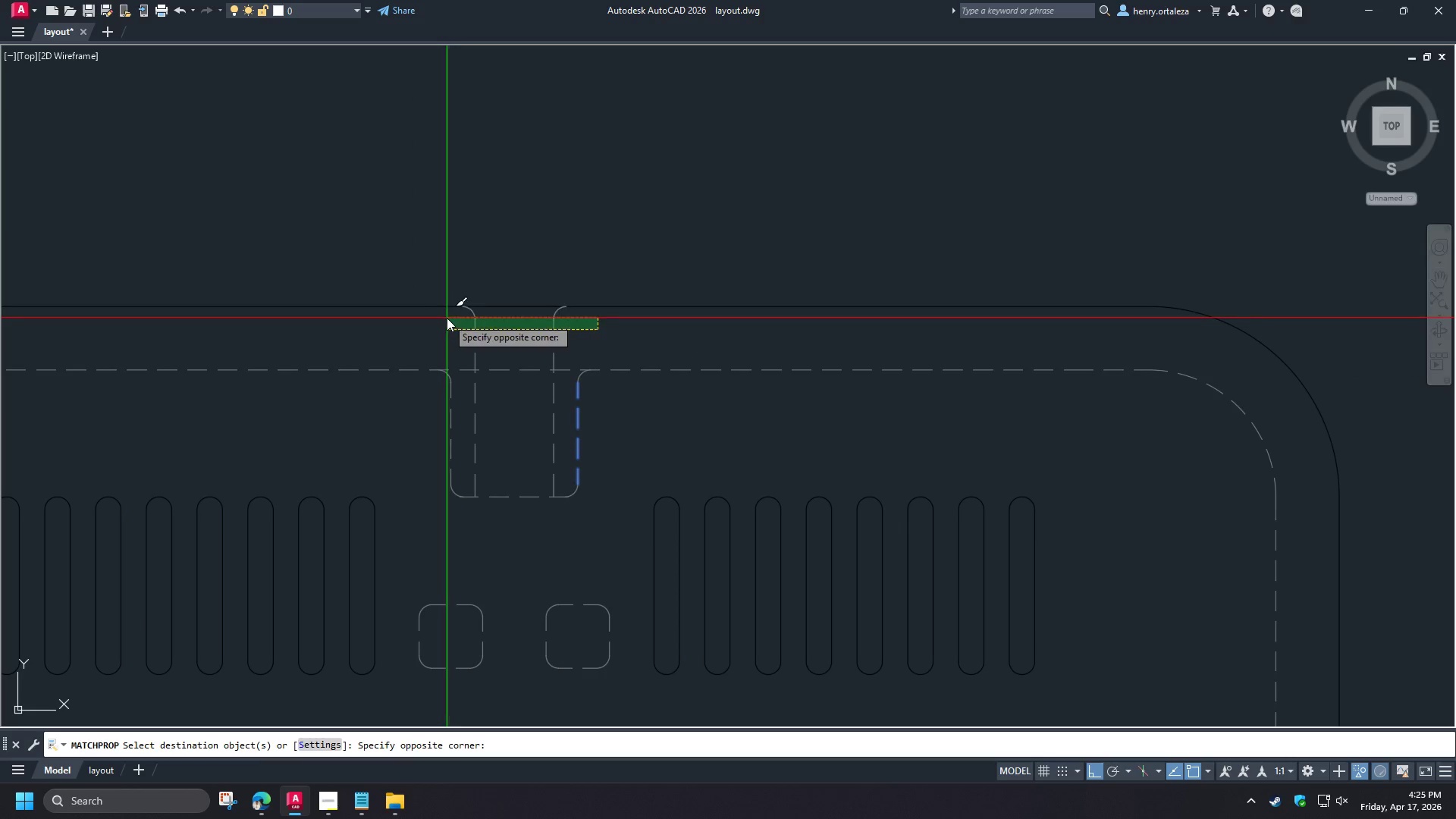 
left_click([446, 317])
 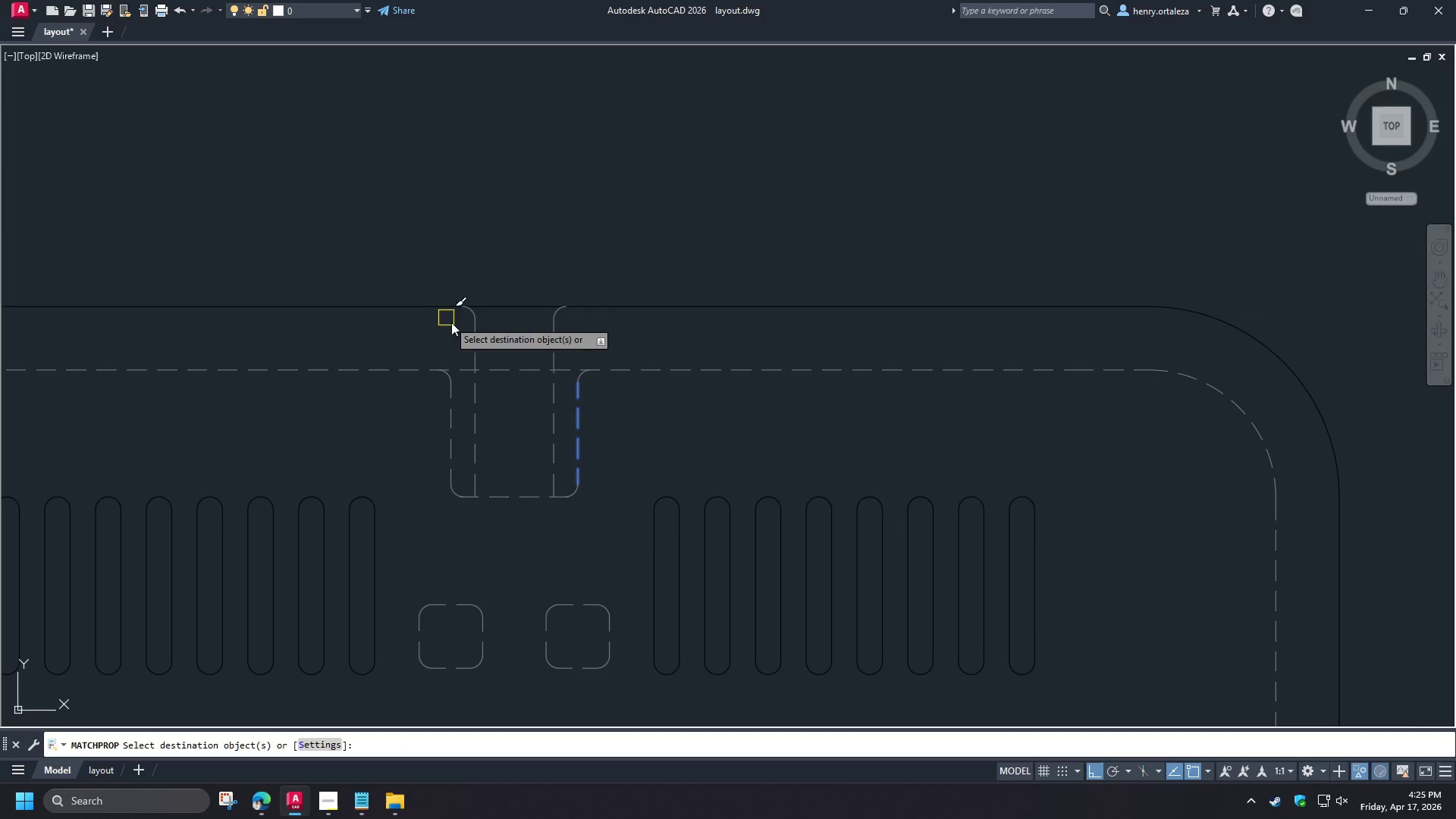 
type( re )
 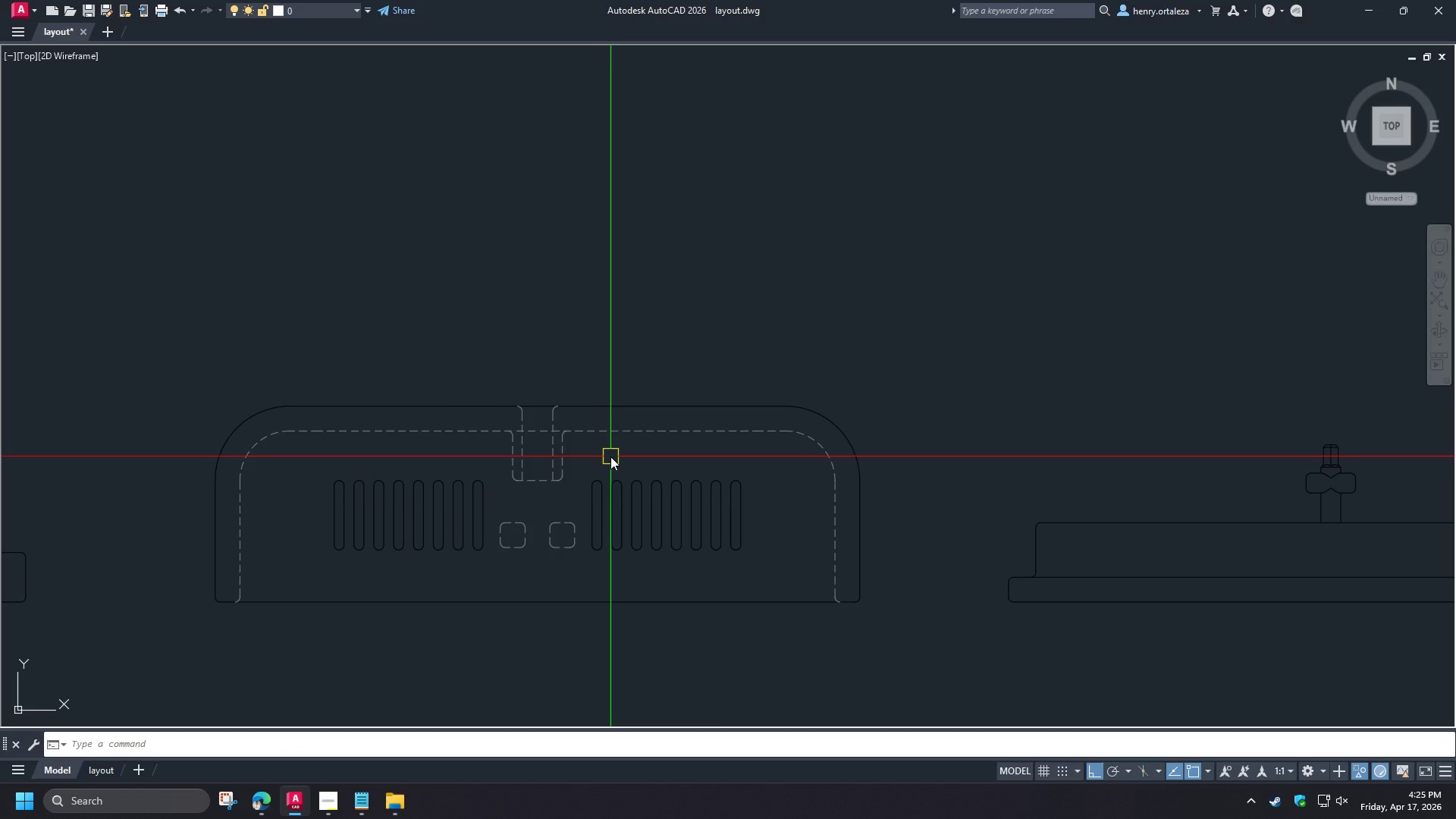 
scroll: coordinate [553, 472], scroll_direction: down, amount: 2.0
 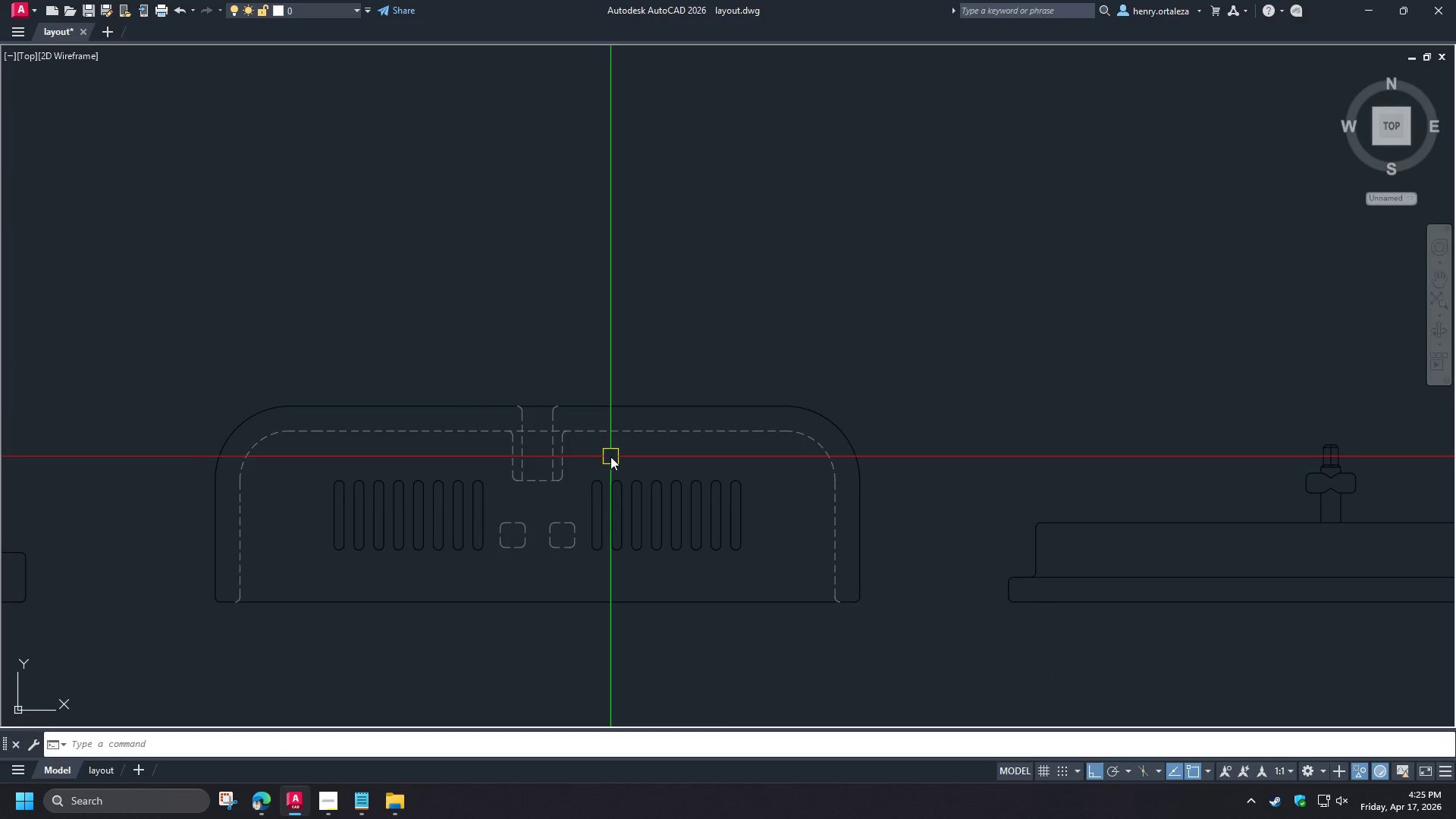 
wait(7.93)
 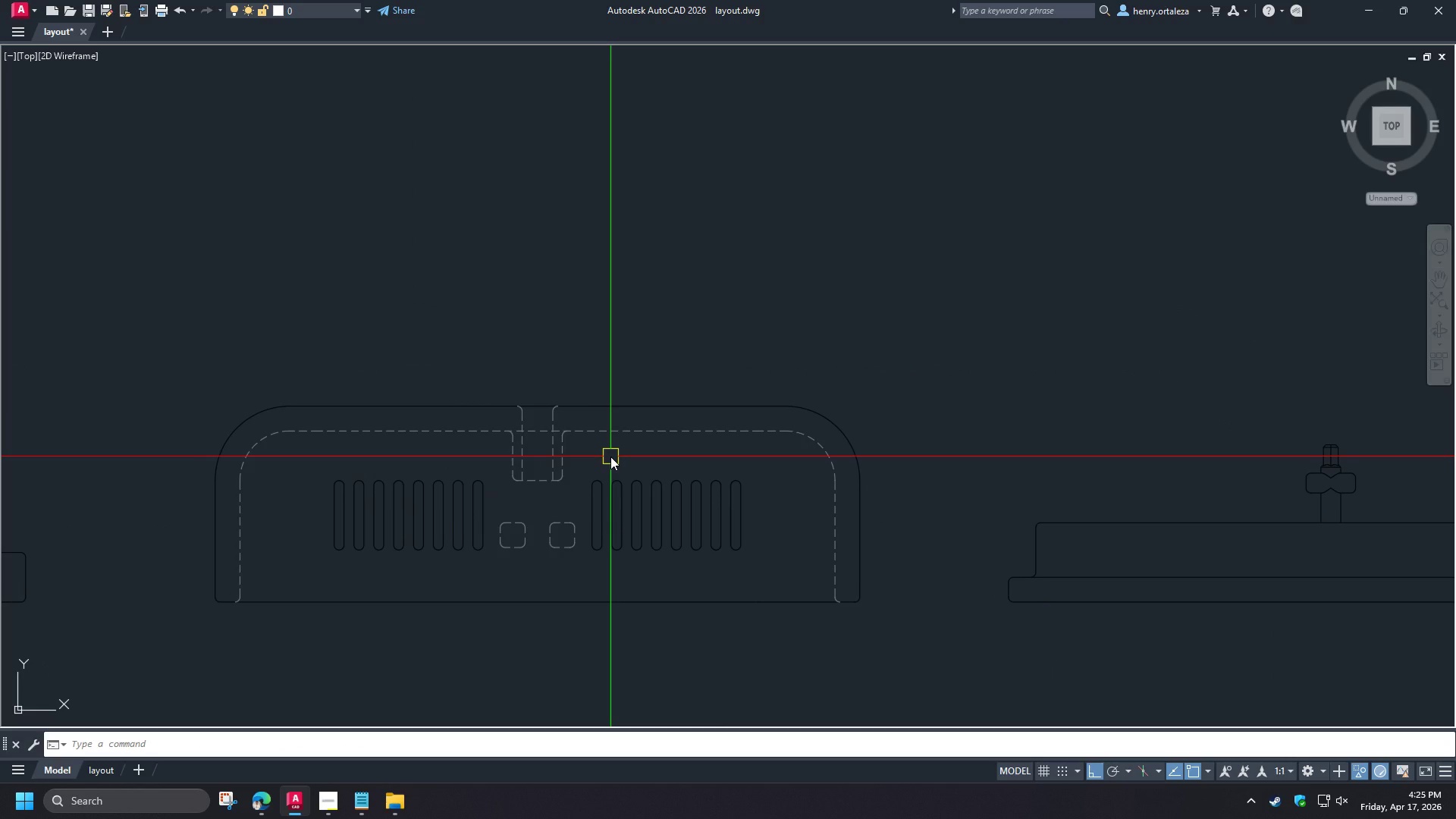 
type(re )
 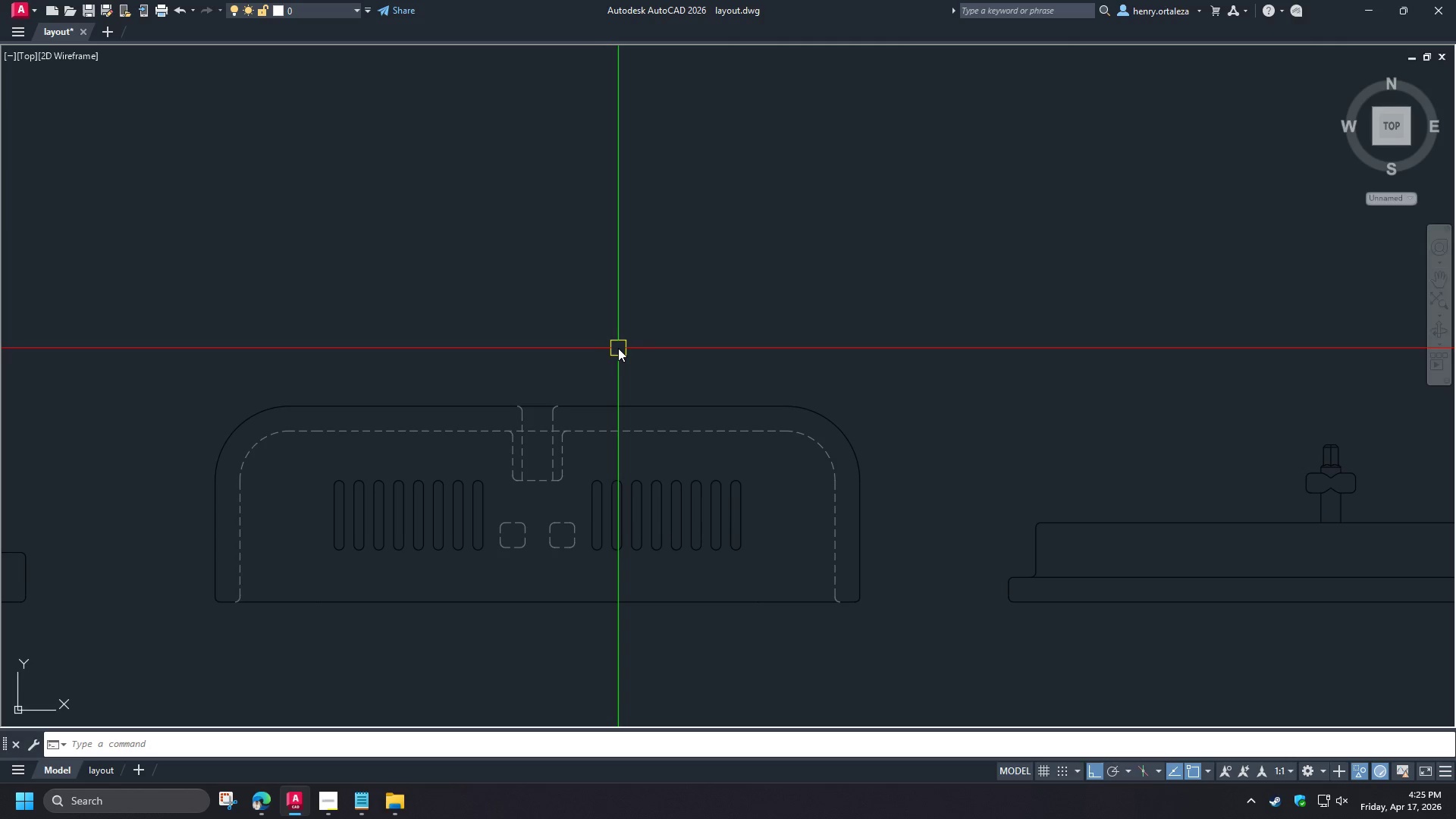 
scroll: coordinate [618, 347], scroll_direction: up, amount: 1.0
 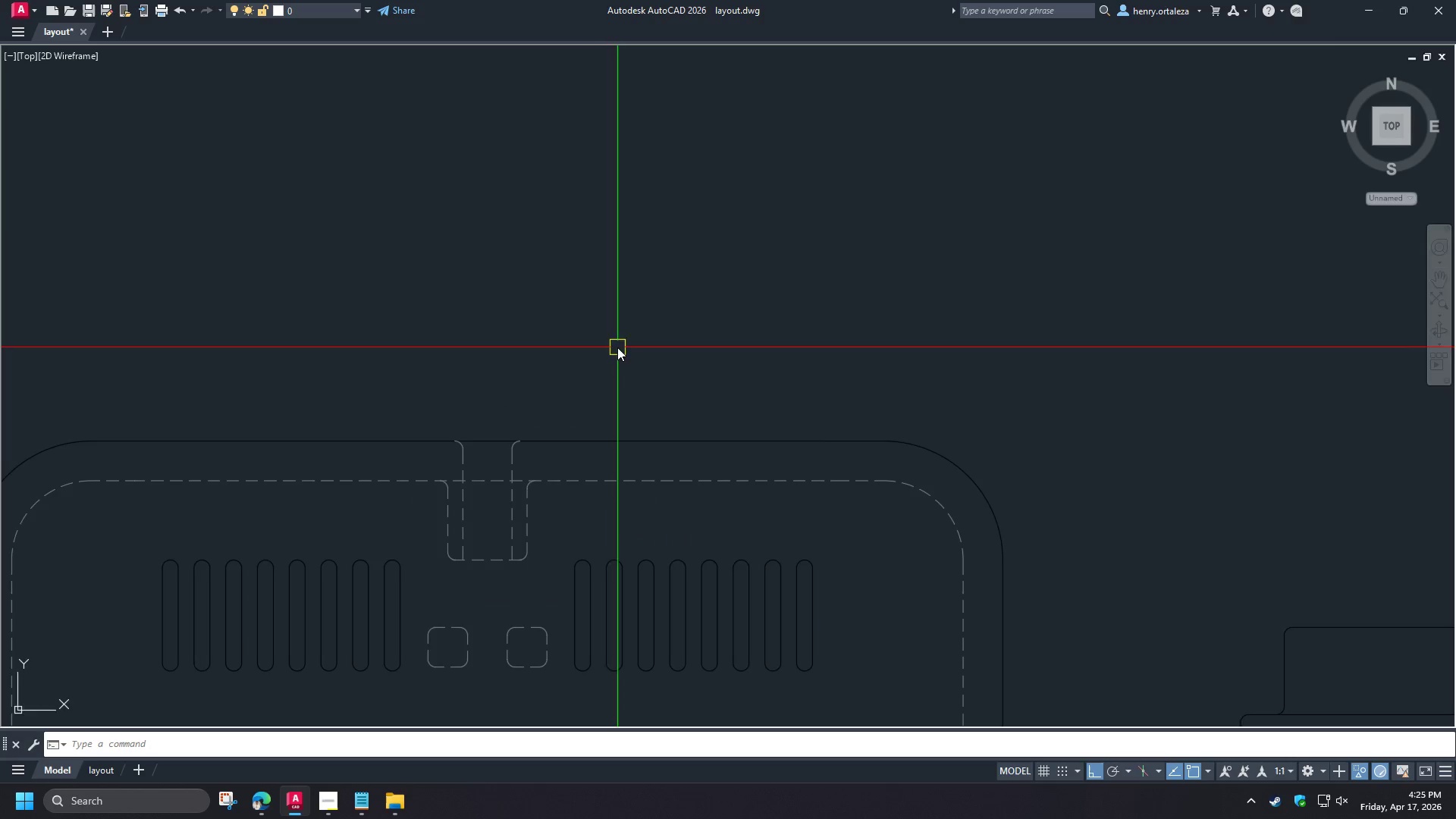 
key(R)
 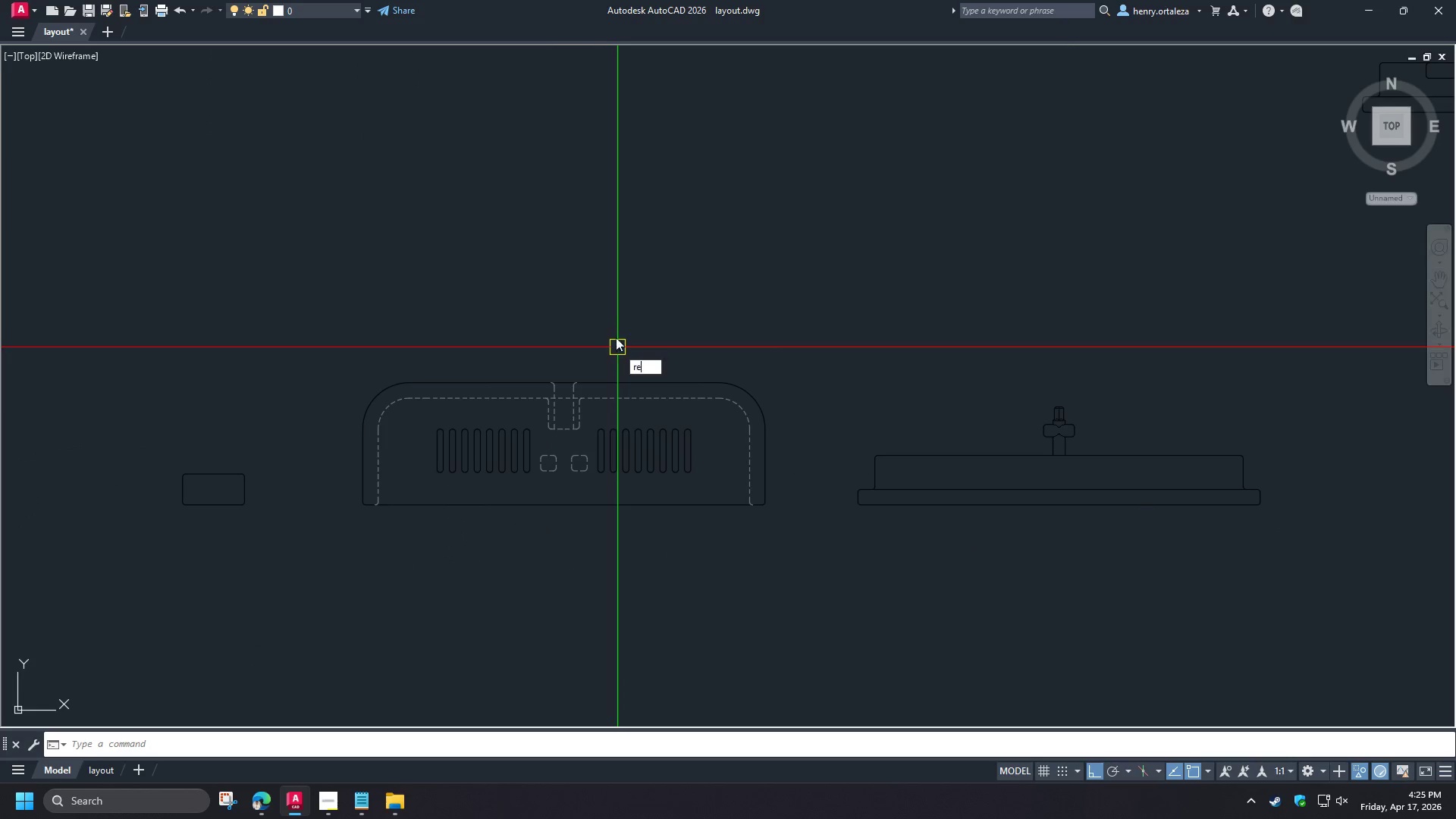 
scroll: coordinate [617, 347], scroll_direction: down, amount: 2.0
 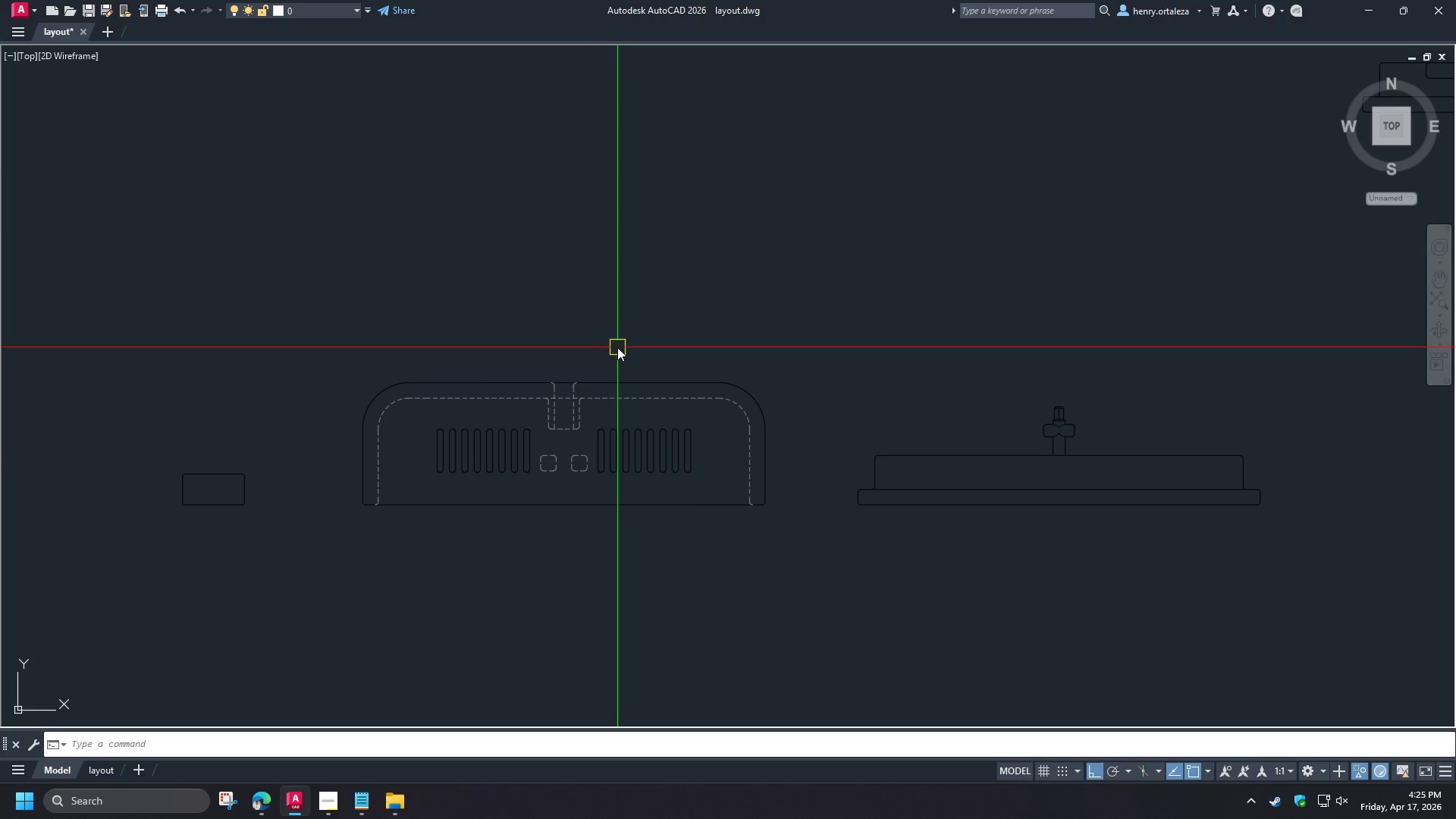 
key(E)
 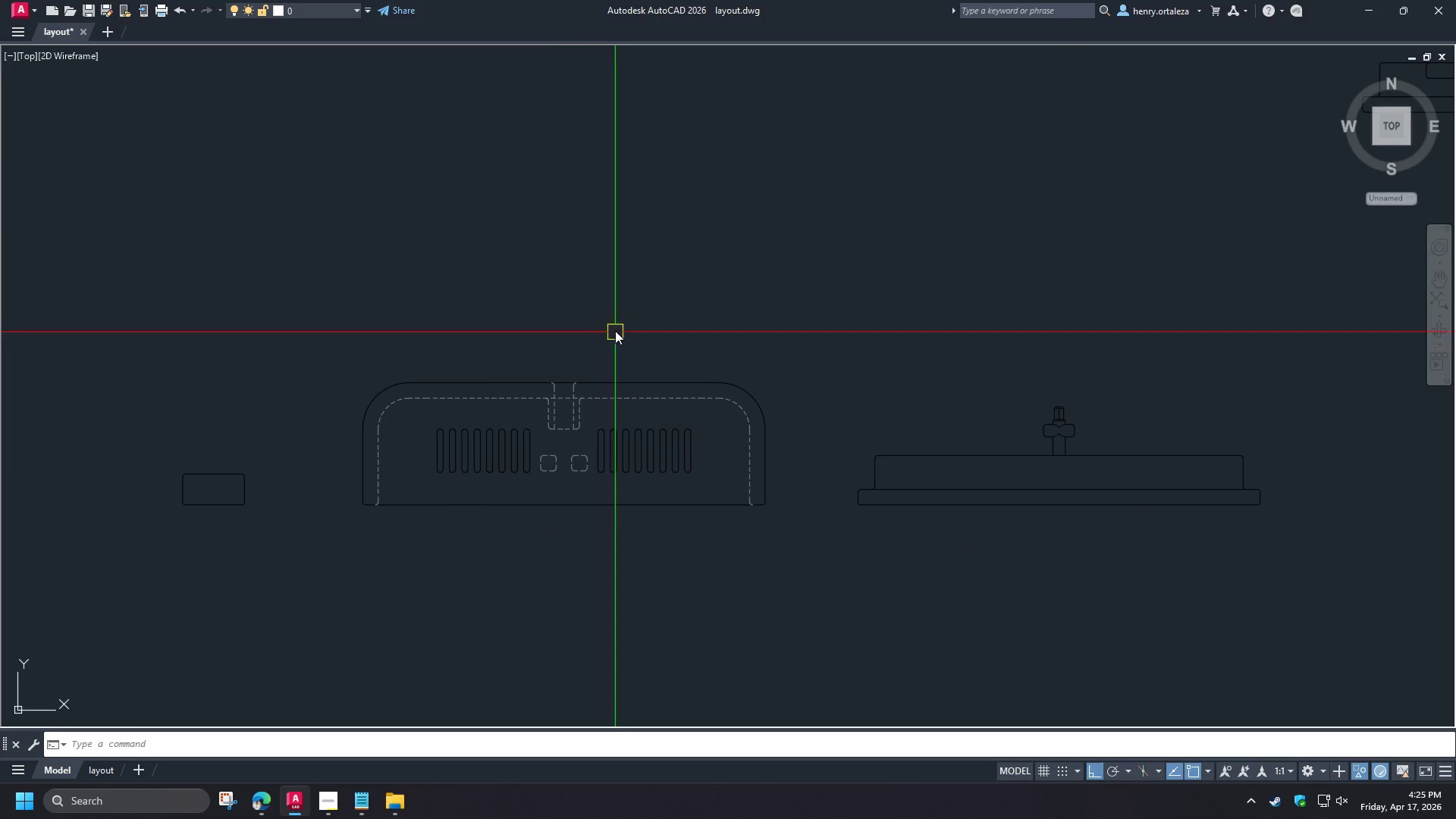 
key(Space)
 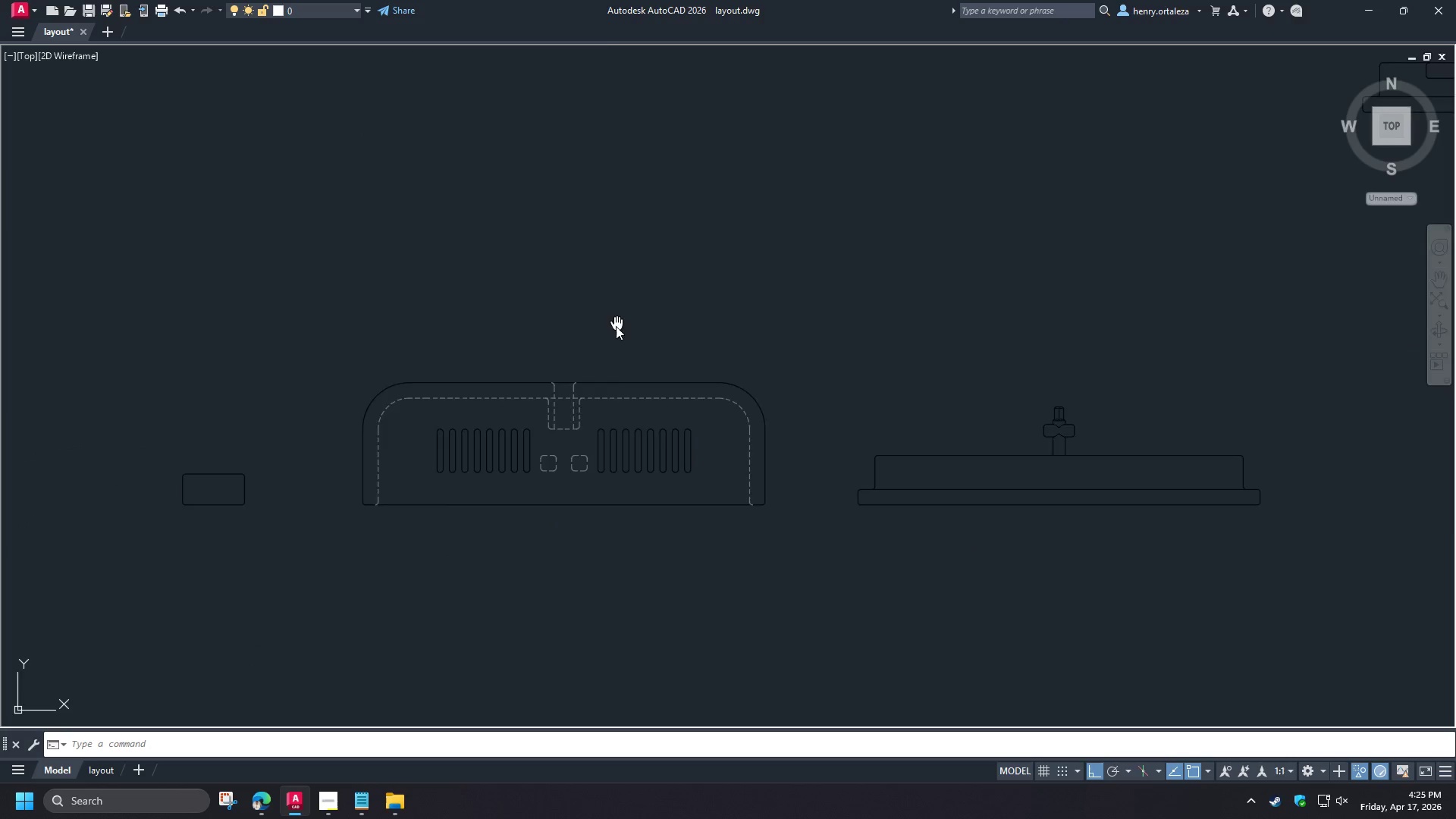 
scroll: coordinate [562, 435], scroll_direction: down, amount: 2.0
 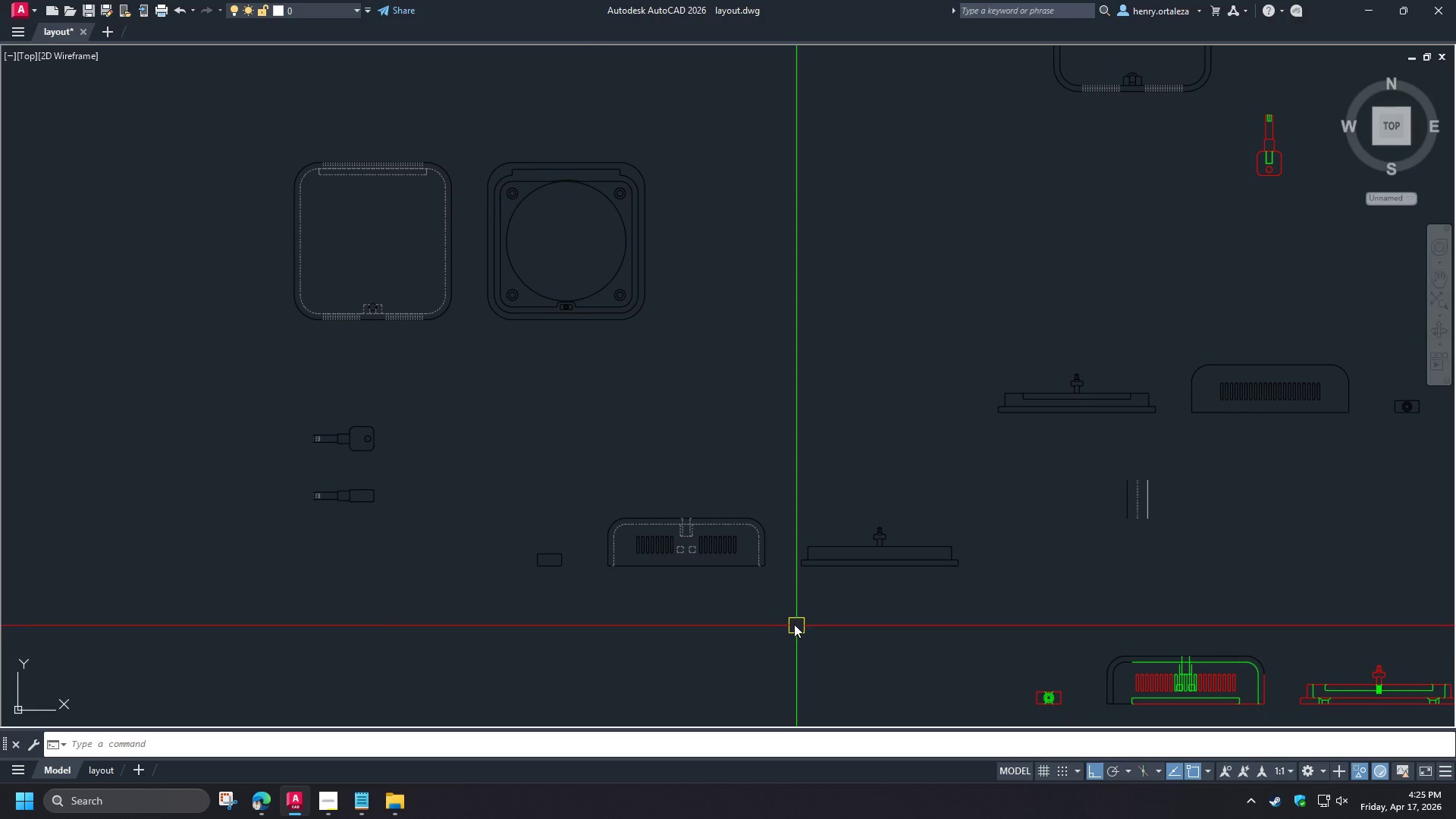 
left_click([578, 457])
 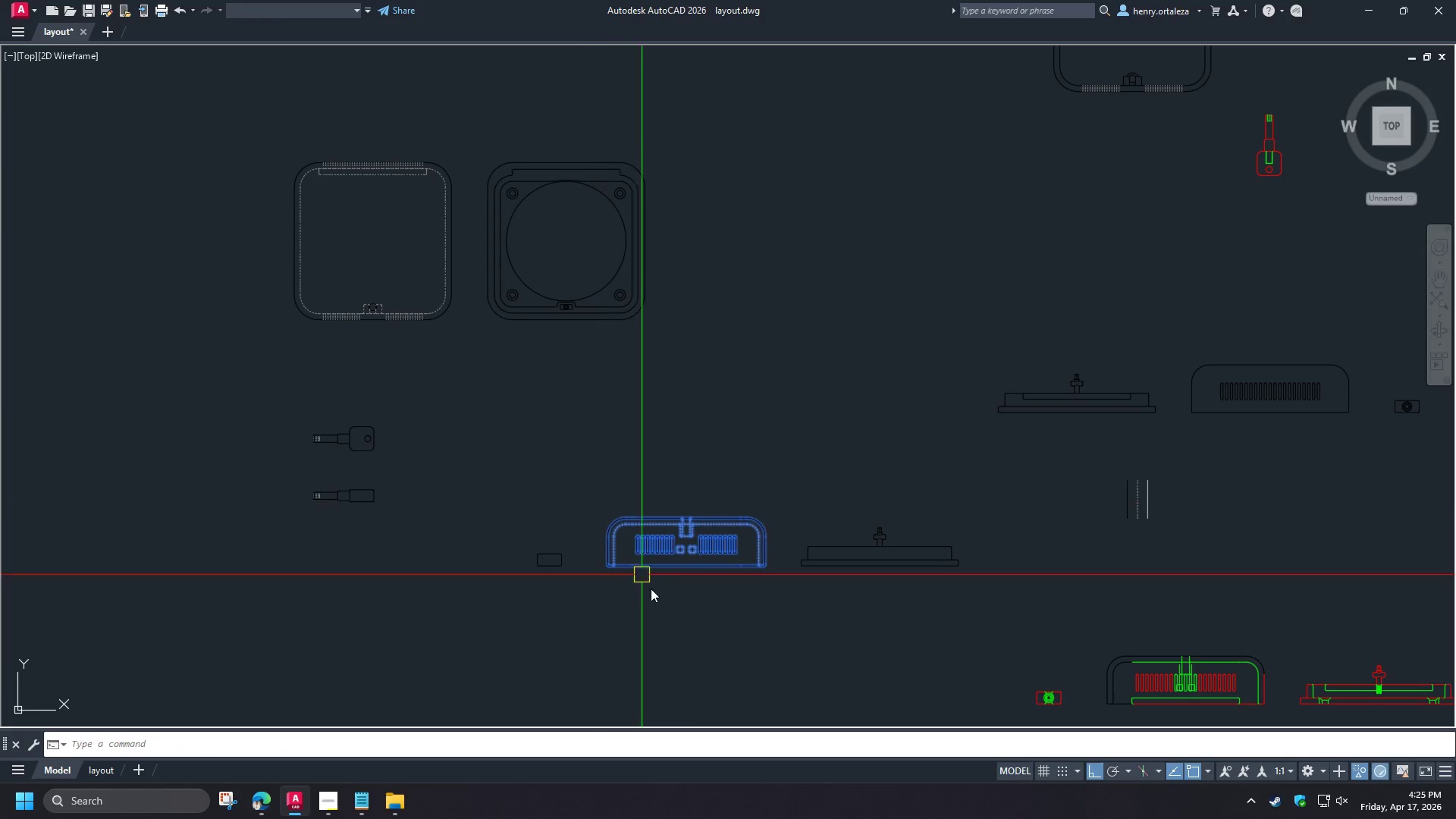 
scroll: coordinate [663, 598], scroll_direction: up, amount: 2.0
 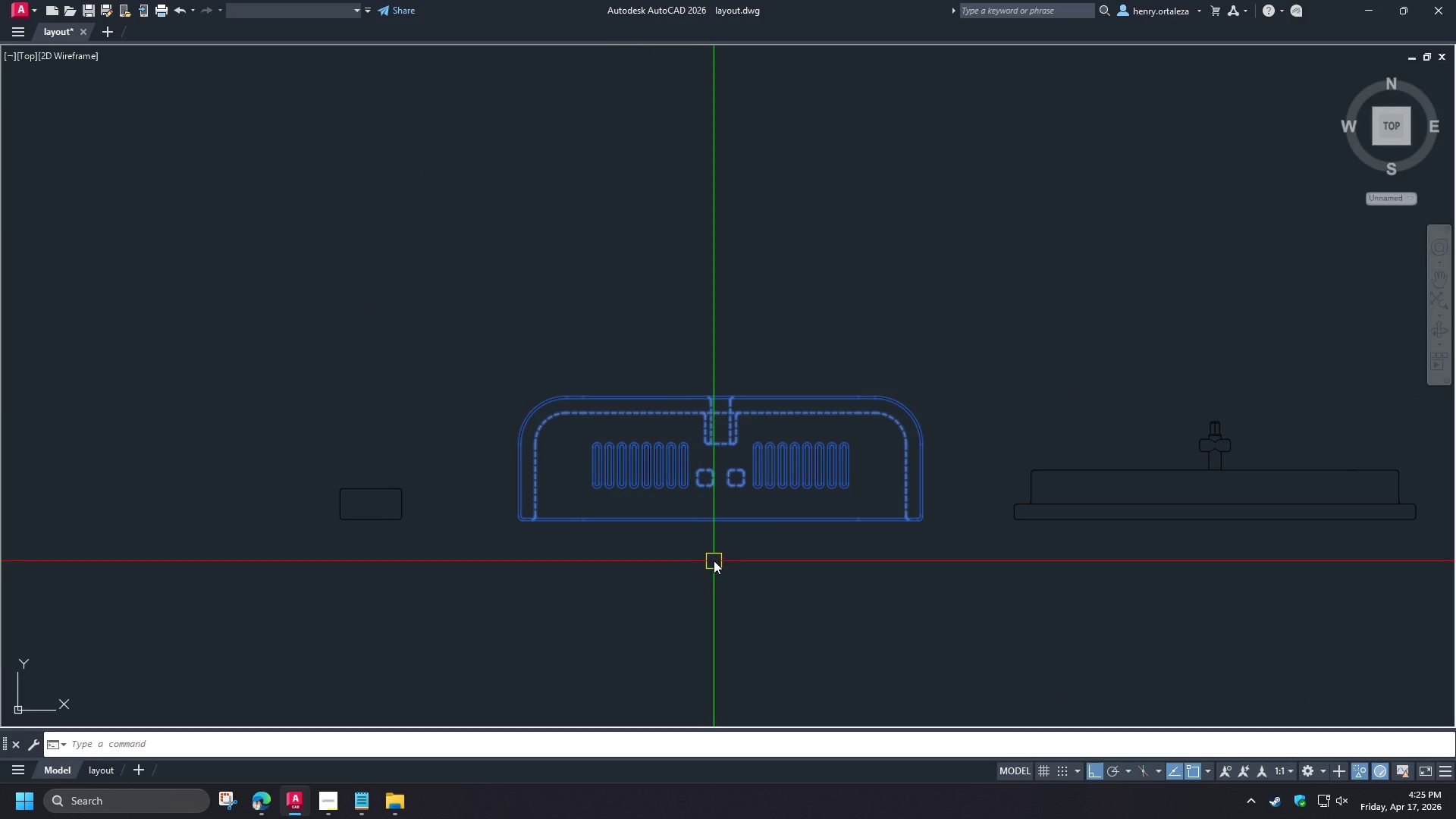 
key(M)
 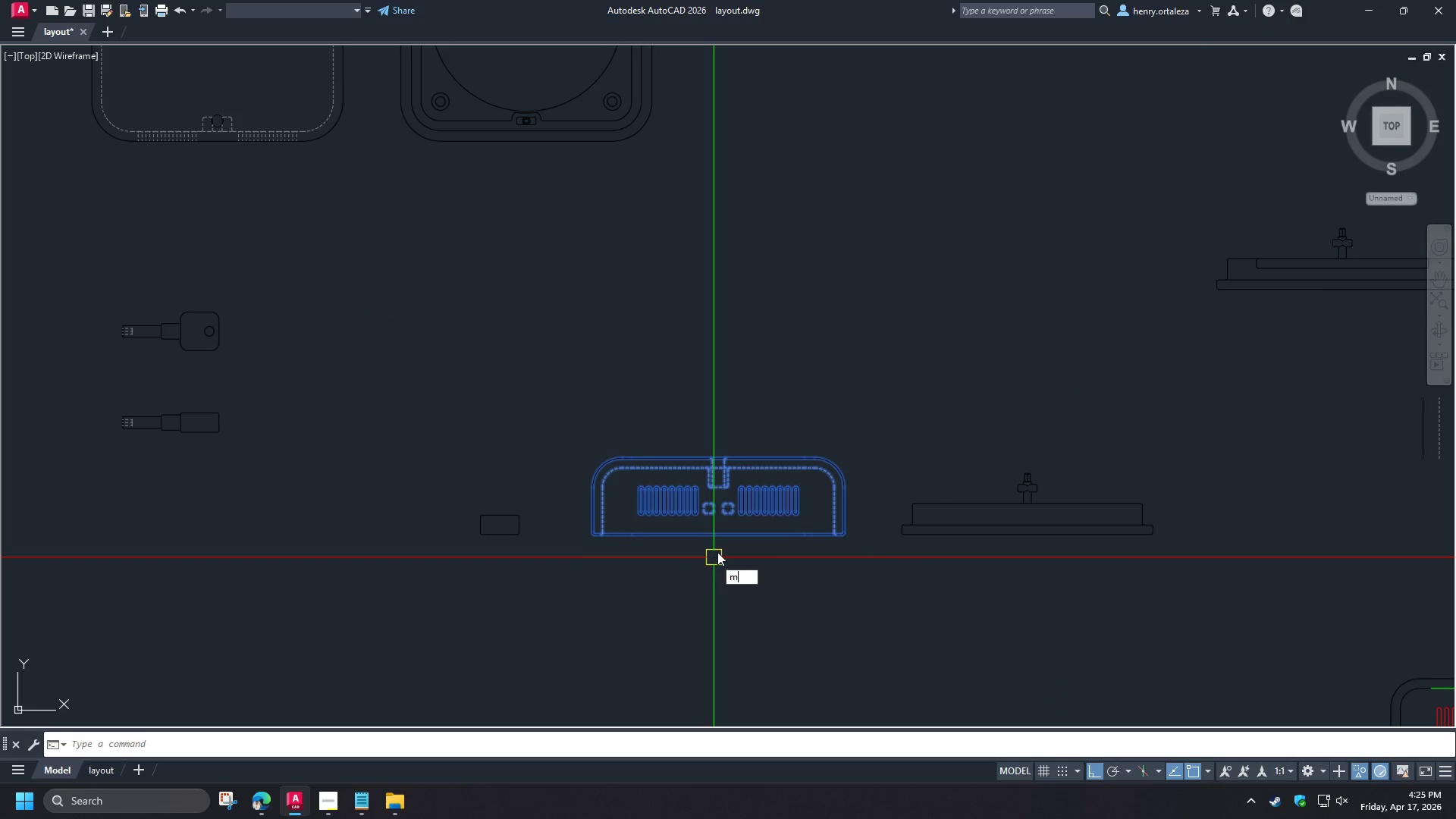 
key(Space)
 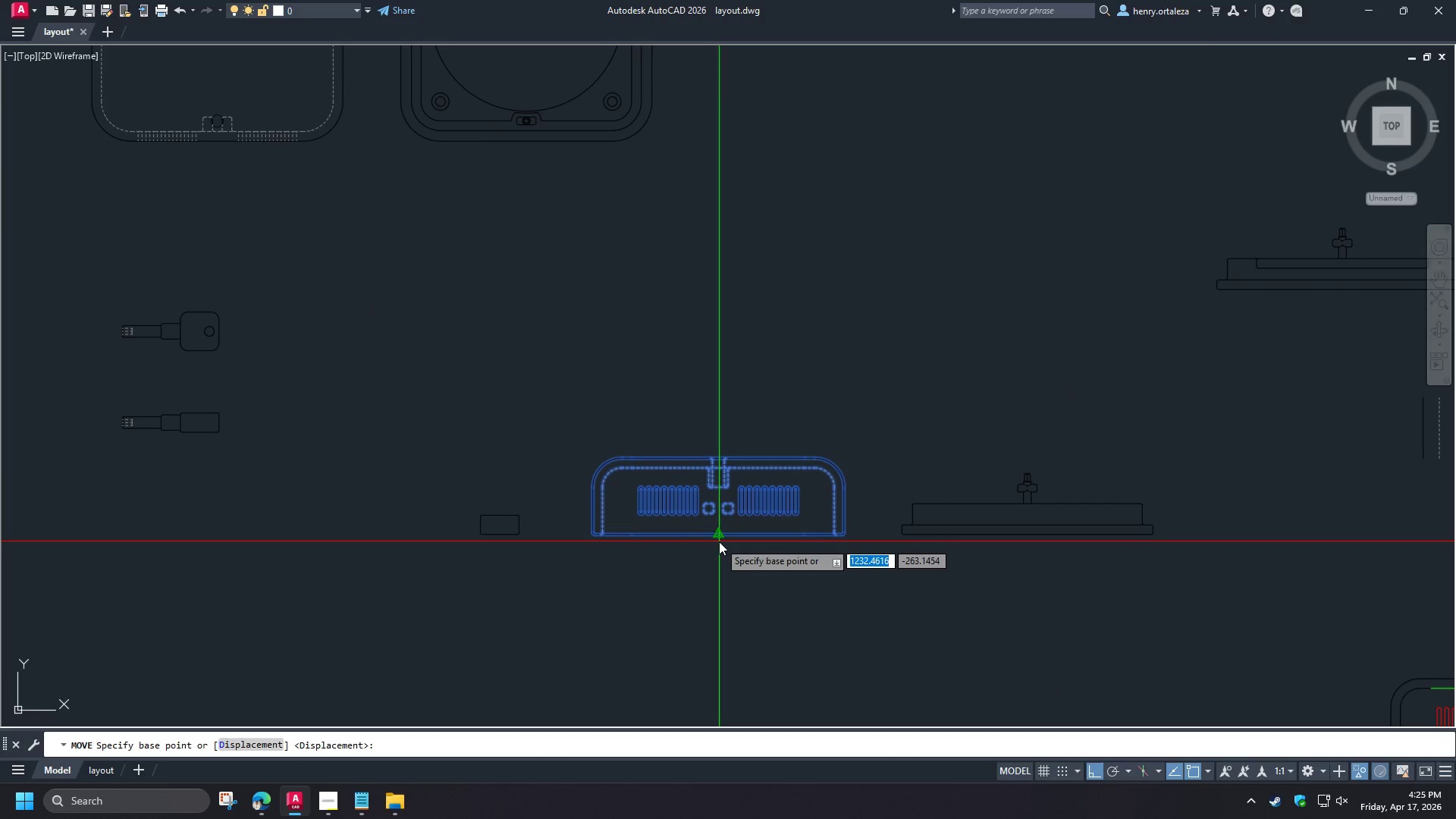 
scroll: coordinate [714, 560], scroll_direction: down, amount: 1.0
 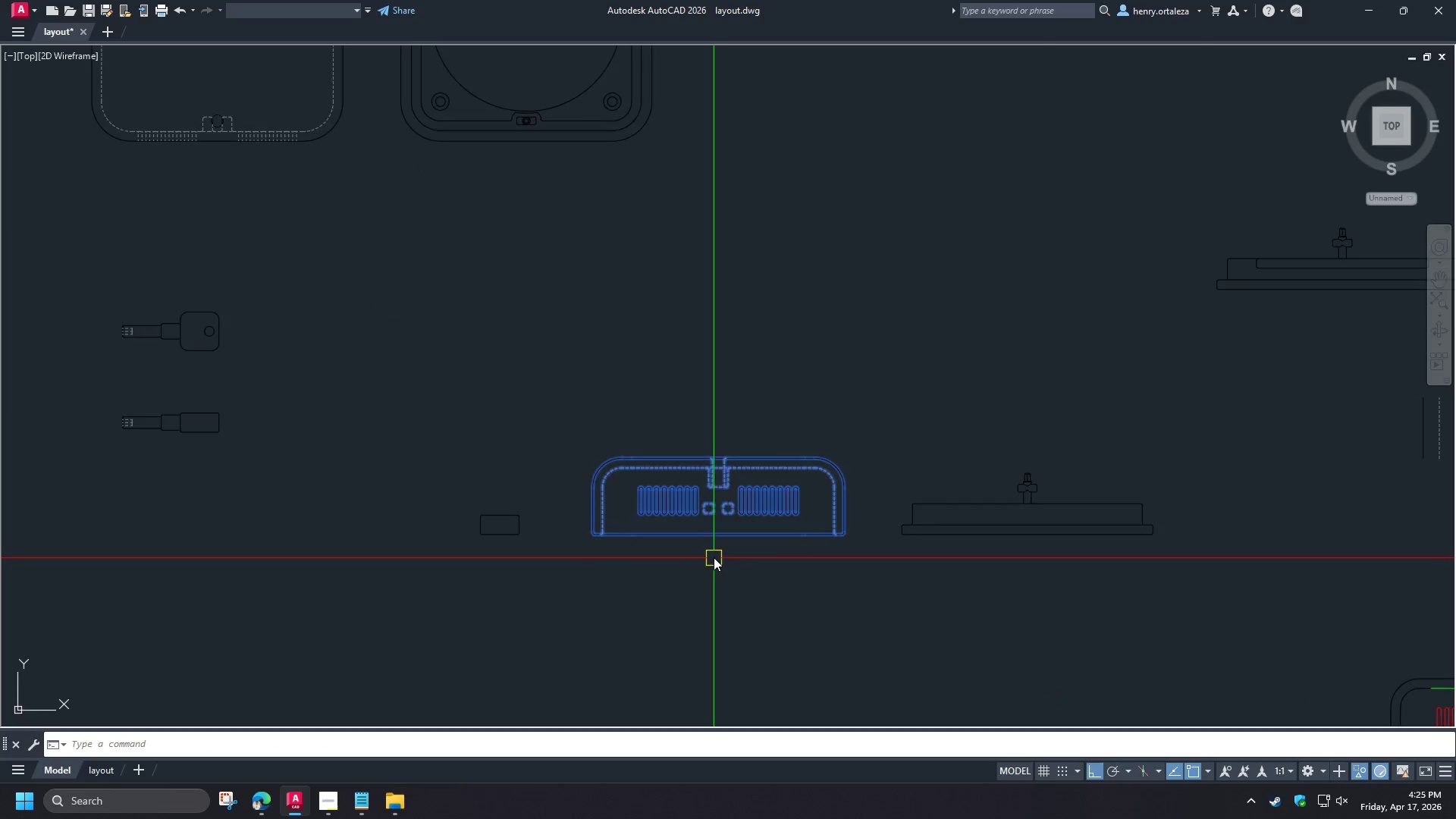 
left_click([719, 541])
 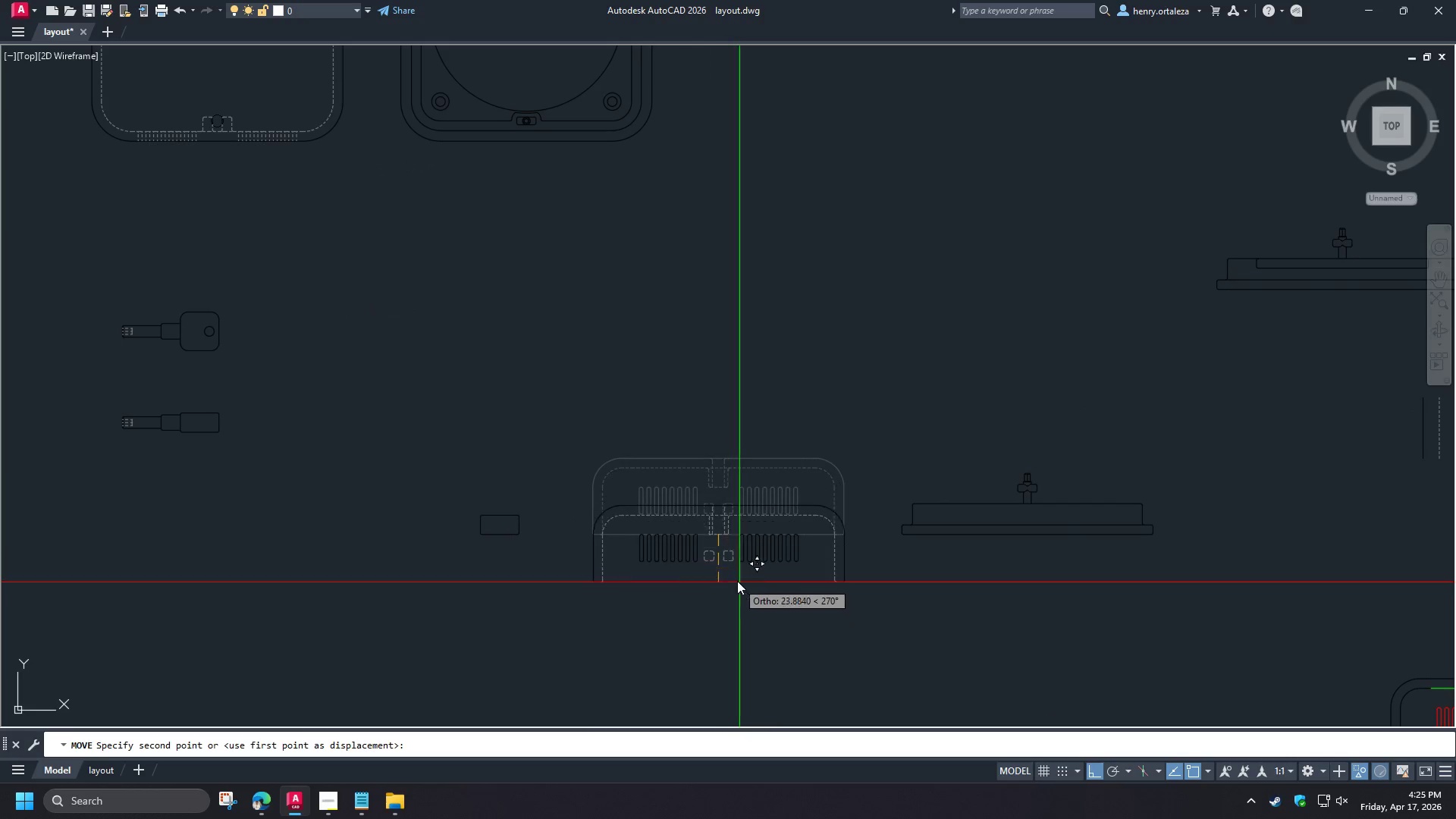 
hold_key(key=ShiftLeft, duration=0.36)
right_click([532, 420])
 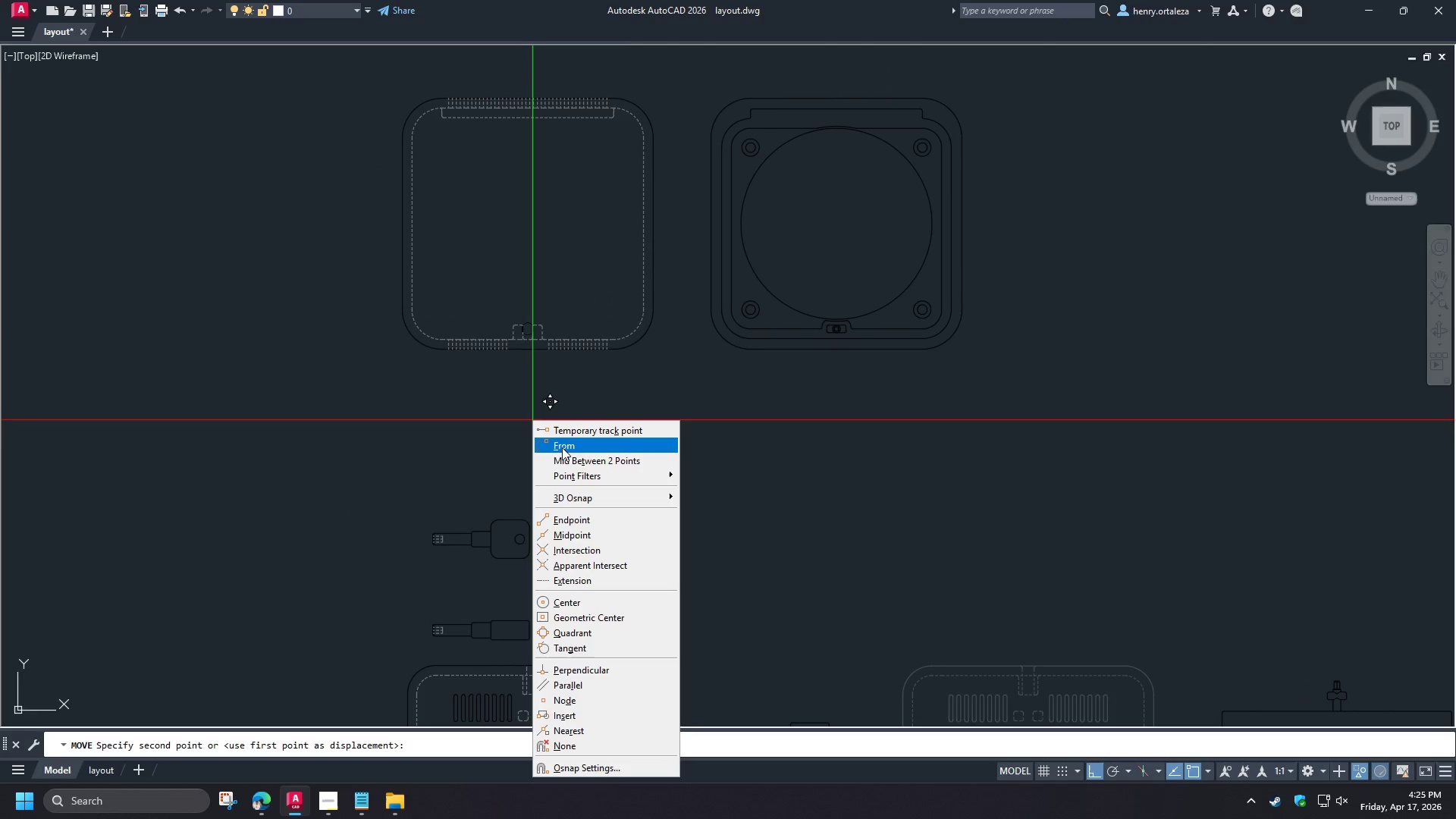 
scroll: coordinate [504, 420], scroll_direction: none, amount: 0.0
 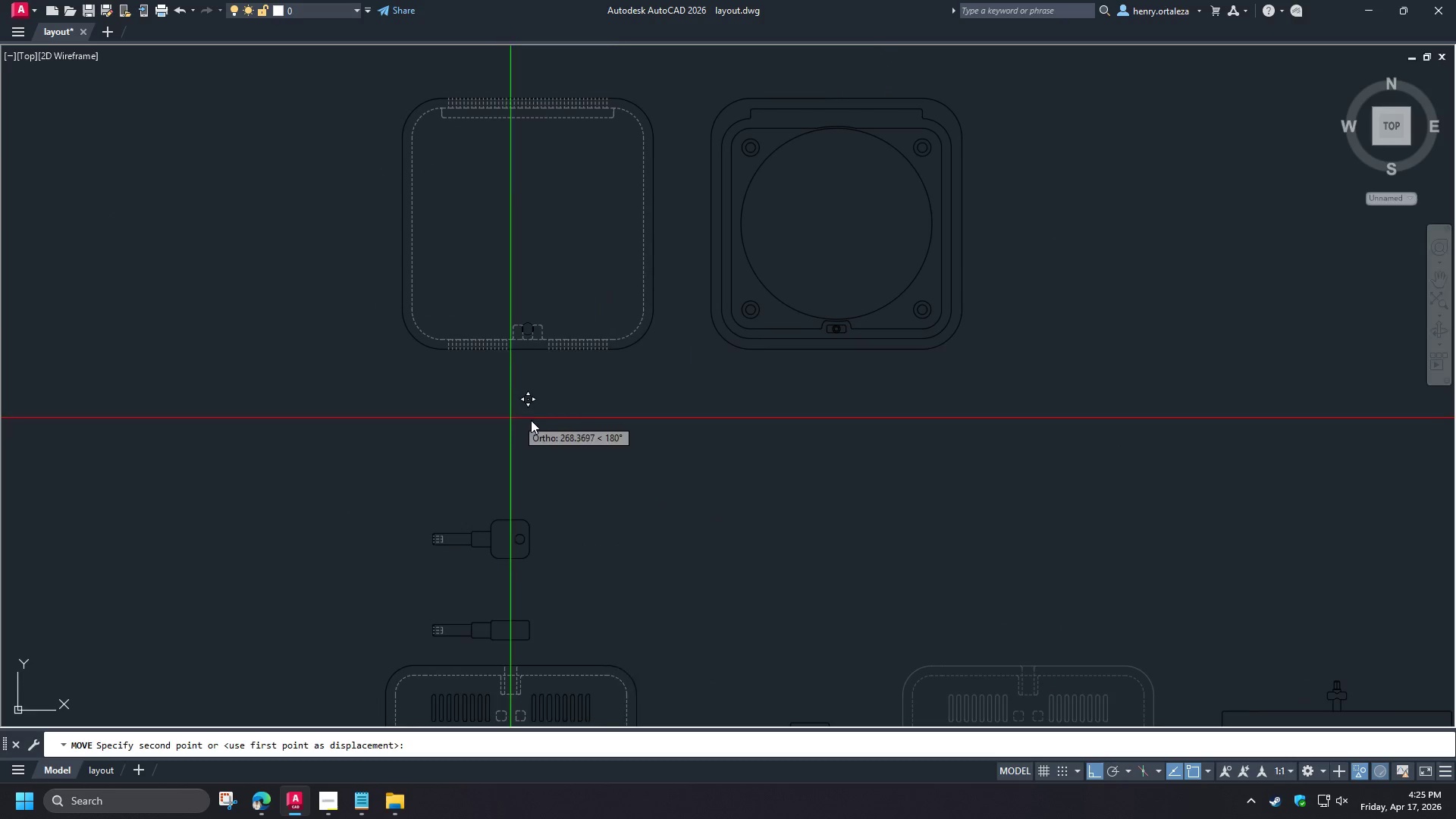 
left_click([562, 448])
 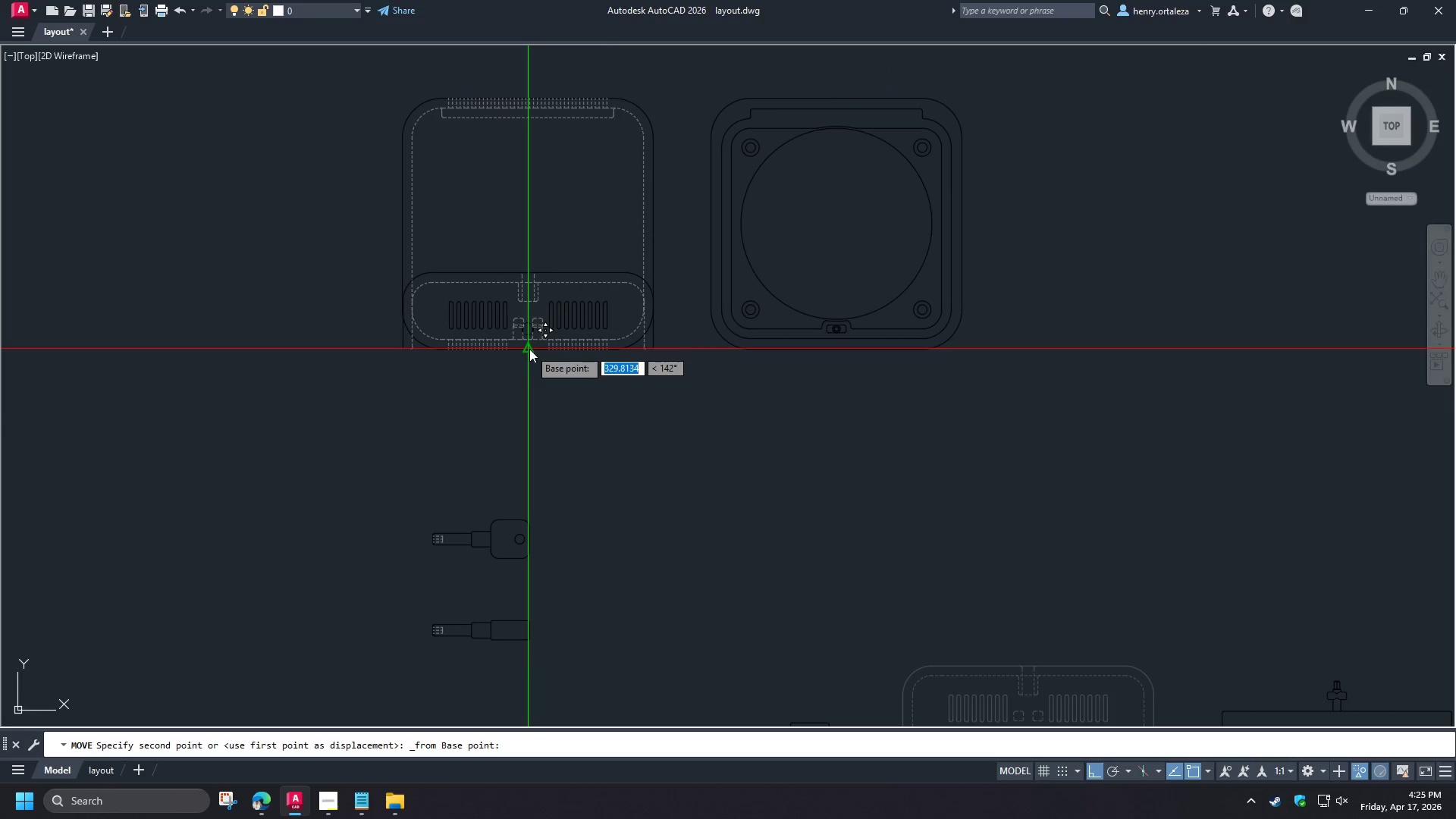 
left_click([529, 349])
 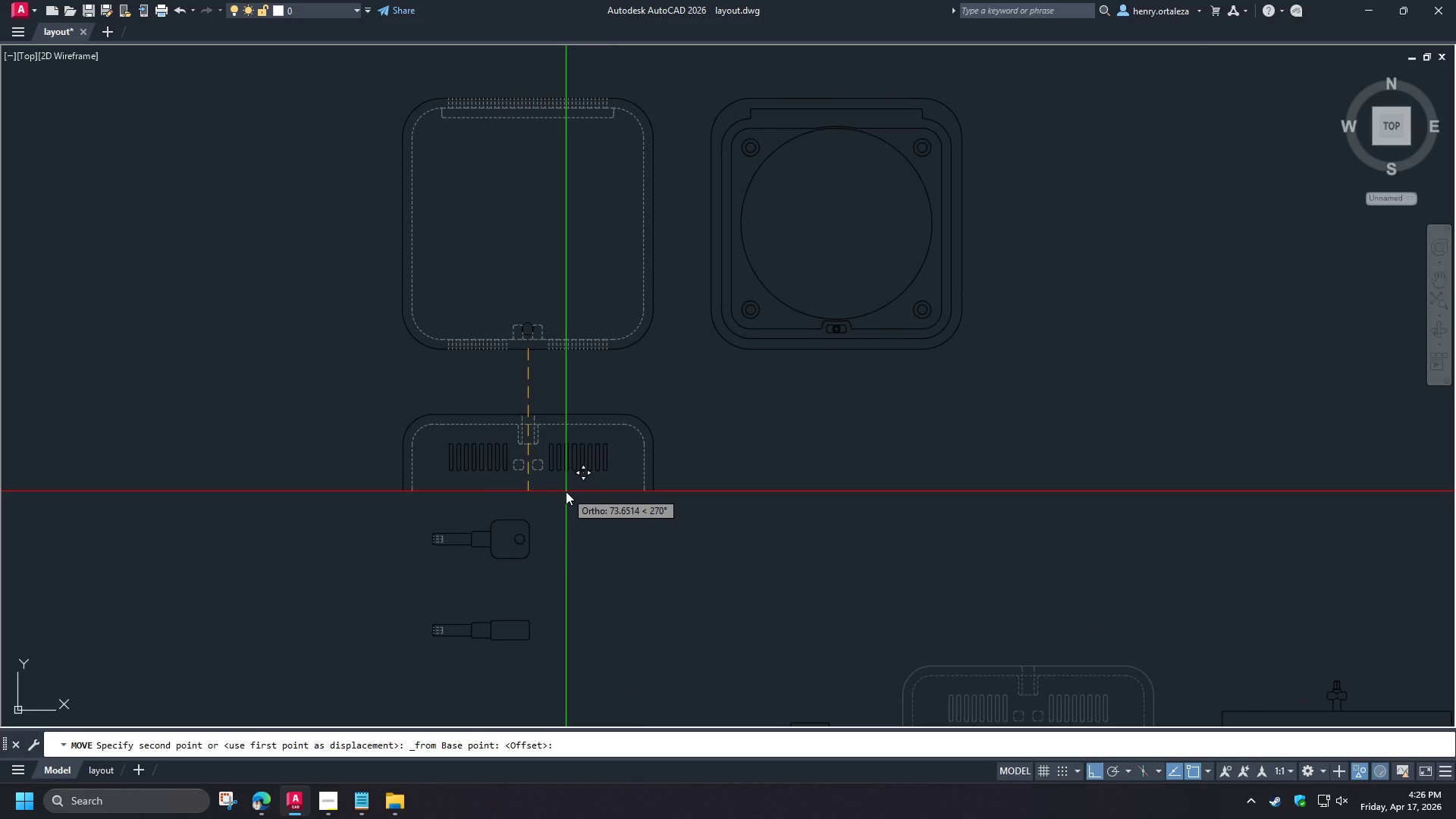 
wait(5.58)
 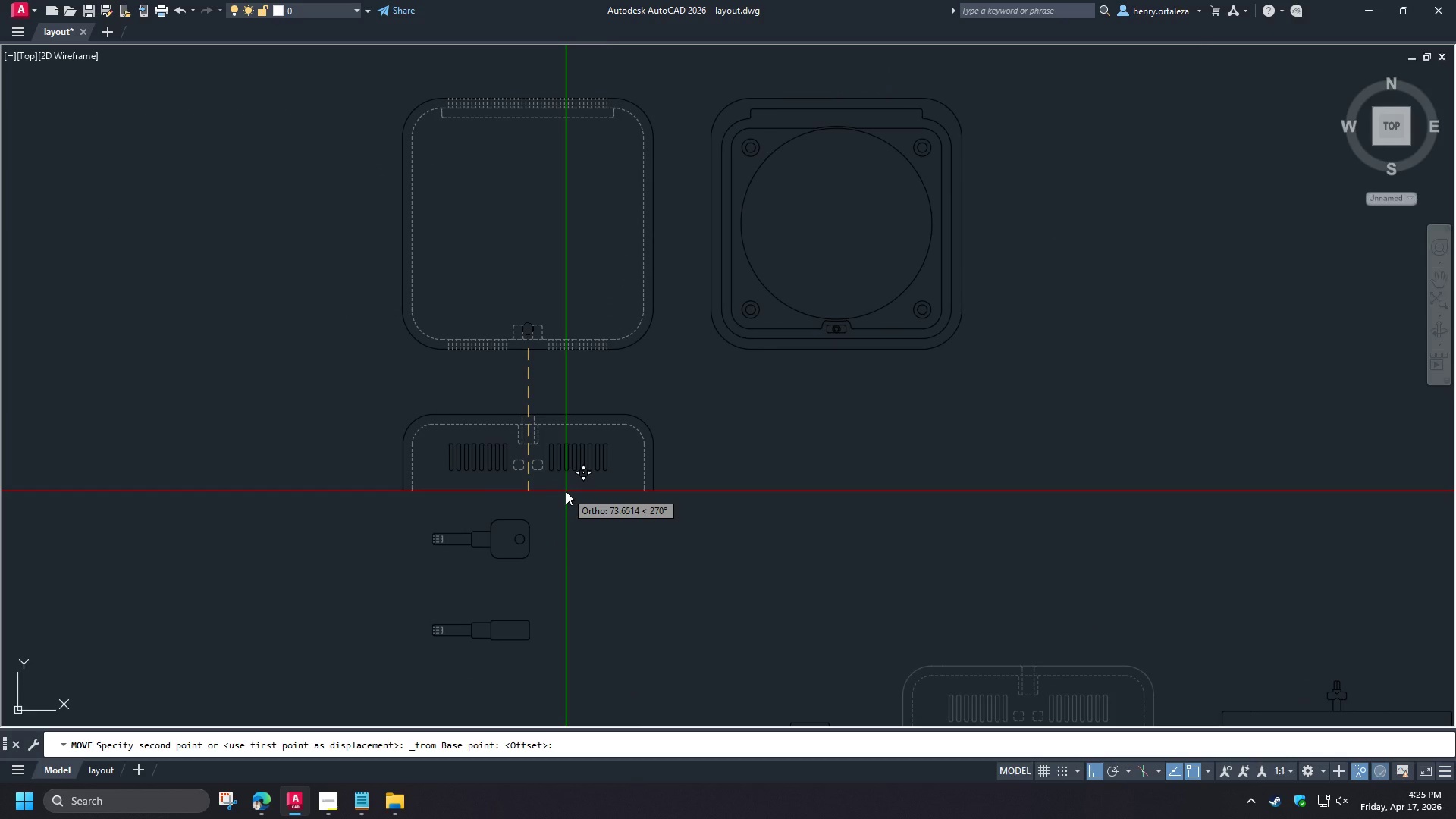 
scroll: coordinate [560, 472], scroll_direction: down, amount: 1.0
 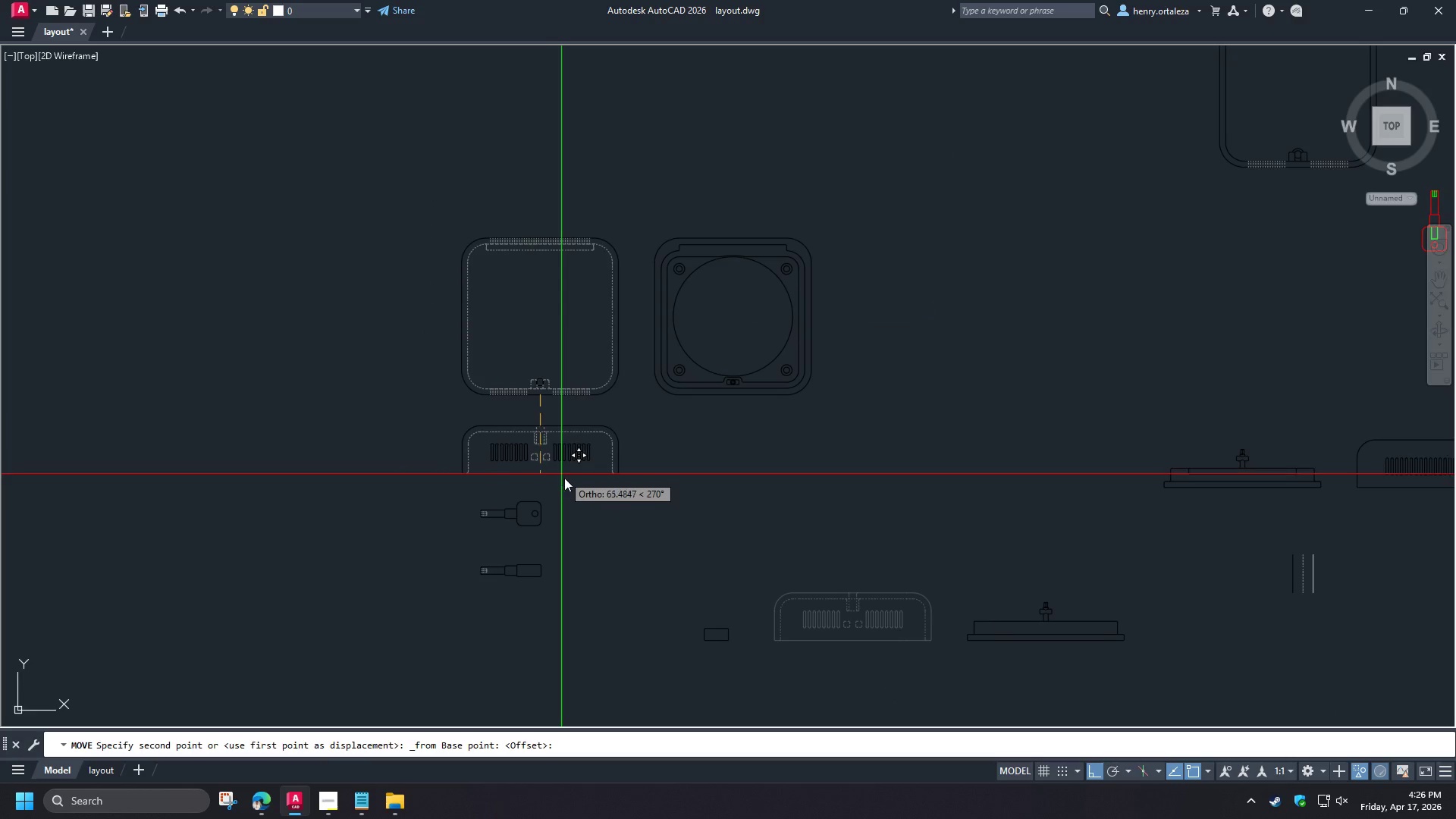 
key(Escape)
 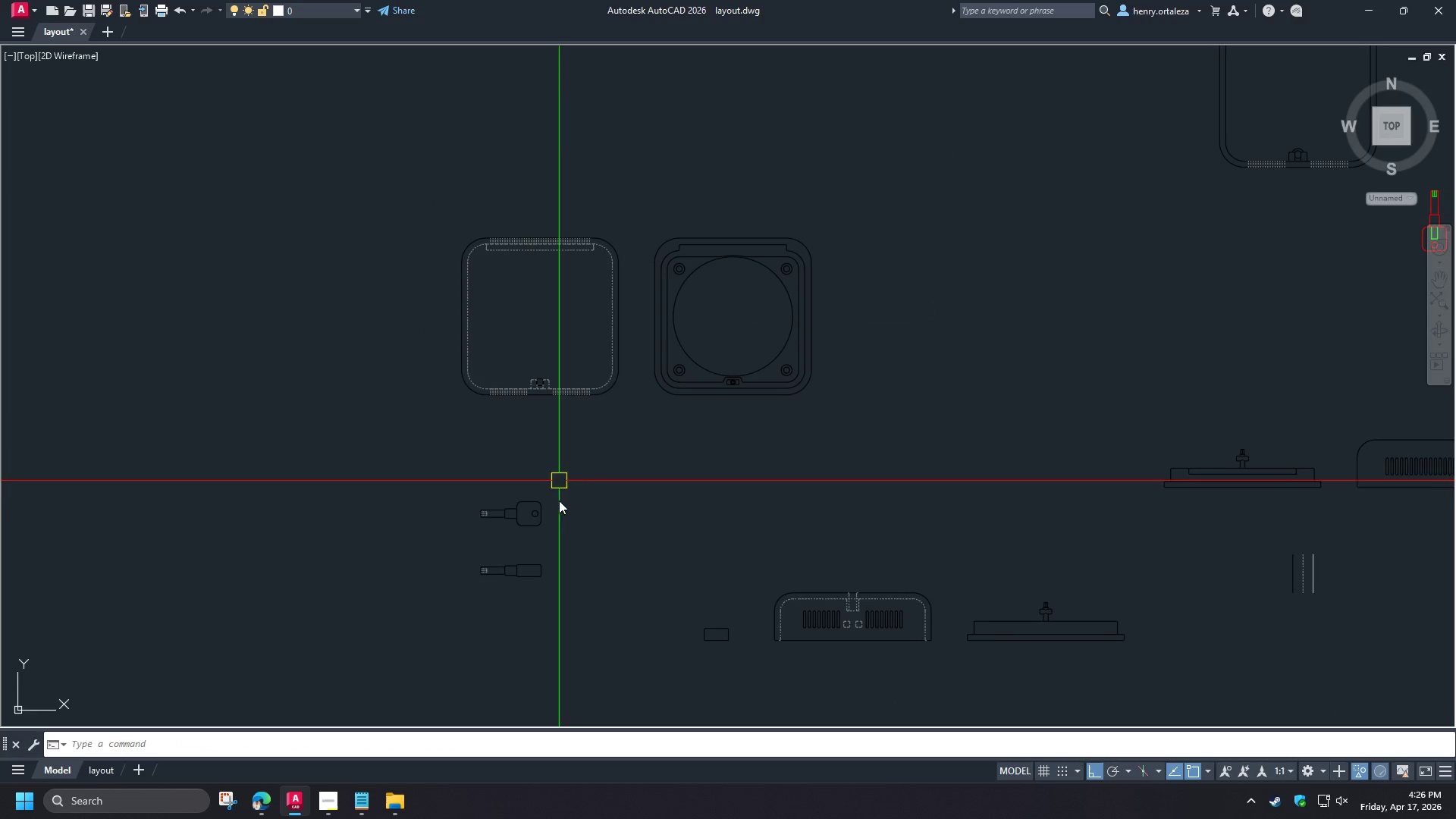 
key(Escape)
 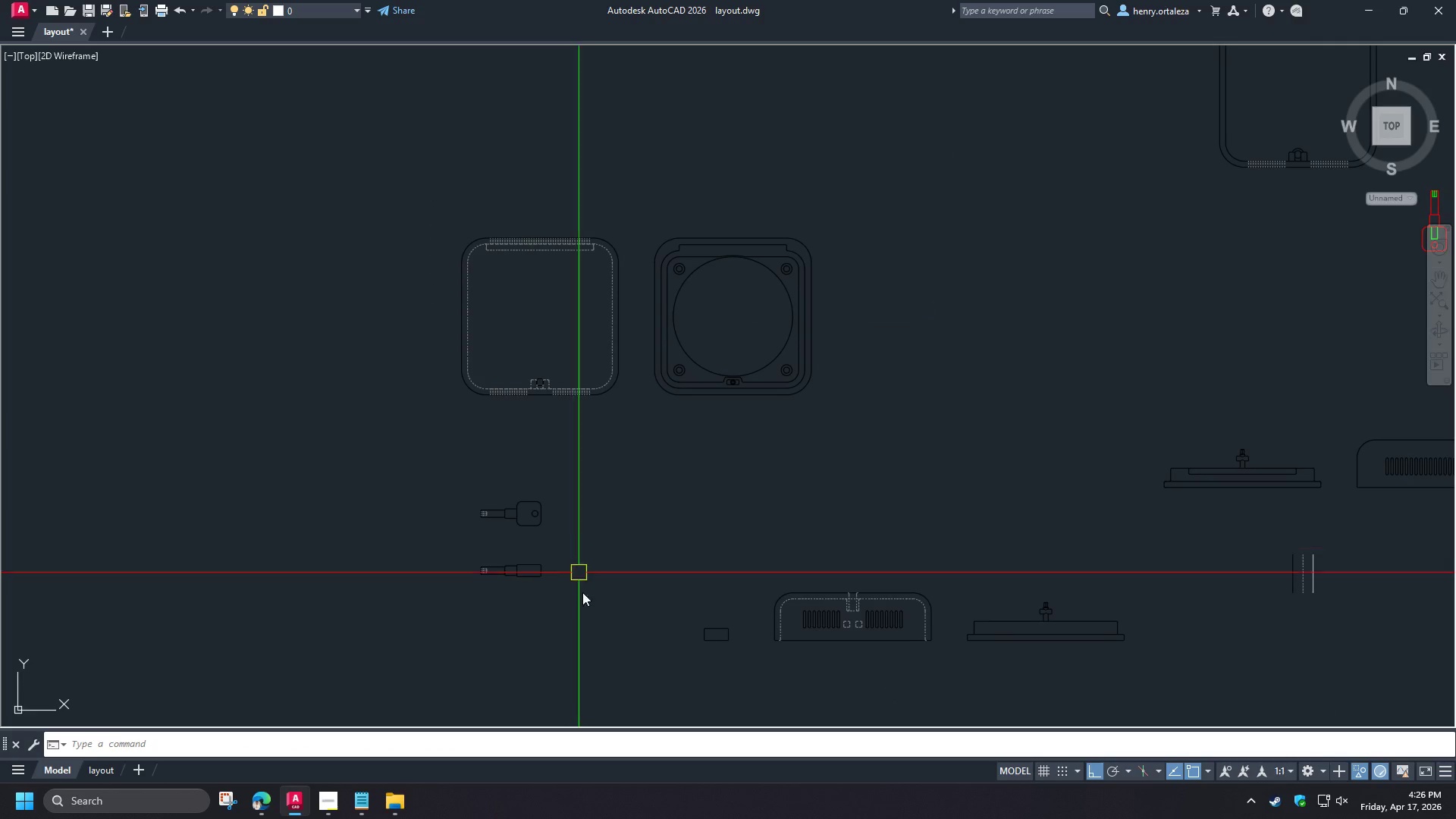 
left_click_drag(start_coordinate=[584, 599], to_coordinate=[581, 595])
 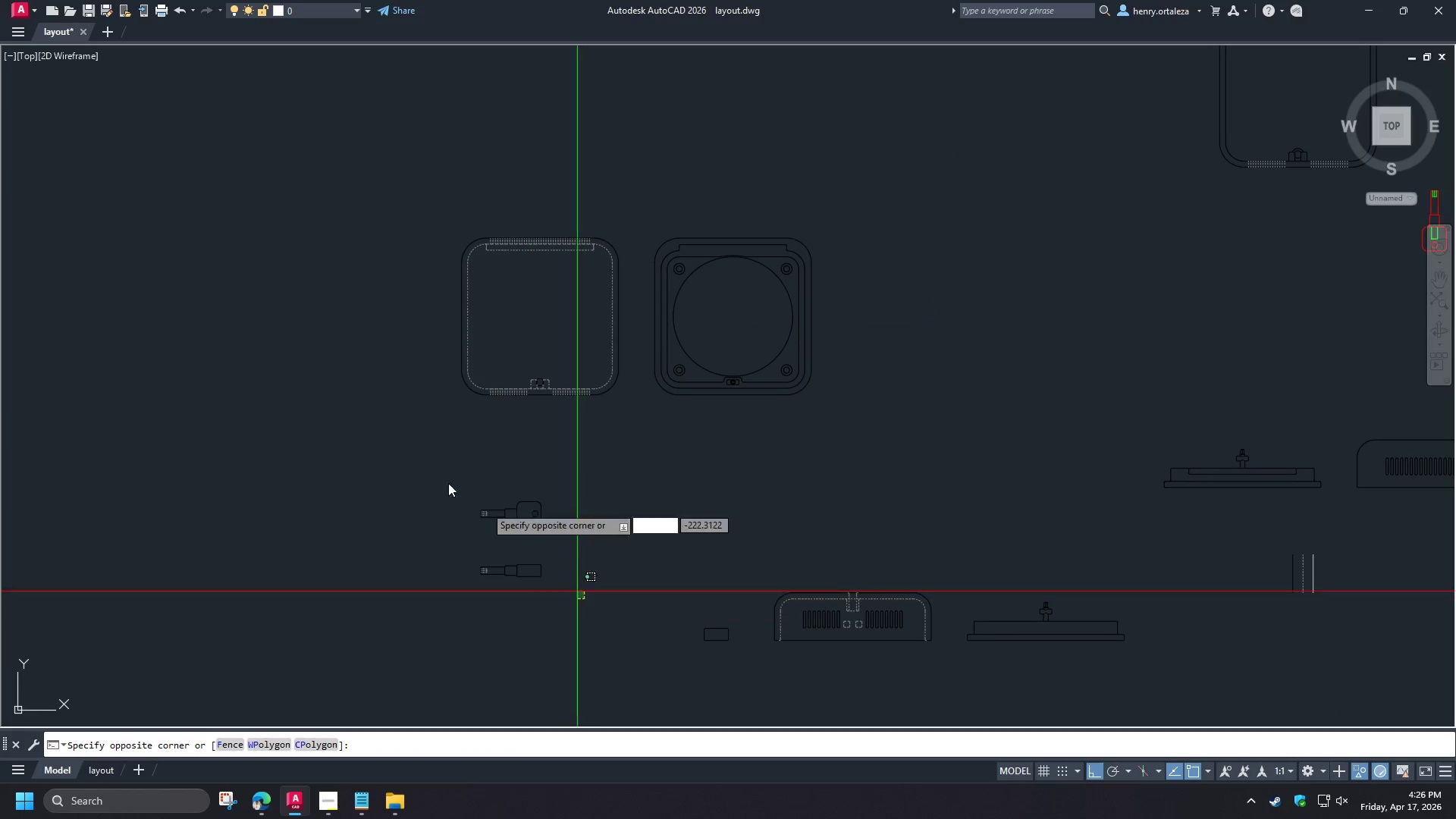 
double_click([417, 464])
 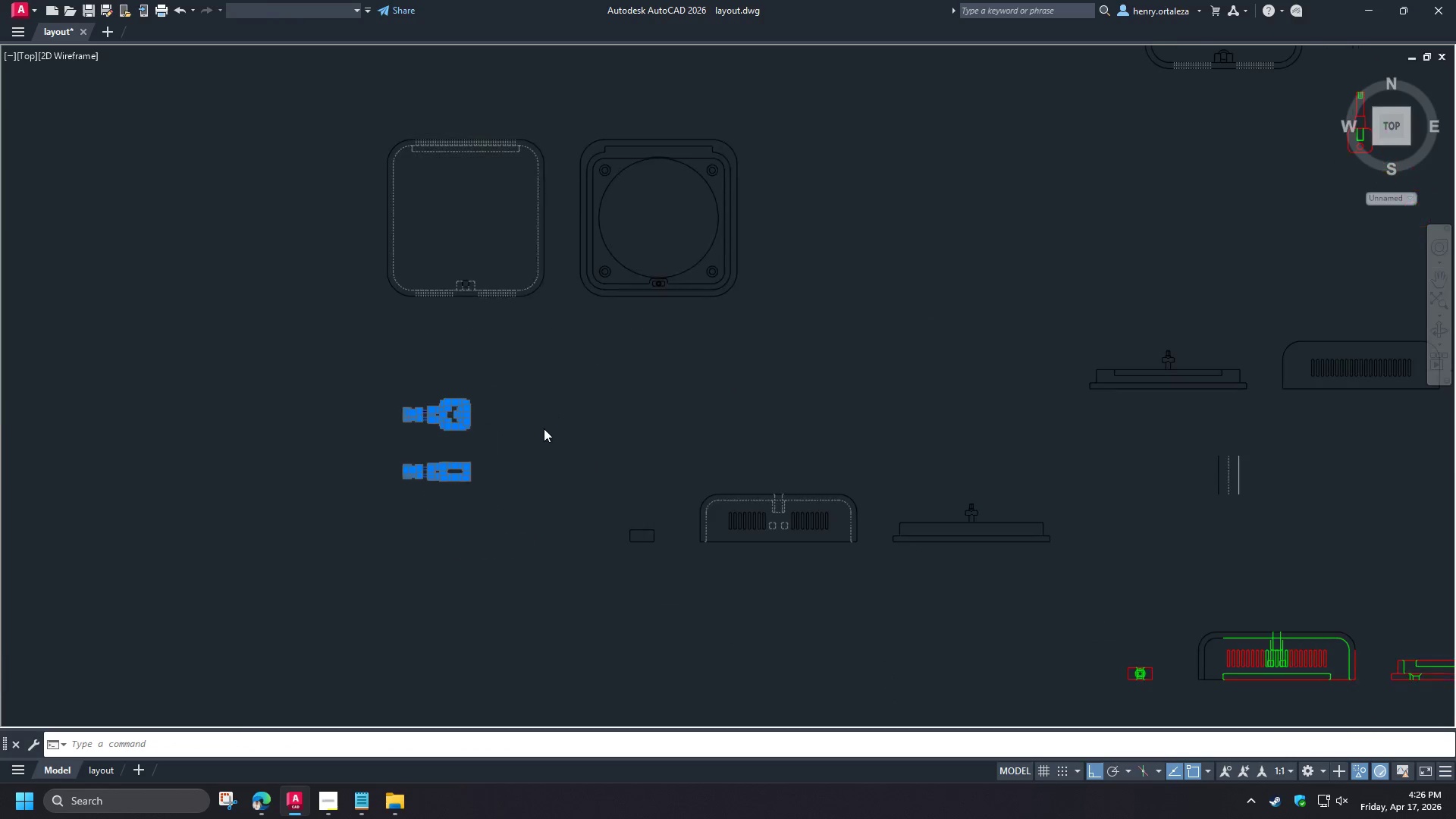 
key(M)
 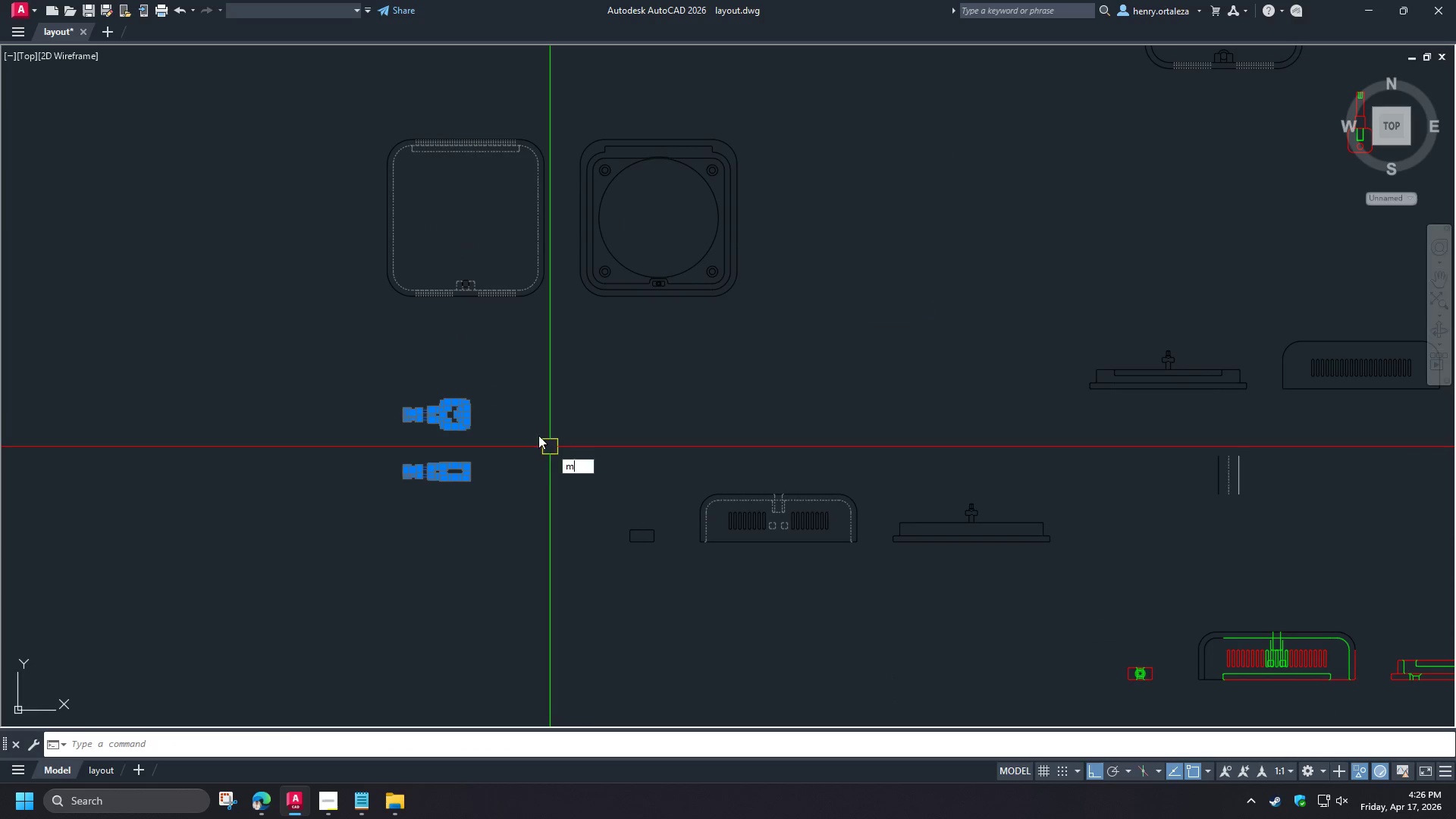 
key(Space)
 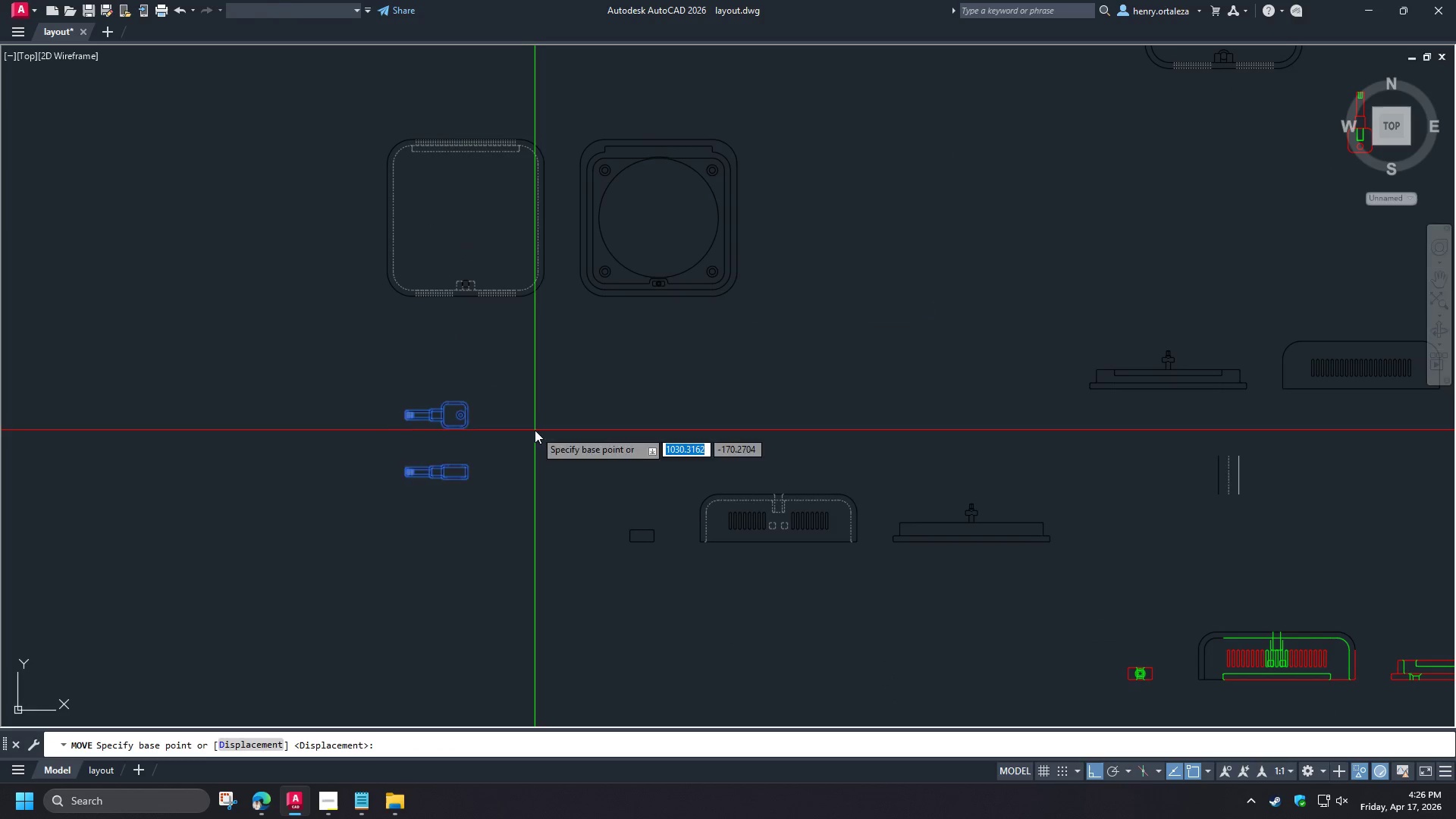 
left_click_drag(start_coordinate=[535, 430], to_coordinate=[530, 455])
 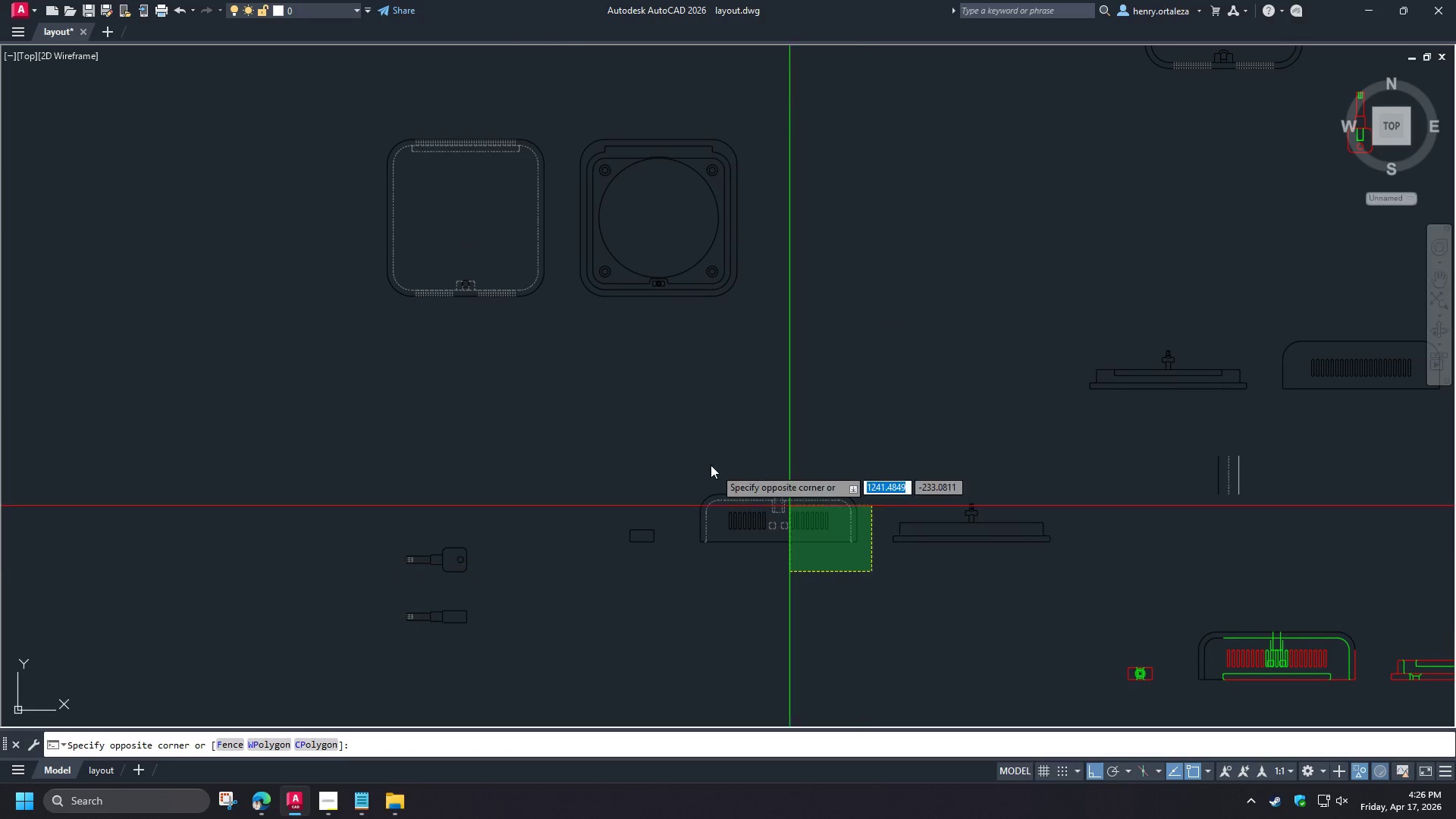 
left_click([684, 436])
 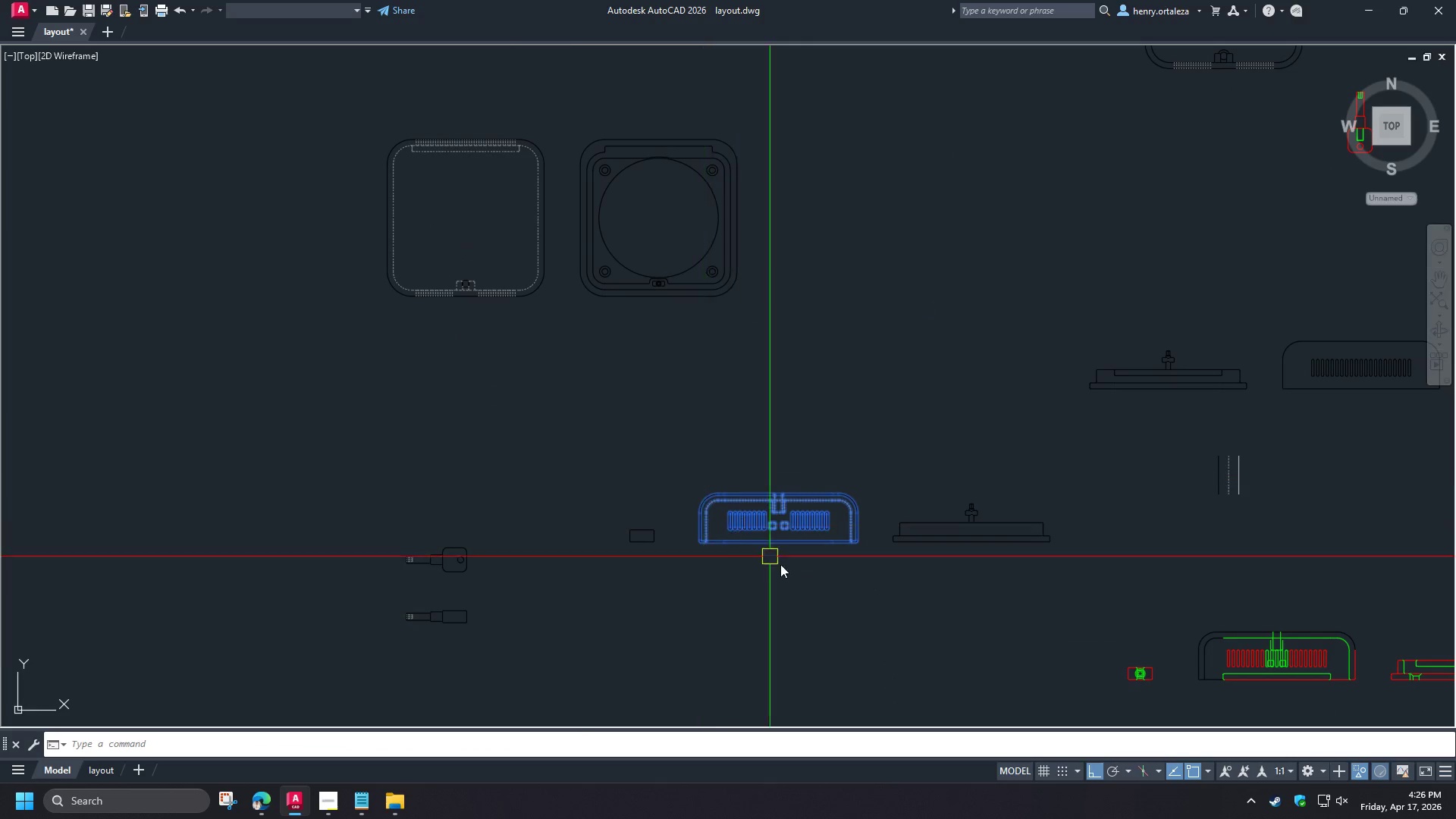 
key(M)
 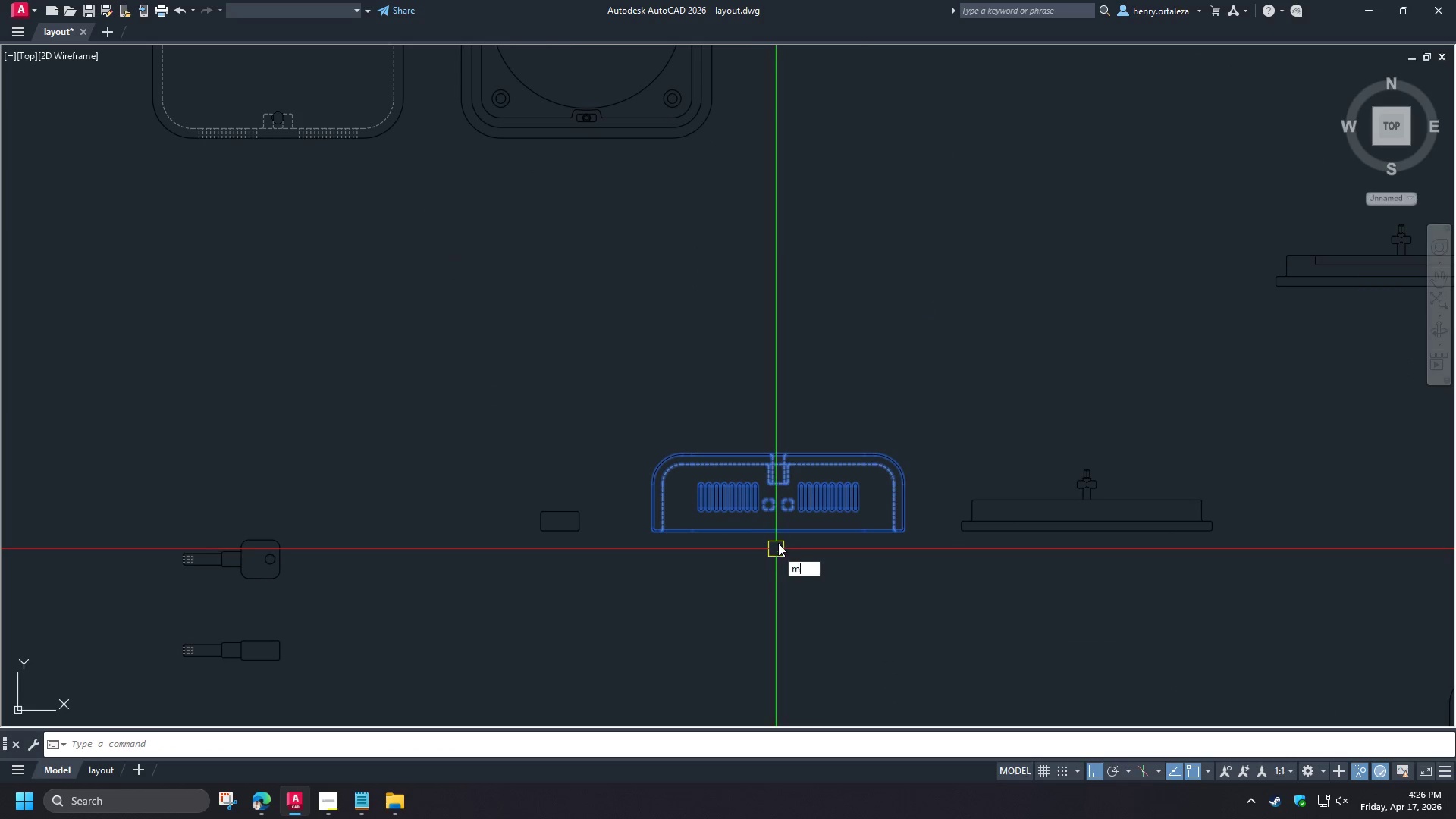 
scroll: coordinate [780, 561], scroll_direction: up, amount: 1.0
 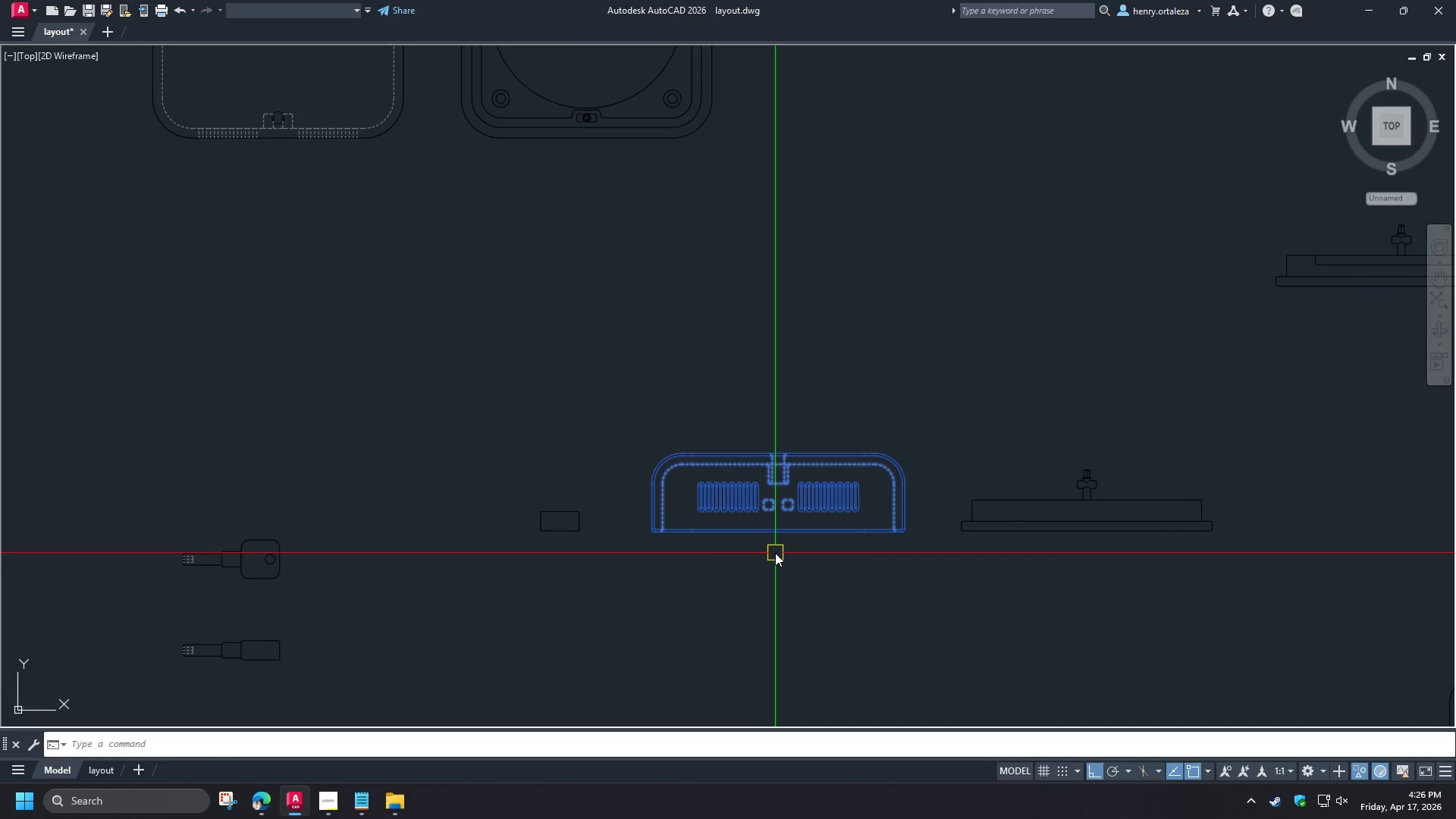 
key(Space)
 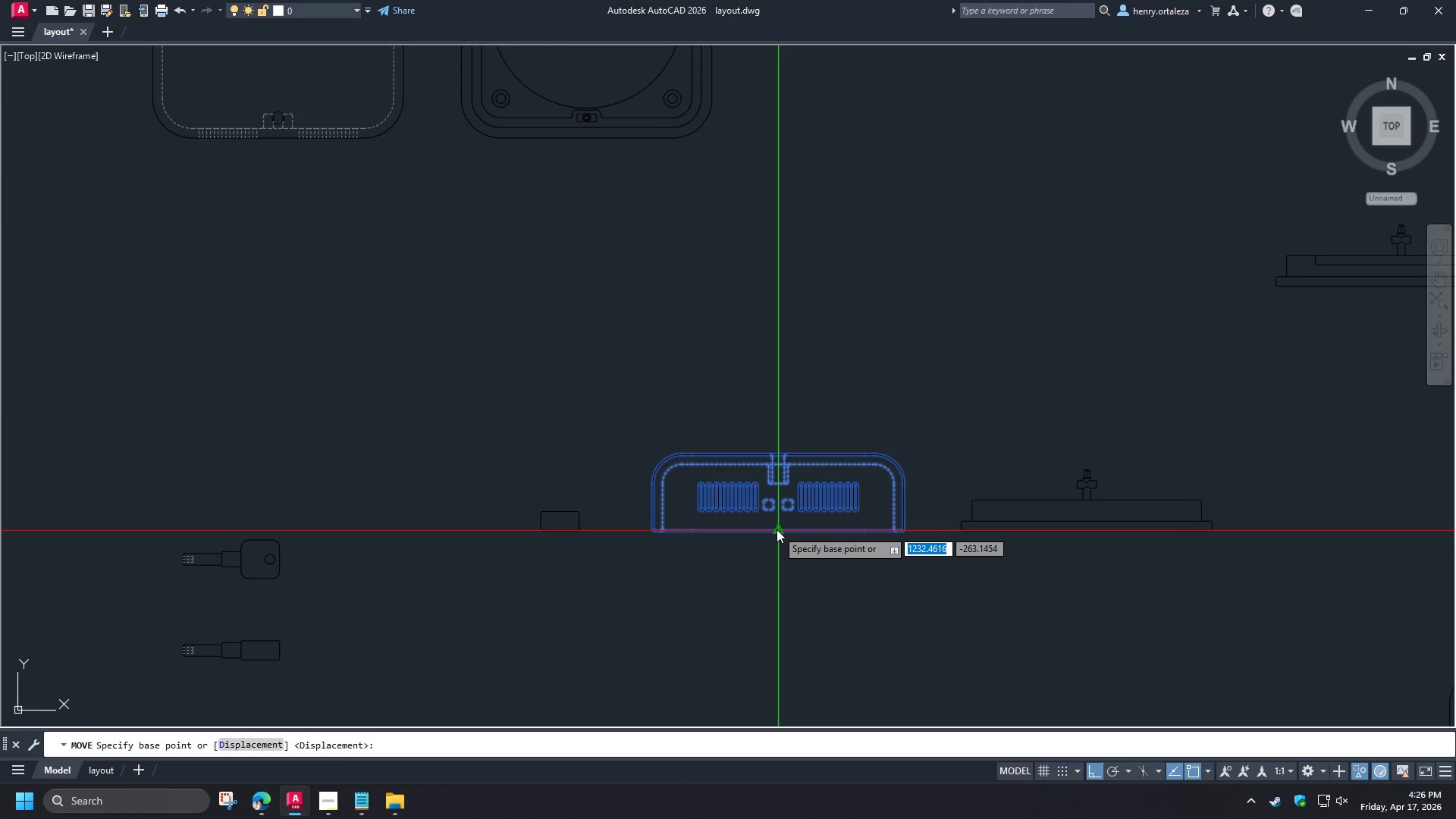 
left_click([777, 529])
 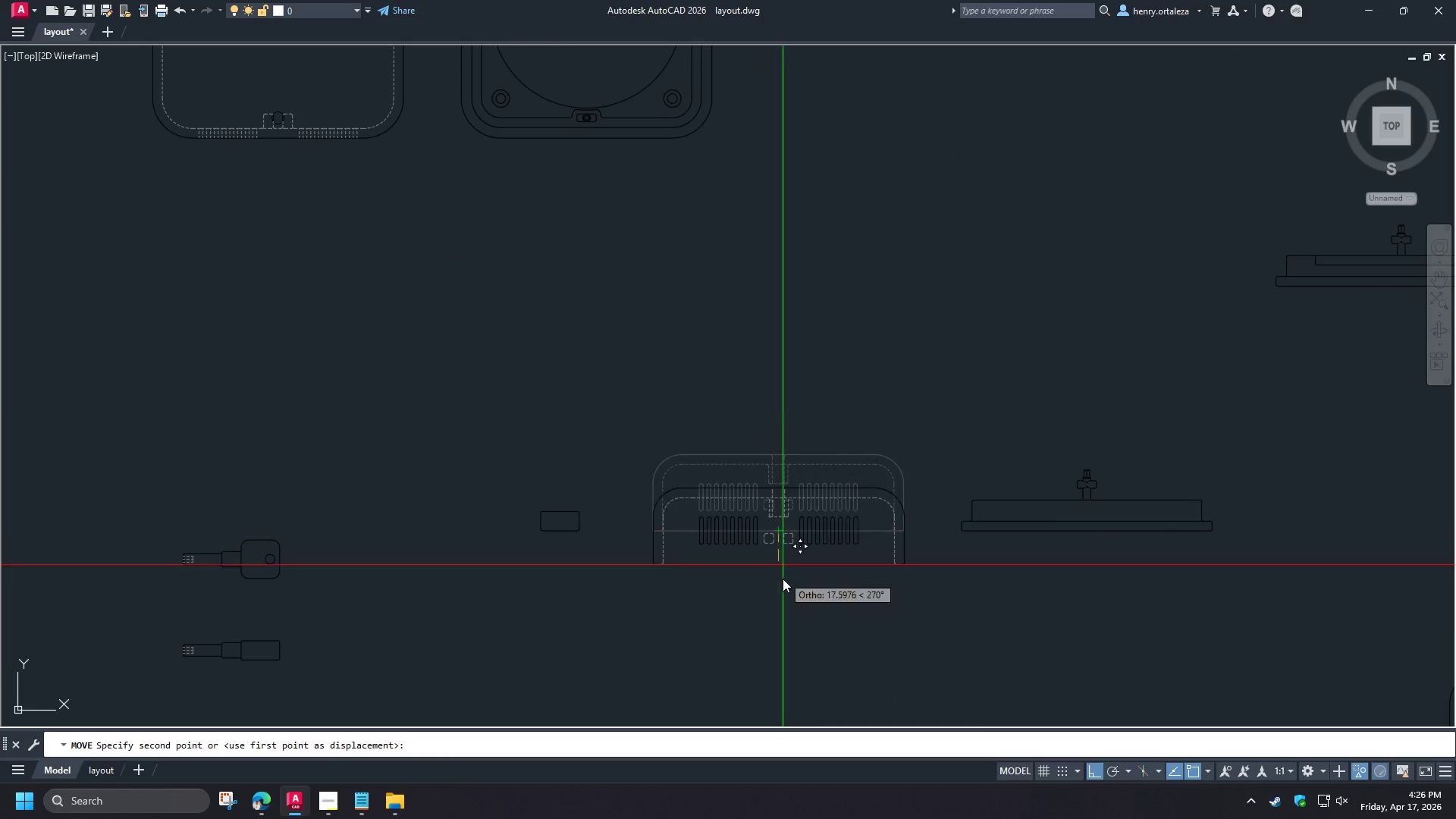 
scroll: coordinate [777, 567], scroll_direction: down, amount: 1.0
 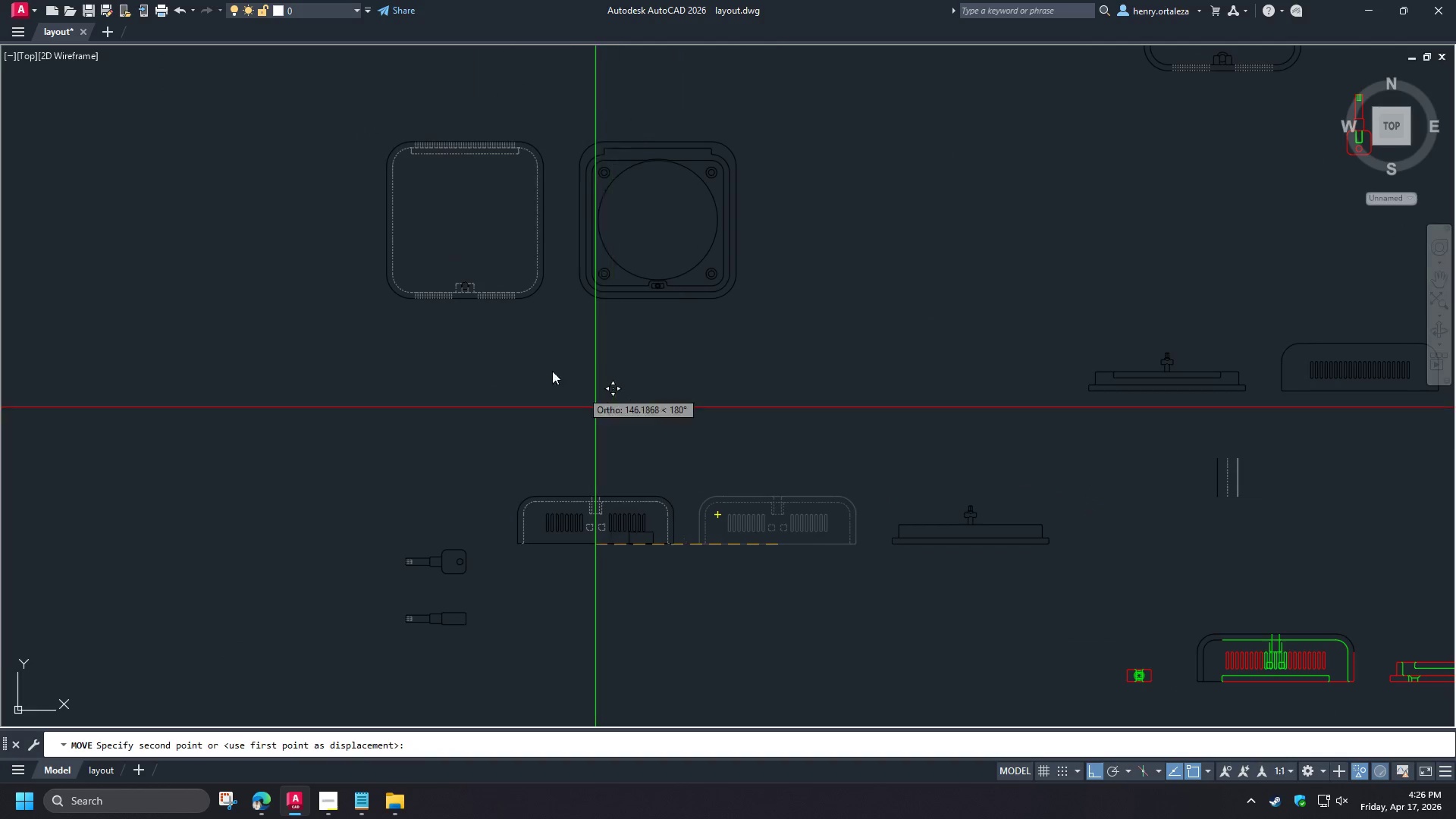 
key(Shift+ShiftLeft)
 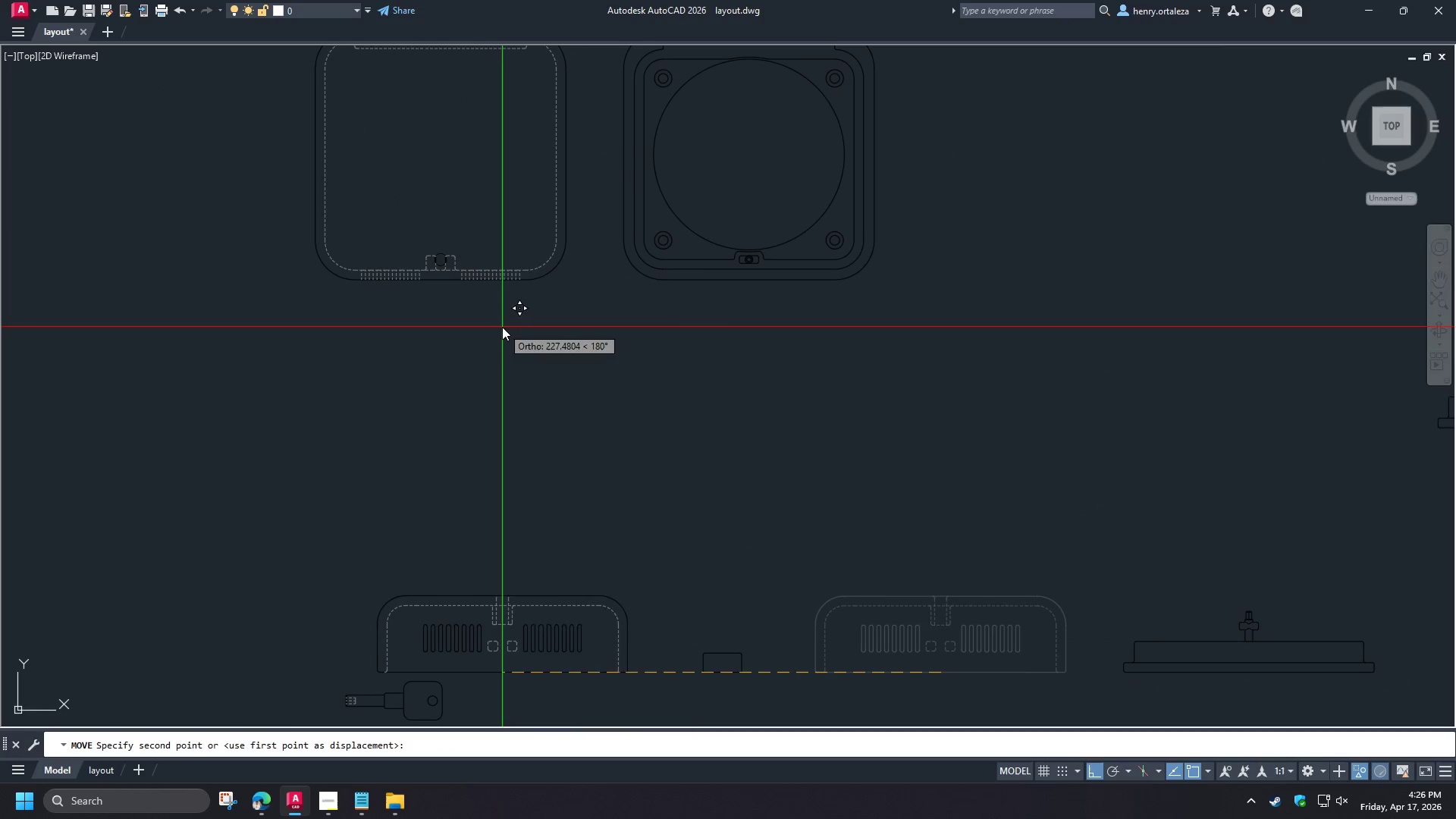 
right_click([502, 327])
 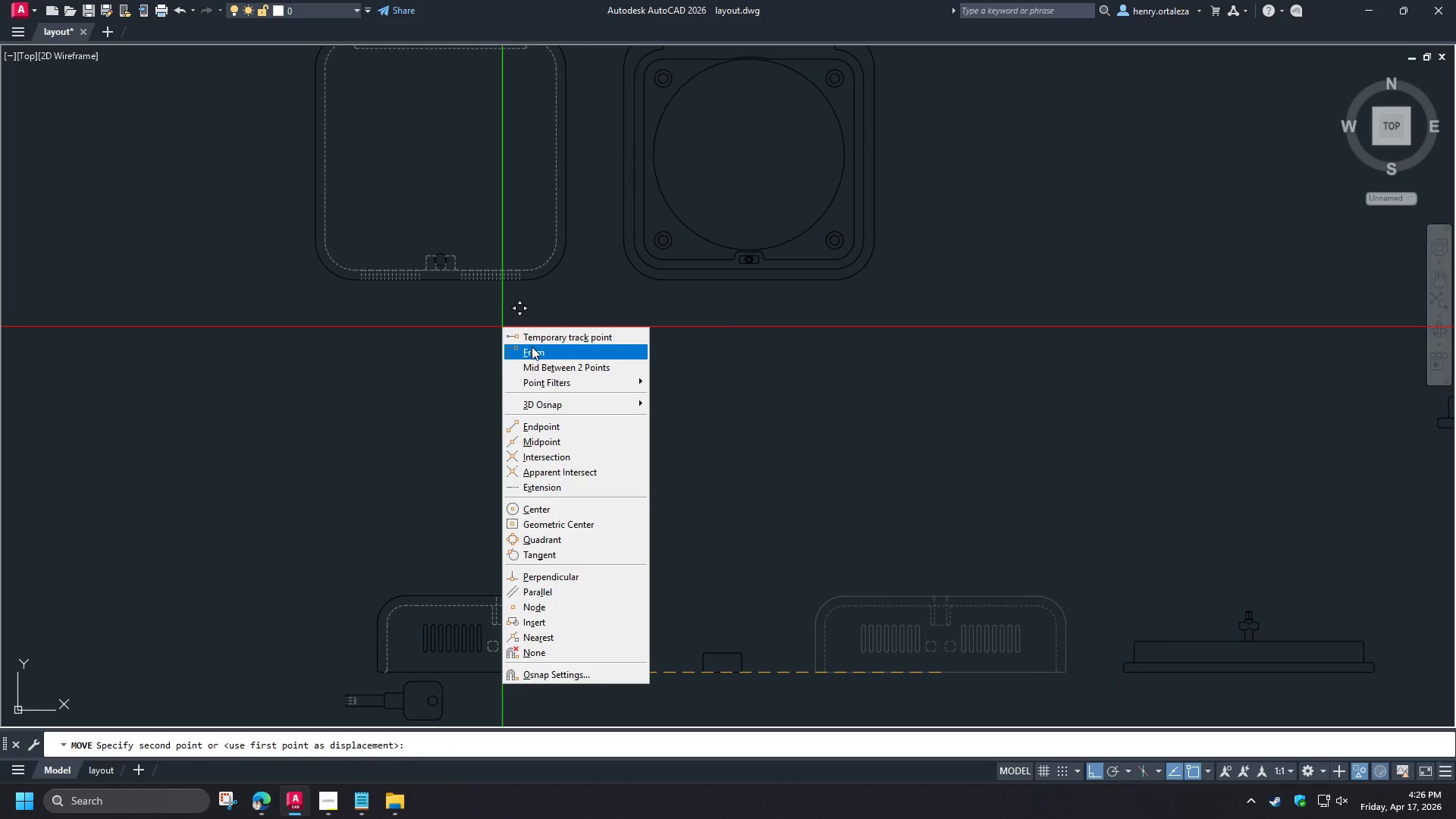 
scroll: coordinate [504, 330], scroll_direction: up, amount: 1.0
 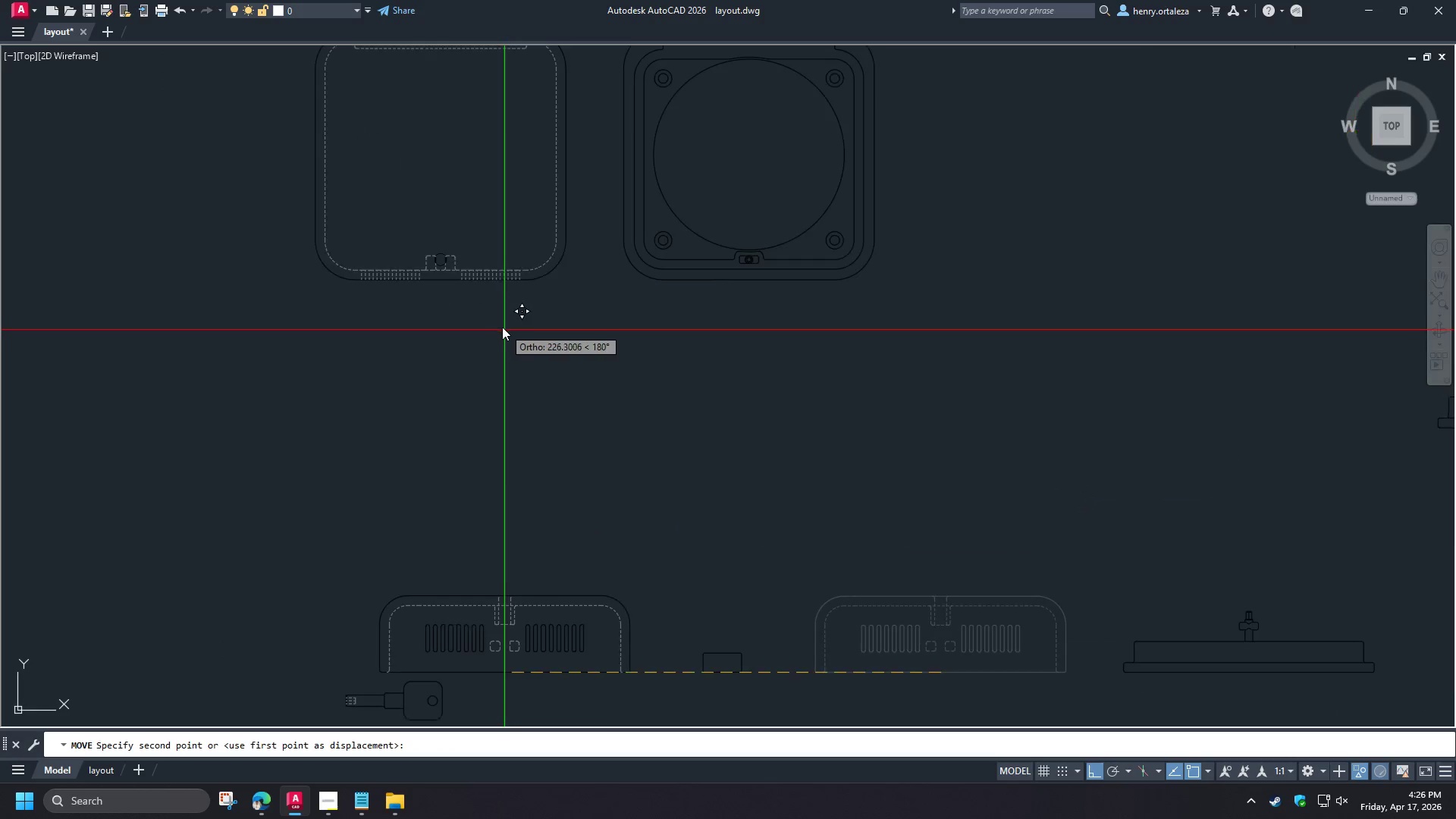 
left_click([538, 354])
 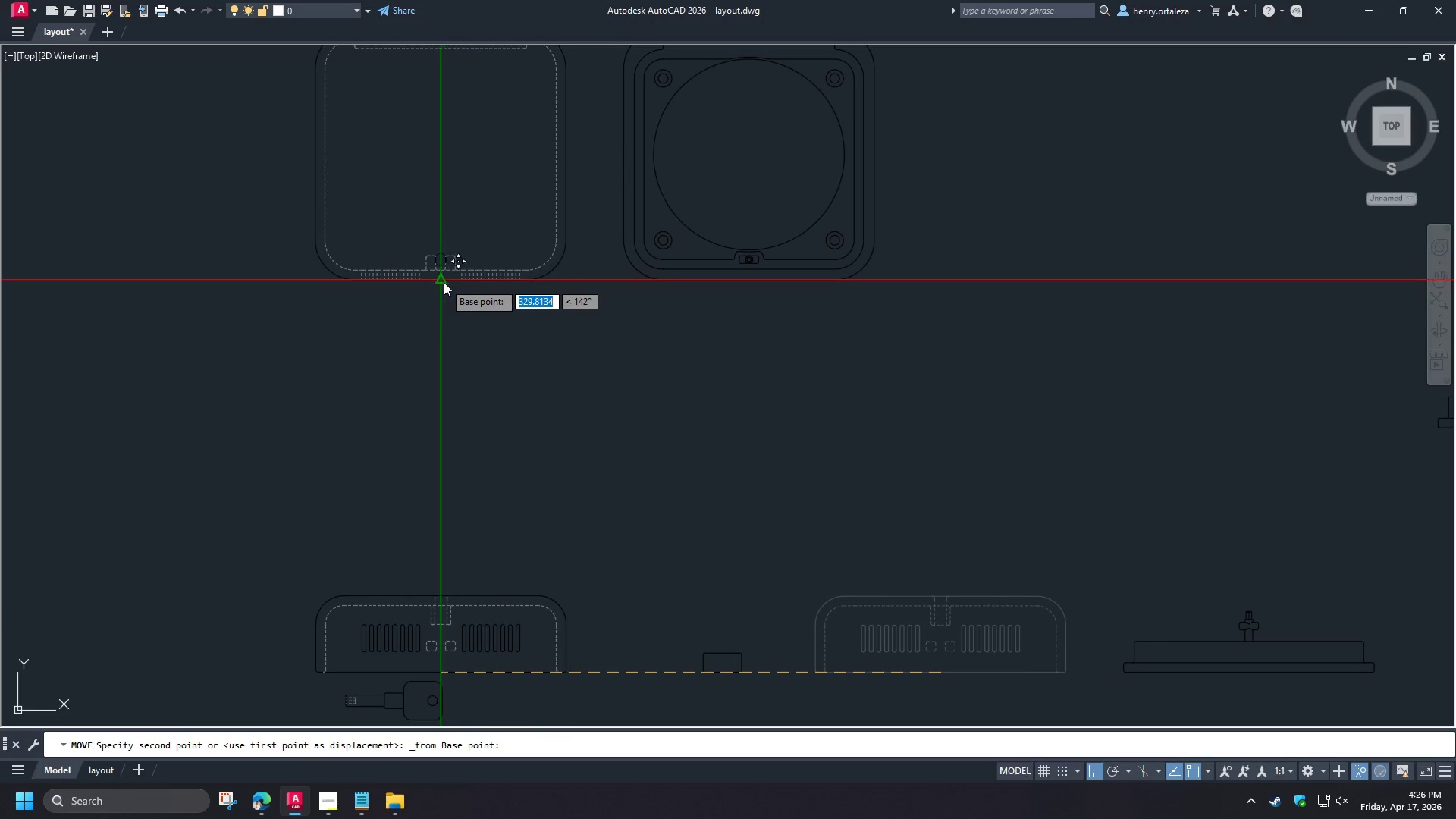 
left_click([444, 282])
 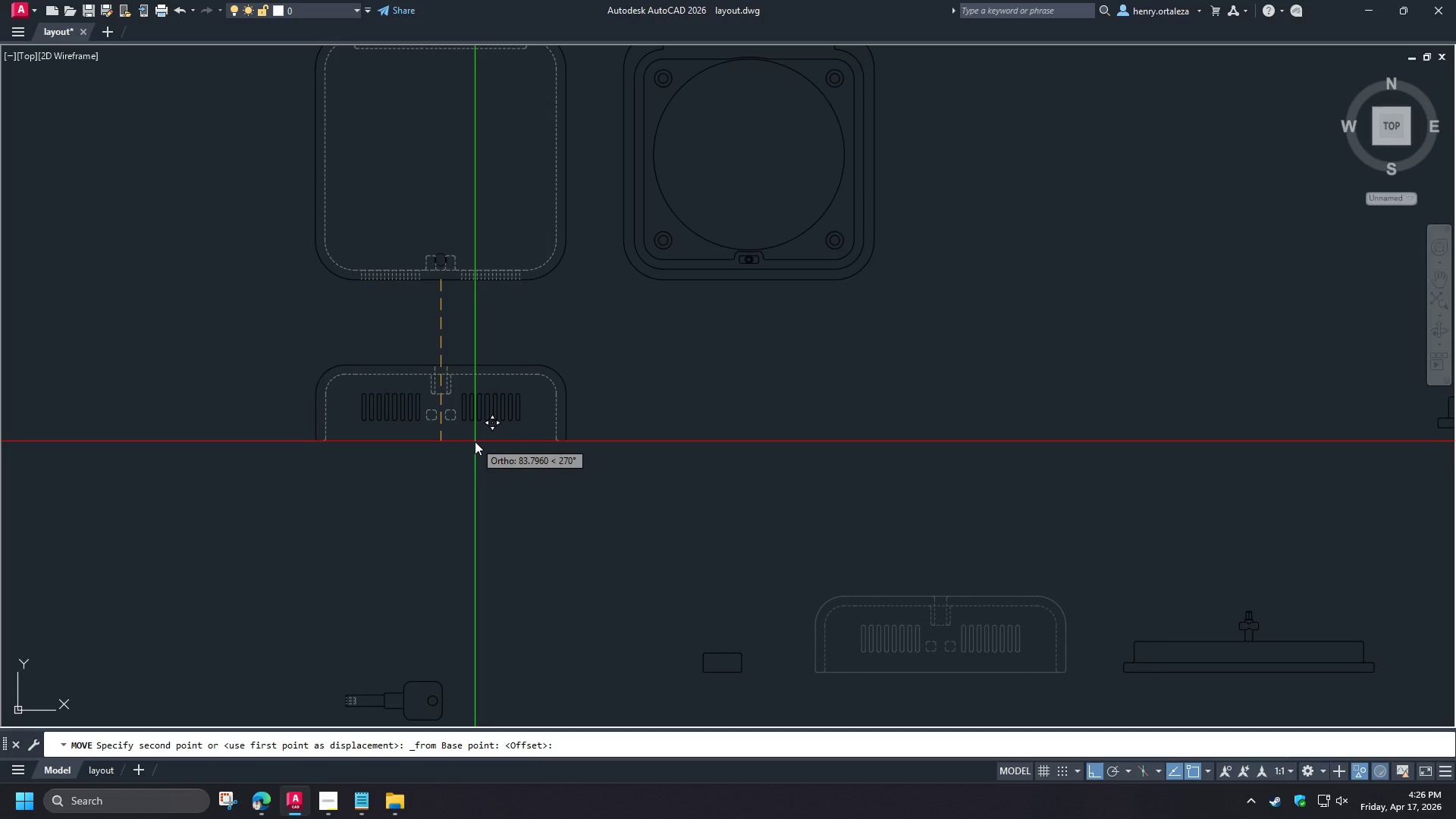 
key(Numpad1)
 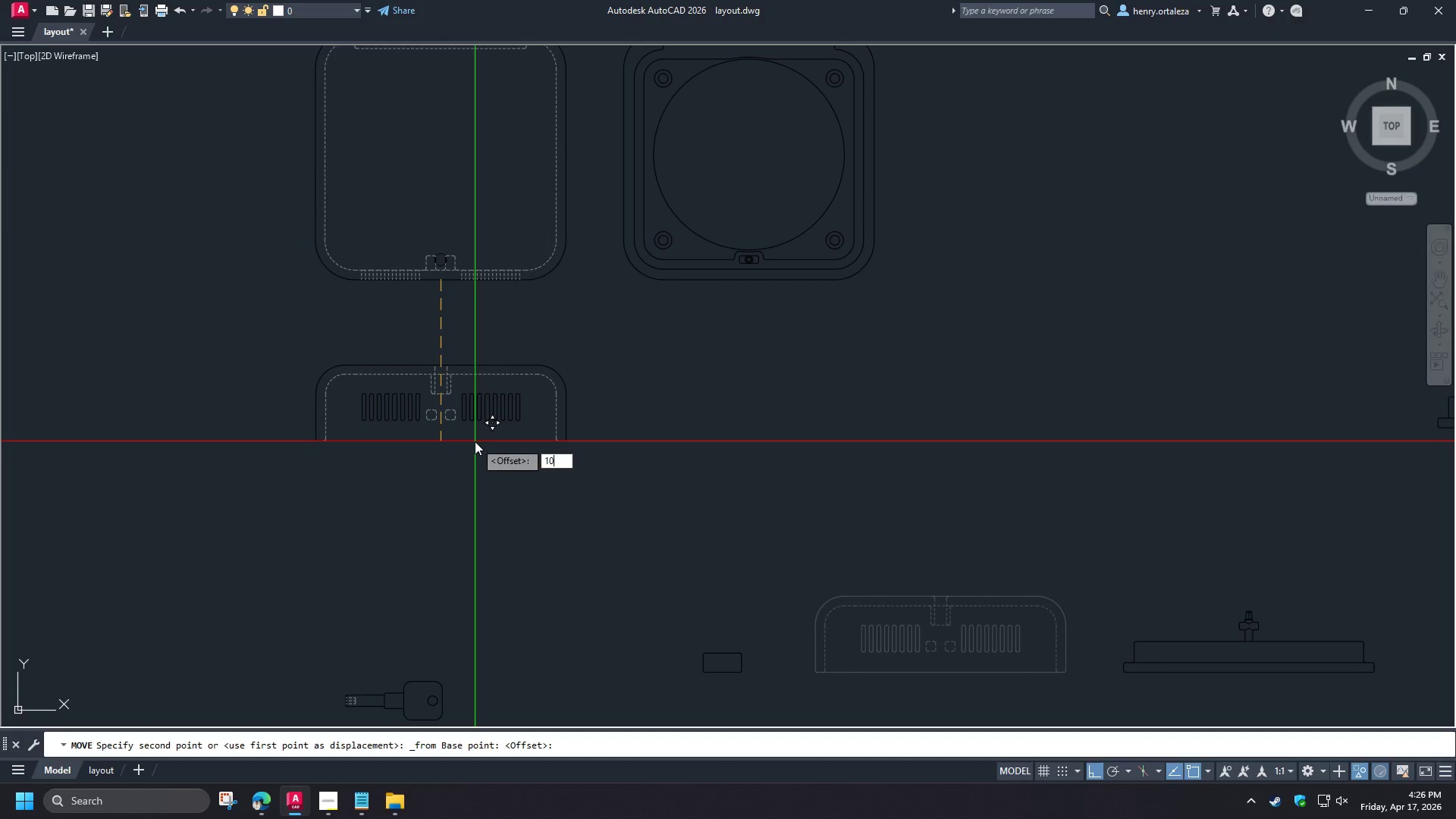 
key(Numpad0)
 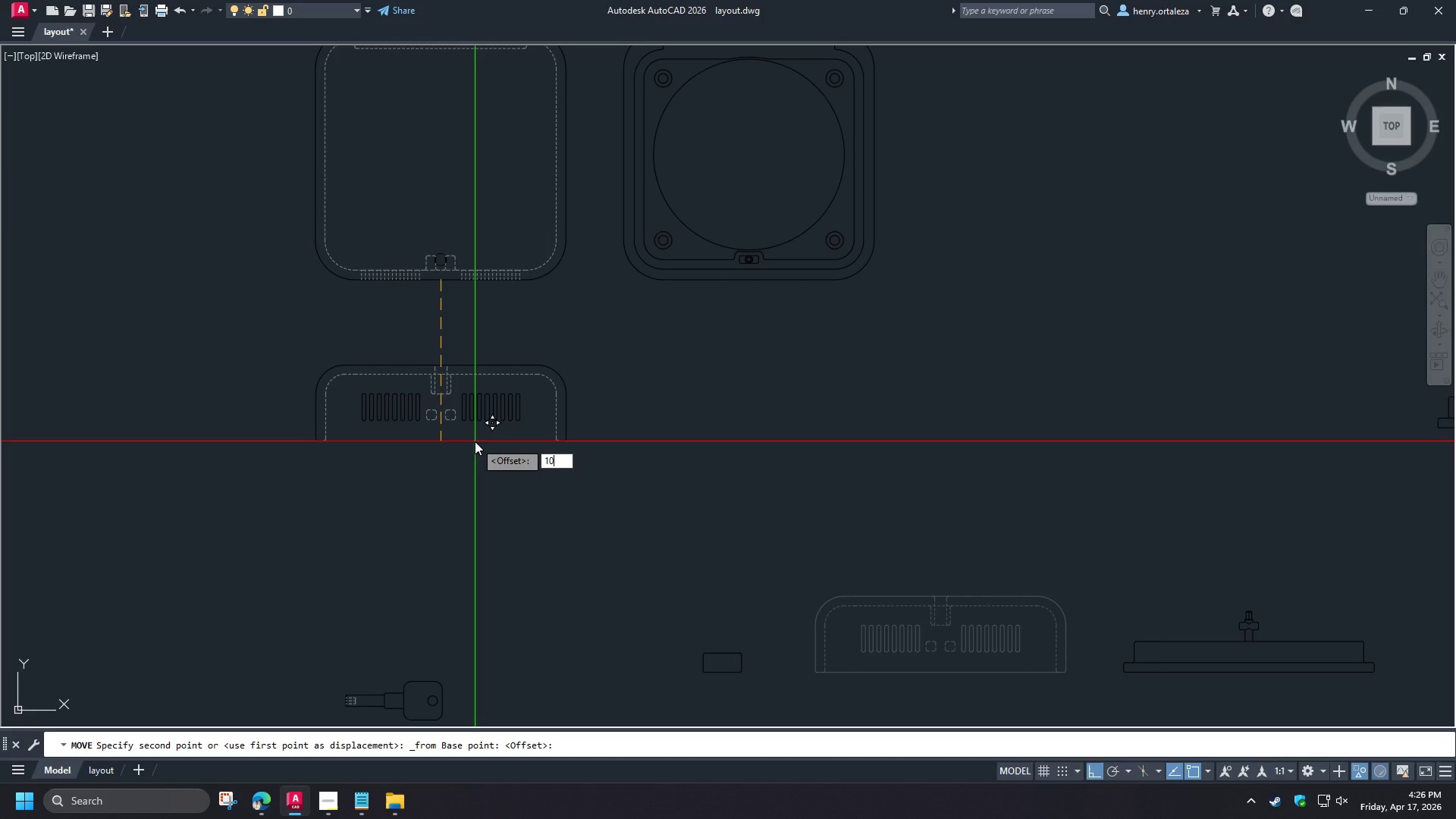 
key(Numpad0)
 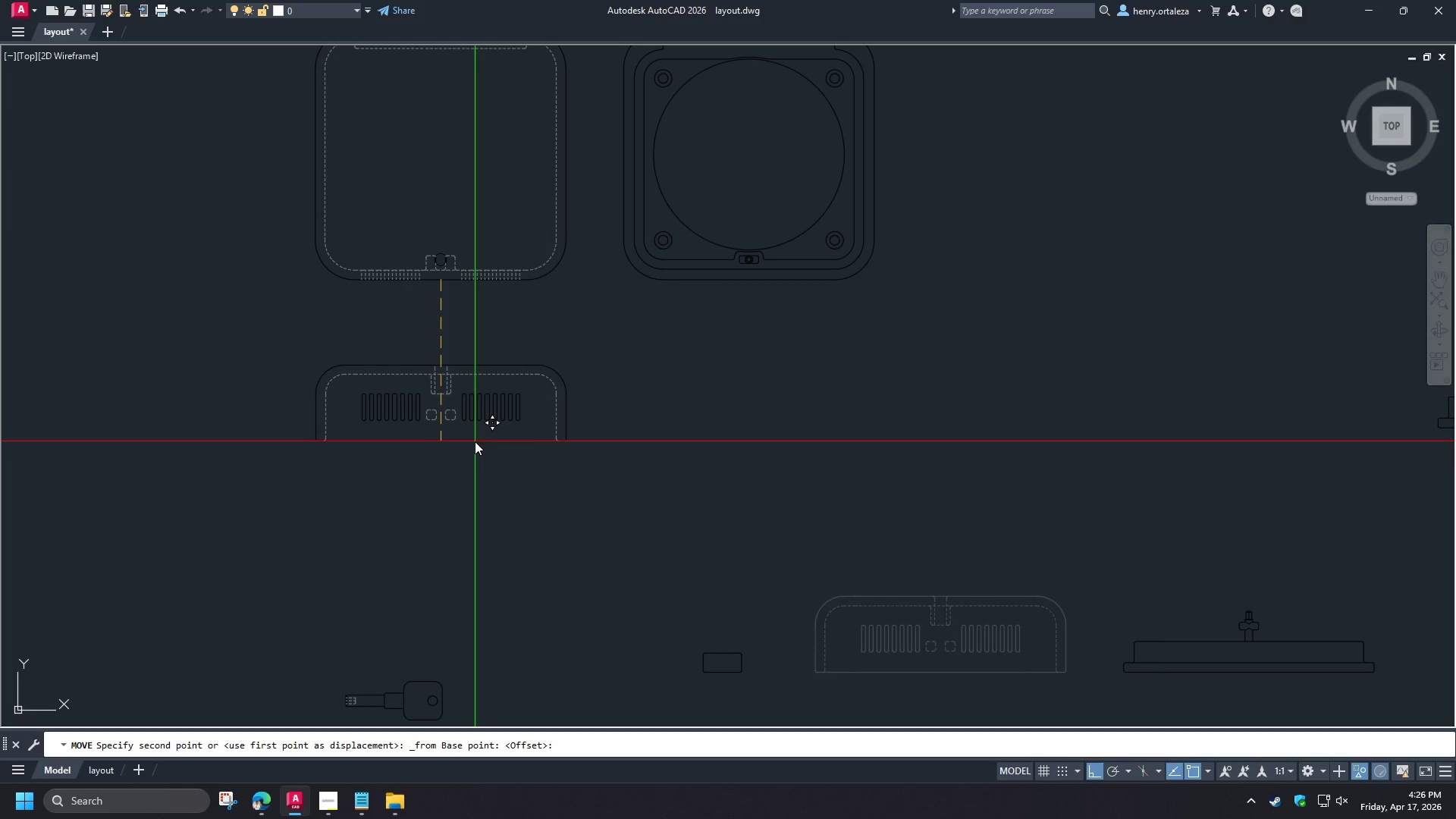 
key(NumpadEnter)
 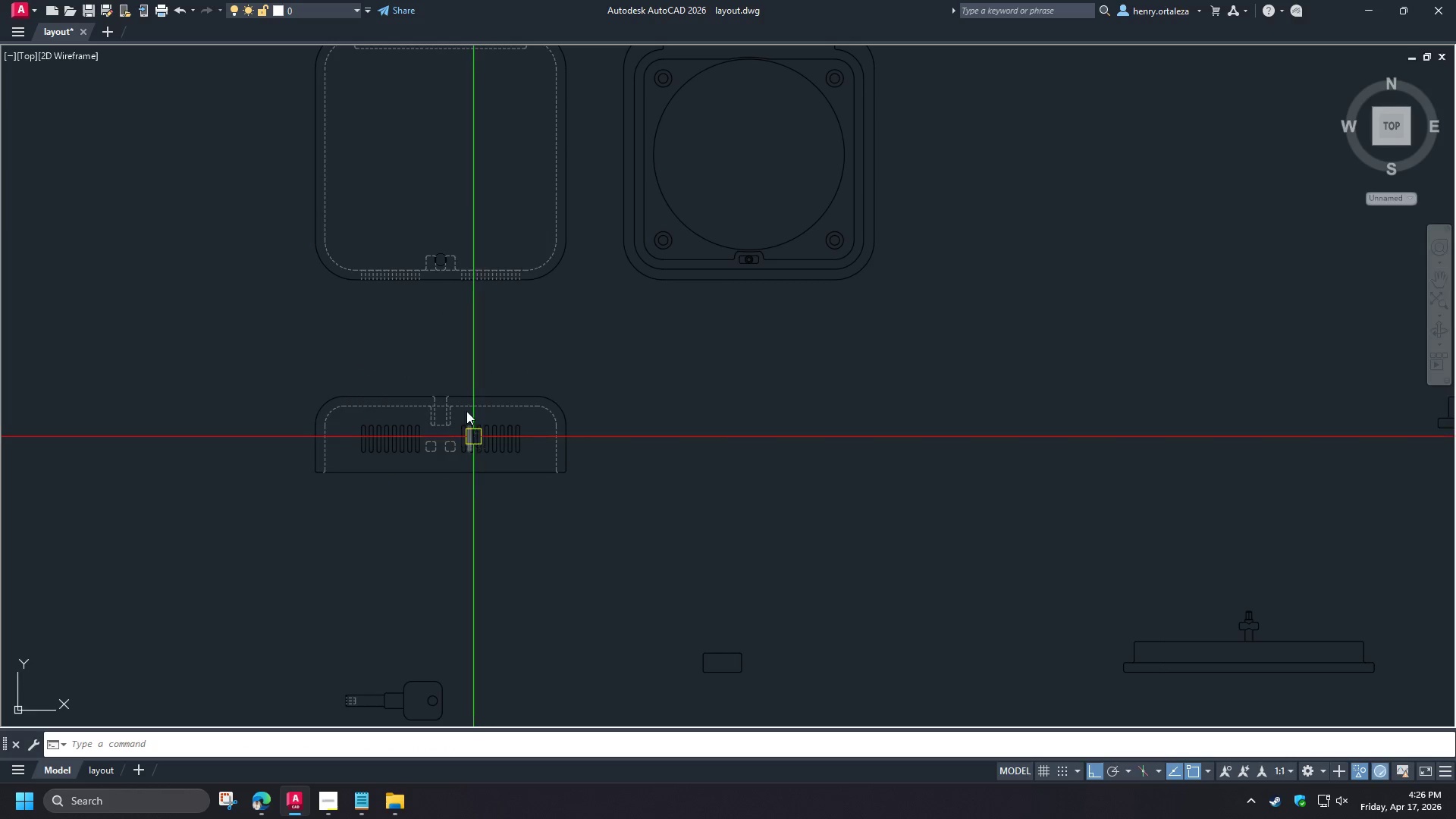 
scroll: coordinate [465, 376], scroll_direction: down, amount: 2.0
 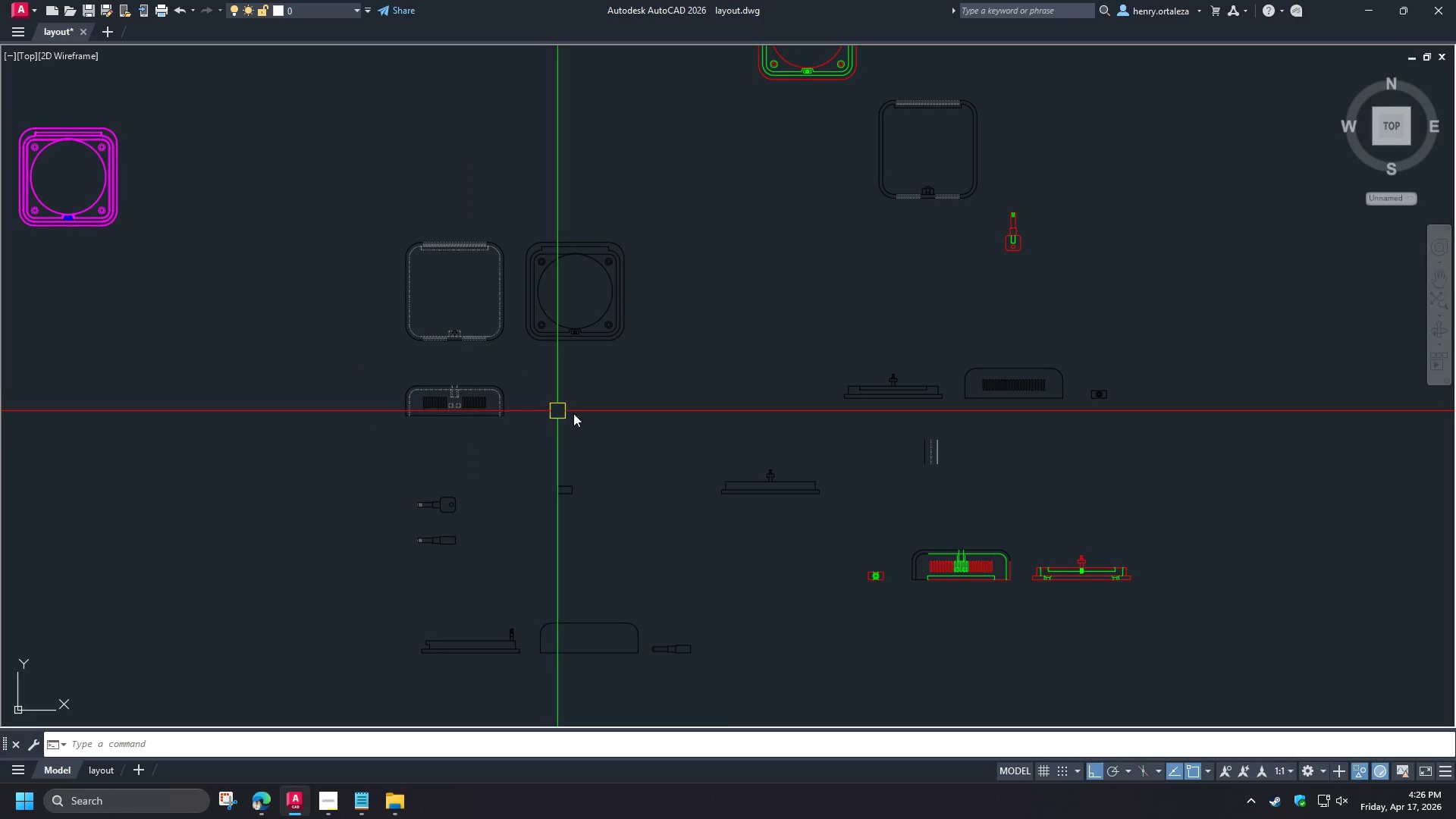 
type(re )
 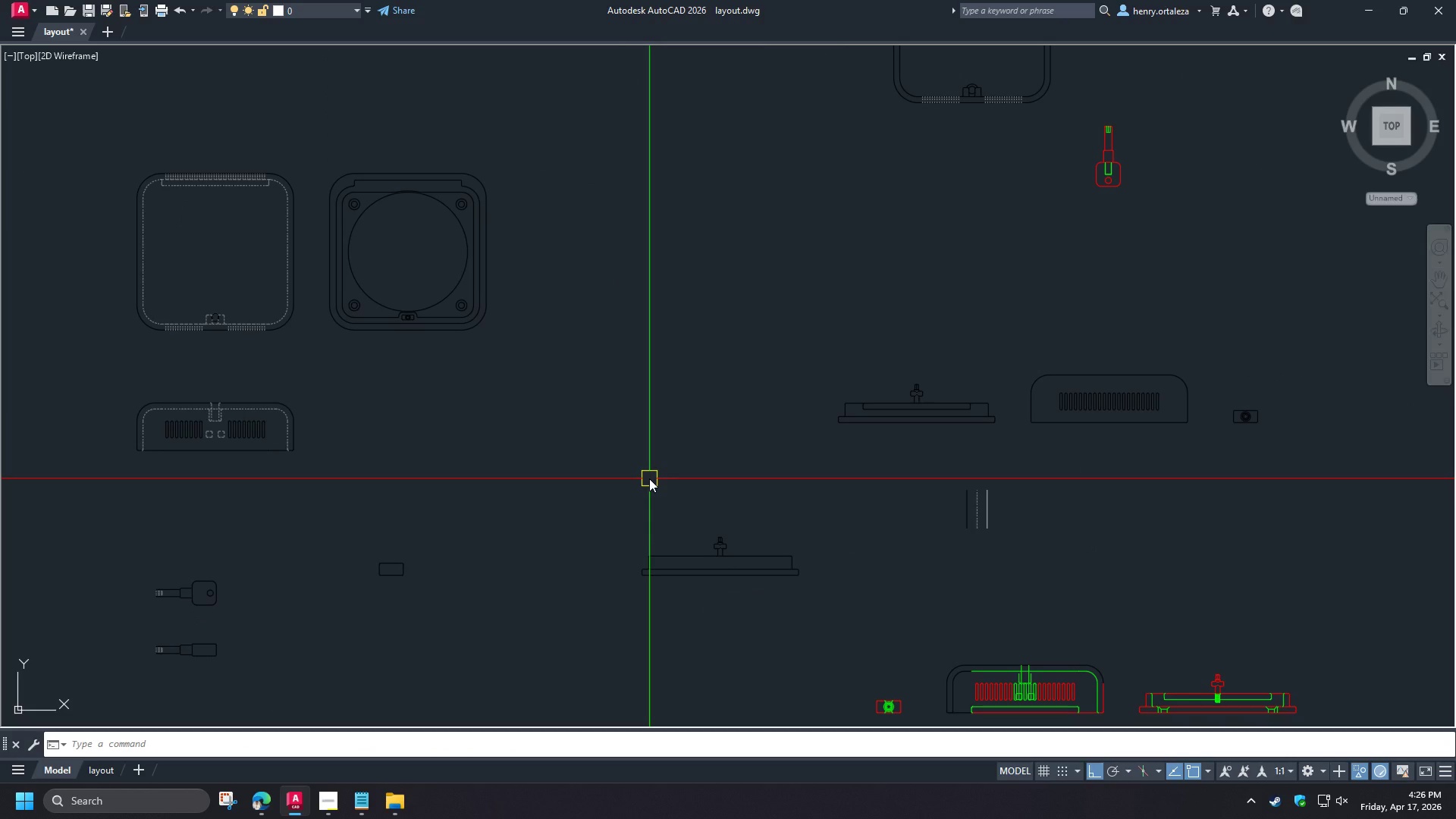 
scroll: coordinate [582, 401], scroll_direction: up, amount: 1.0
 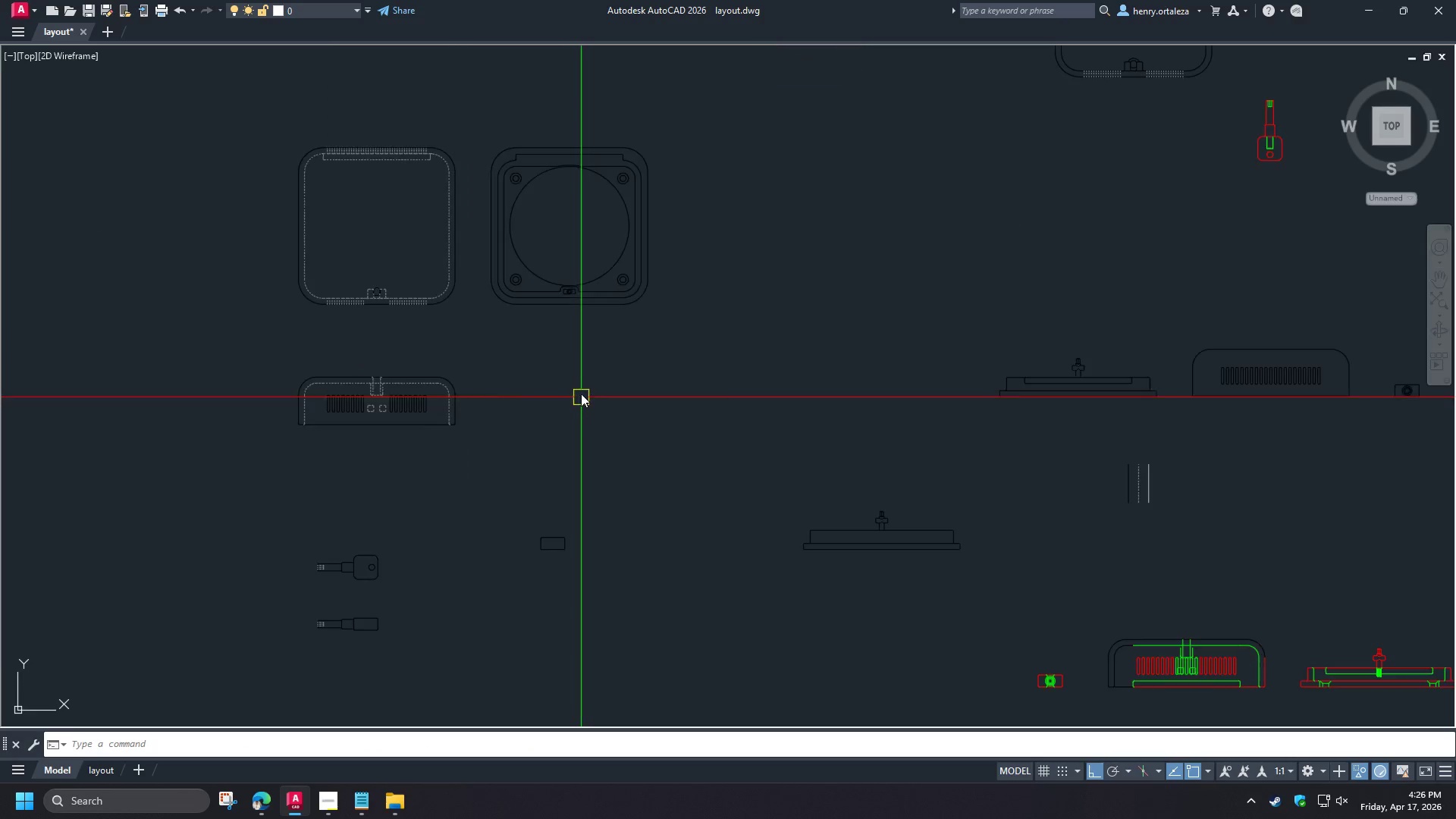 
scroll: coordinate [649, 479], scroll_direction: down, amount: 1.0
 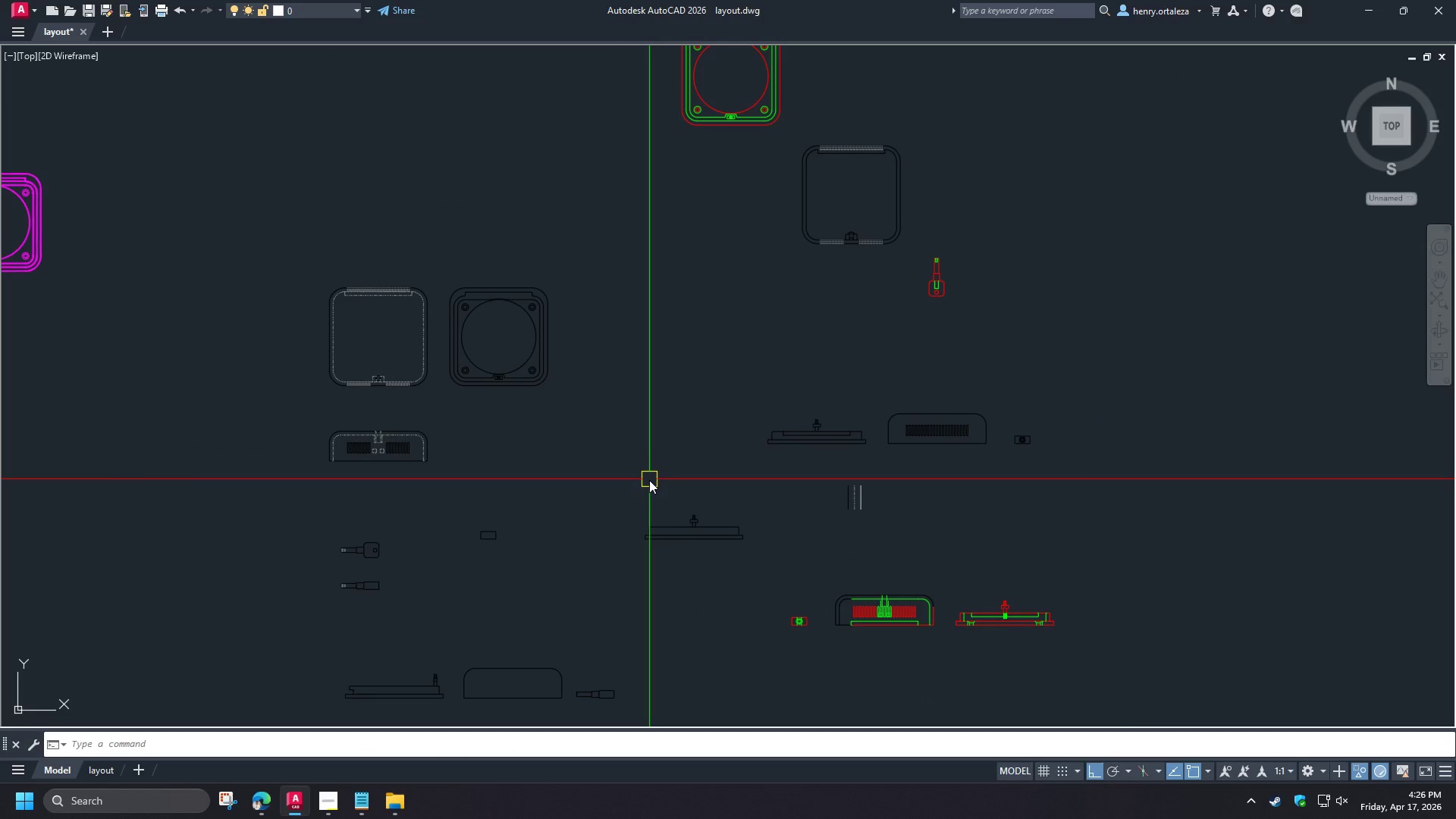 
scroll: coordinate [649, 480], scroll_direction: up, amount: 1.0
 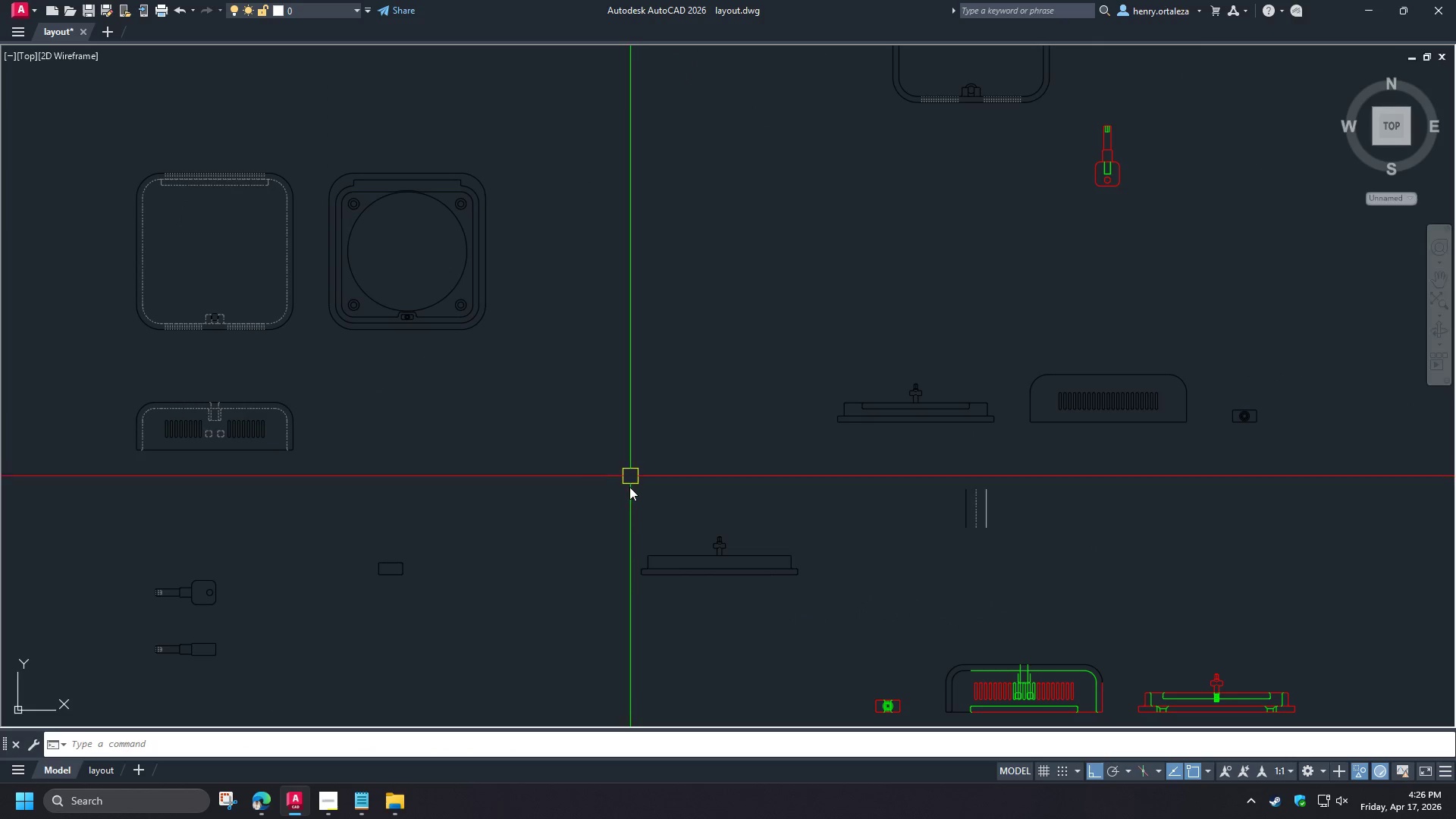 
scroll: coordinate [632, 491], scroll_direction: down, amount: 1.0
 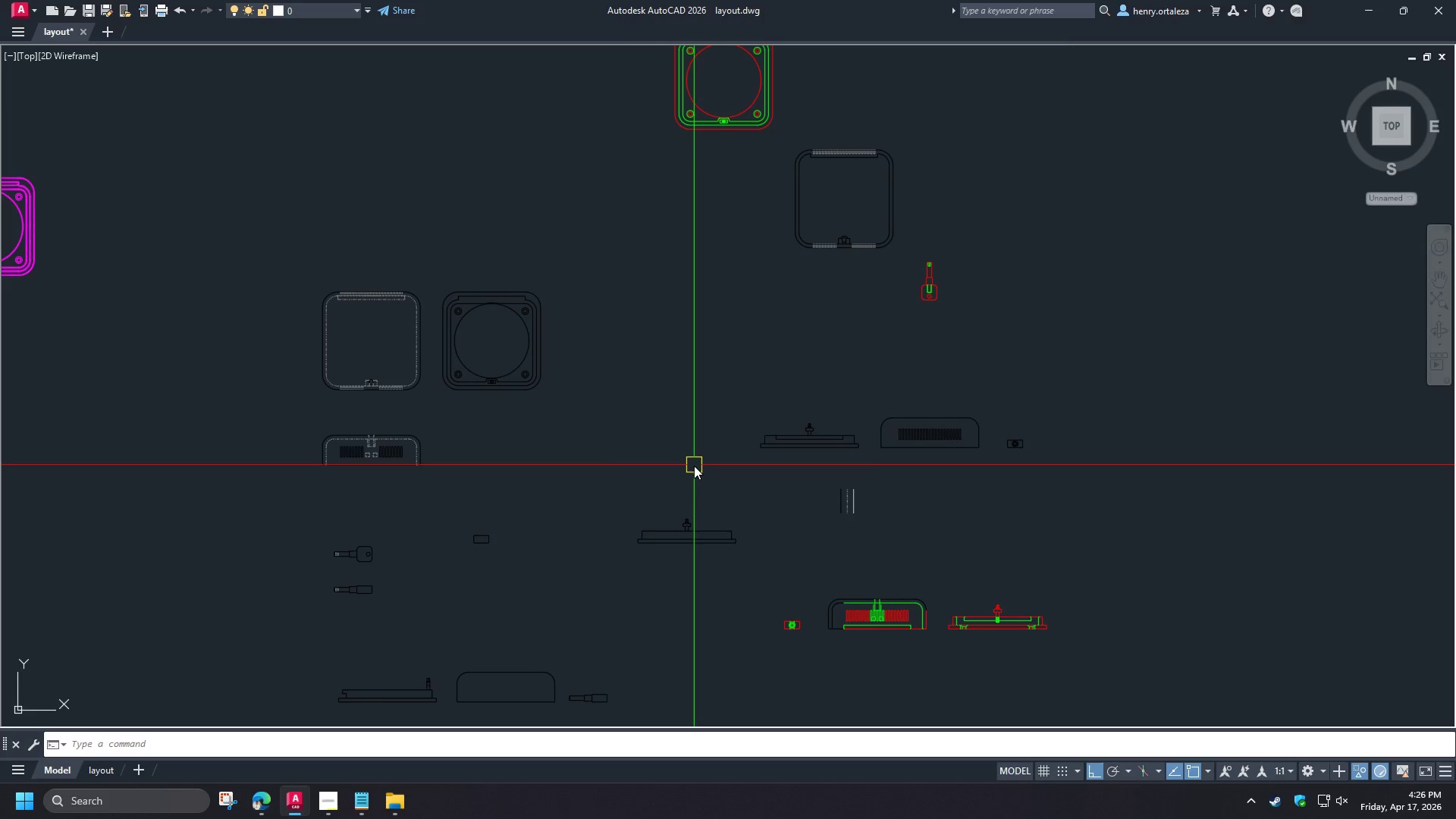 
scroll: coordinate [317, 308], scroll_direction: up, amount: 4.0
 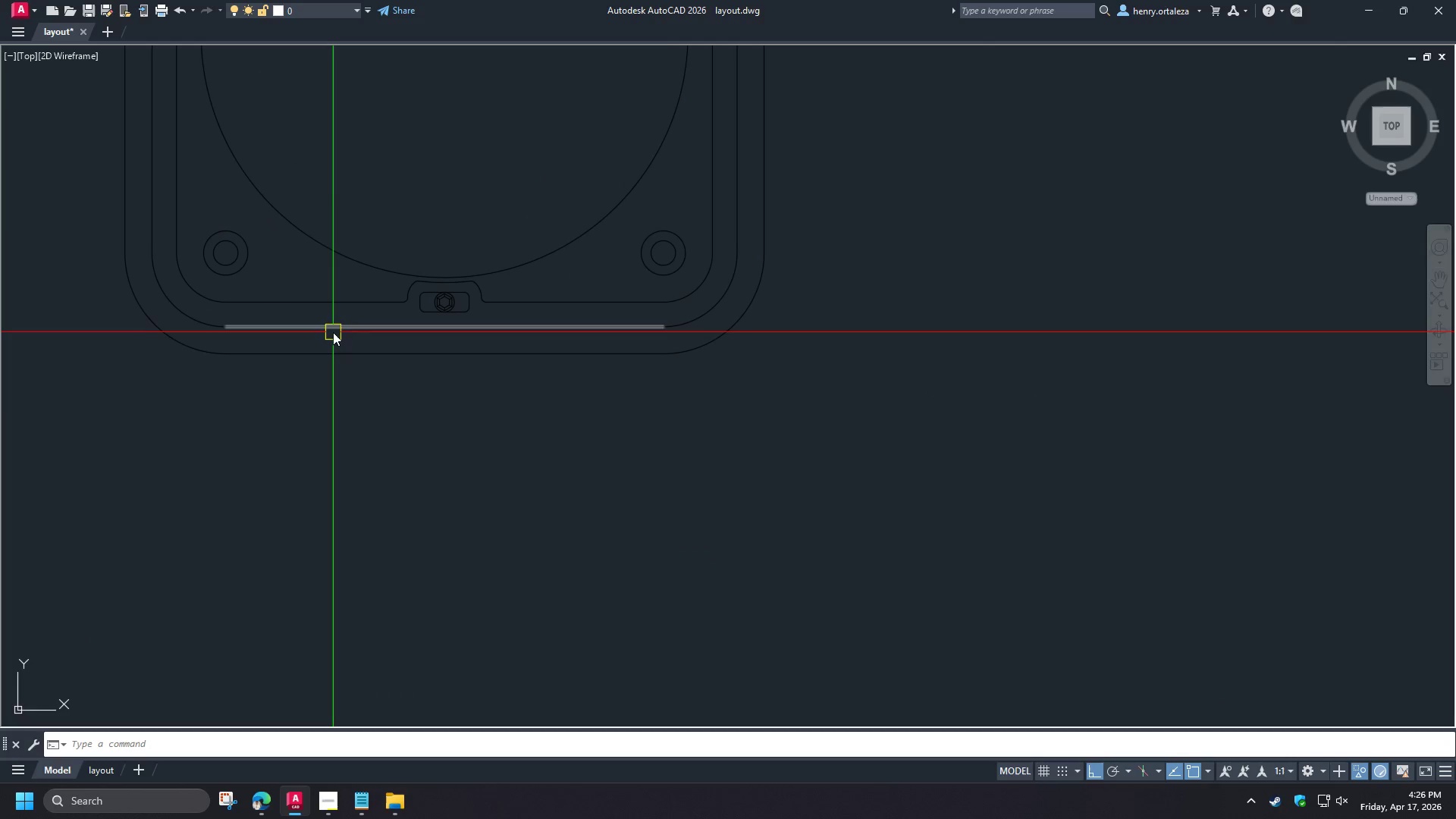 
scroll: coordinate [347, 344], scroll_direction: down, amount: 3.0
 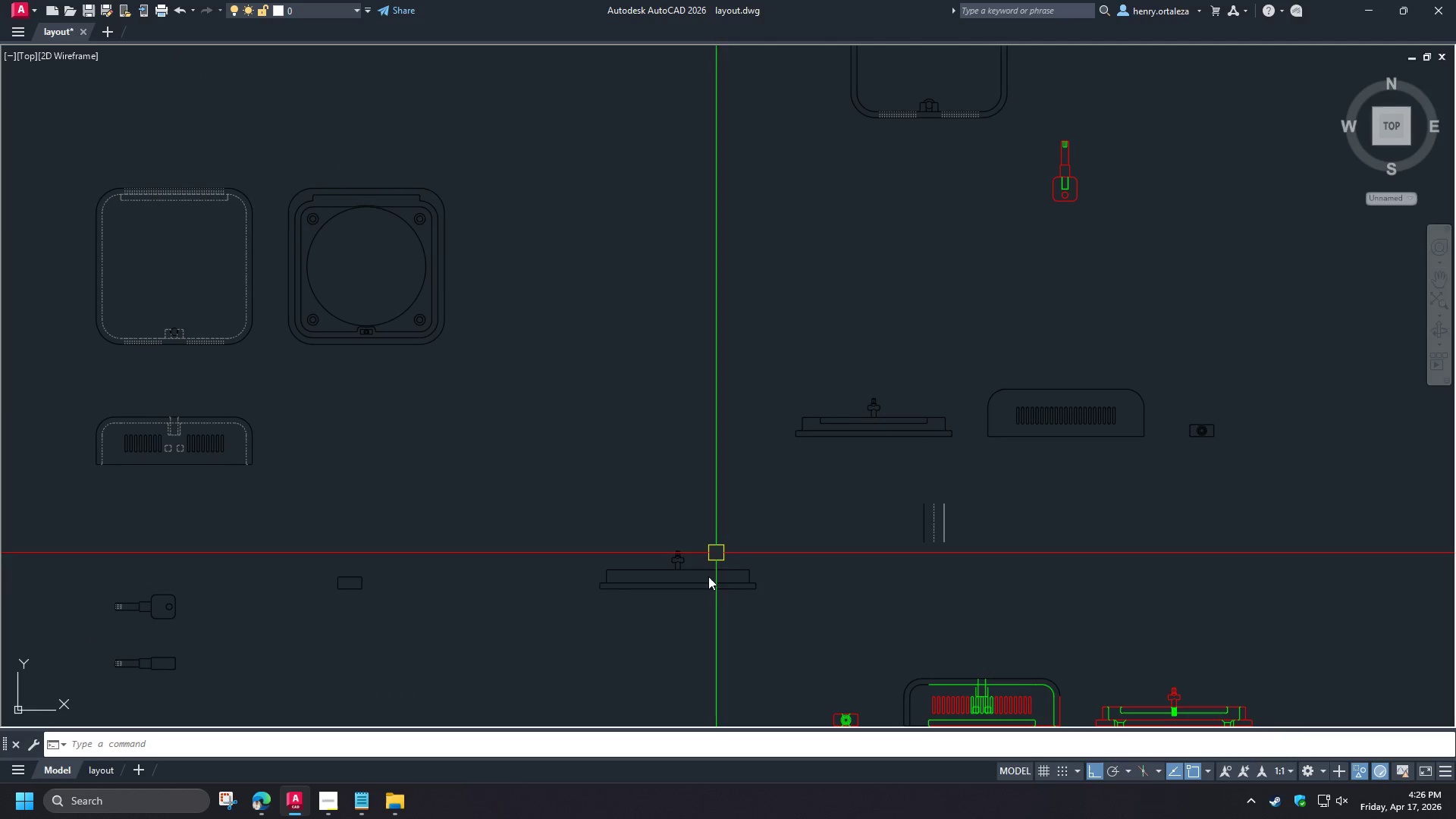 
scroll: coordinate [678, 598], scroll_direction: up, amount: 3.0
 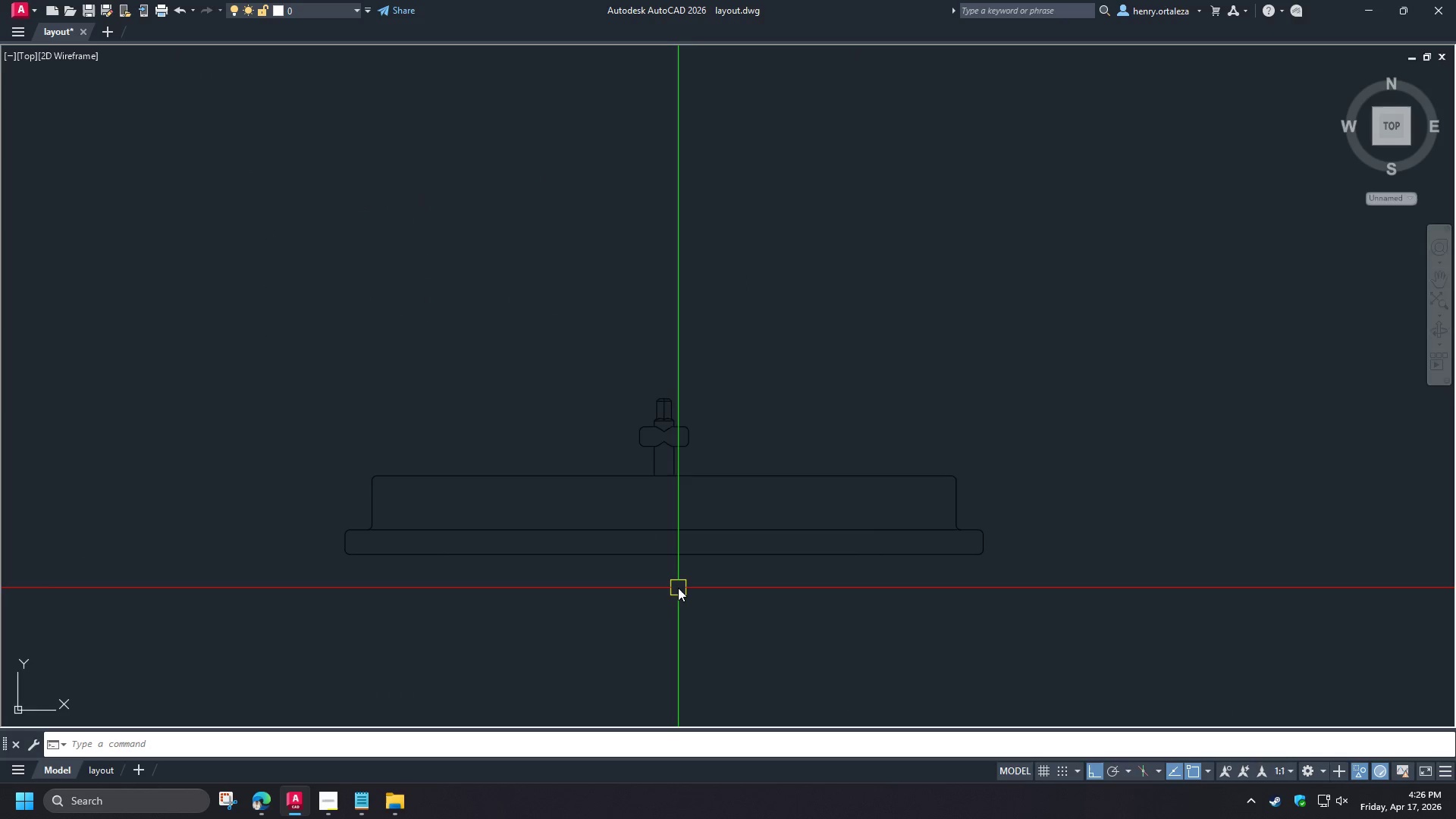 
scroll: coordinate [676, 585], scroll_direction: down, amount: 2.0
 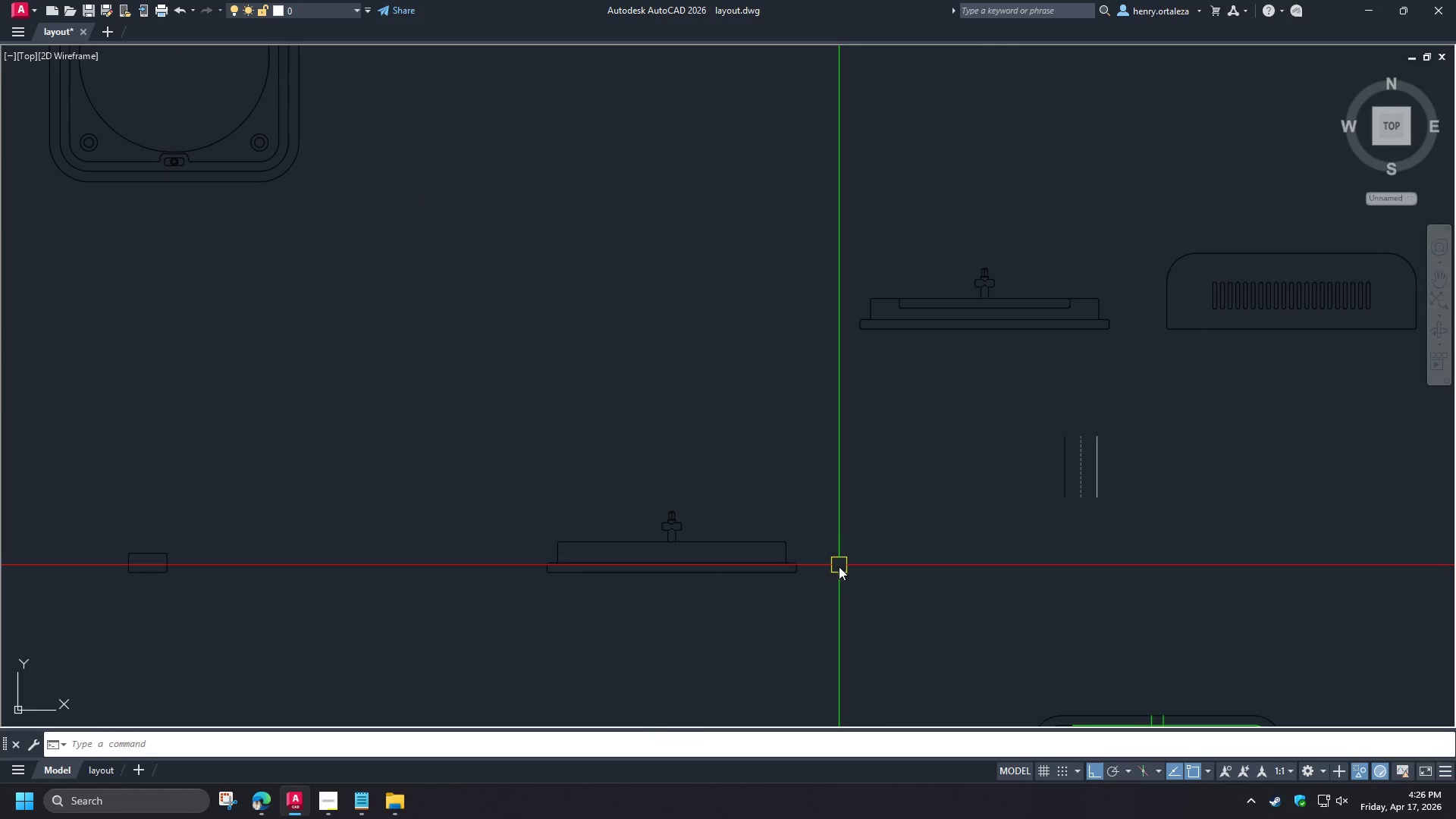 
scroll: coordinate [810, 593], scroll_direction: up, amount: 1.0
 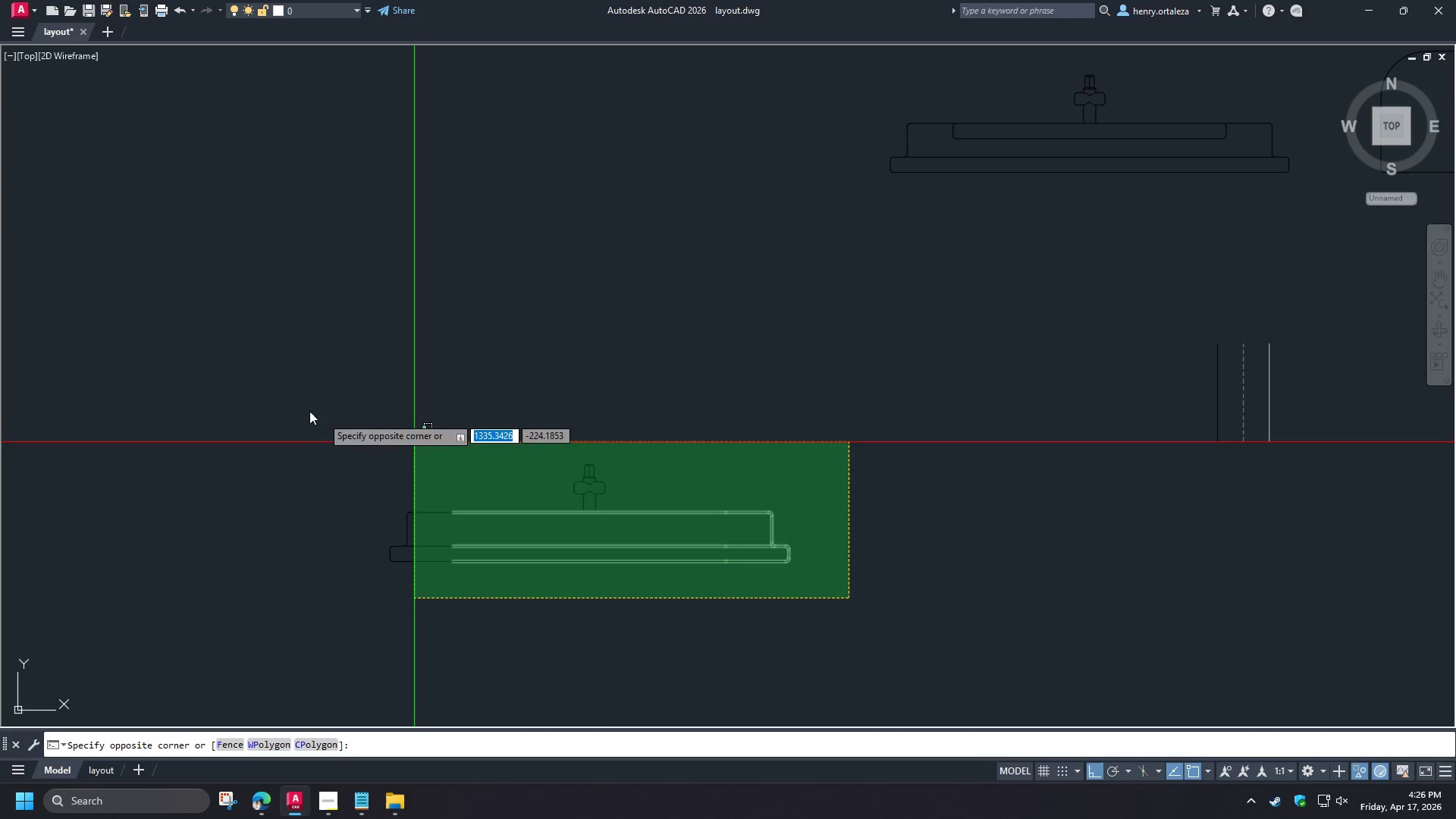 
left_click([262, 372])
 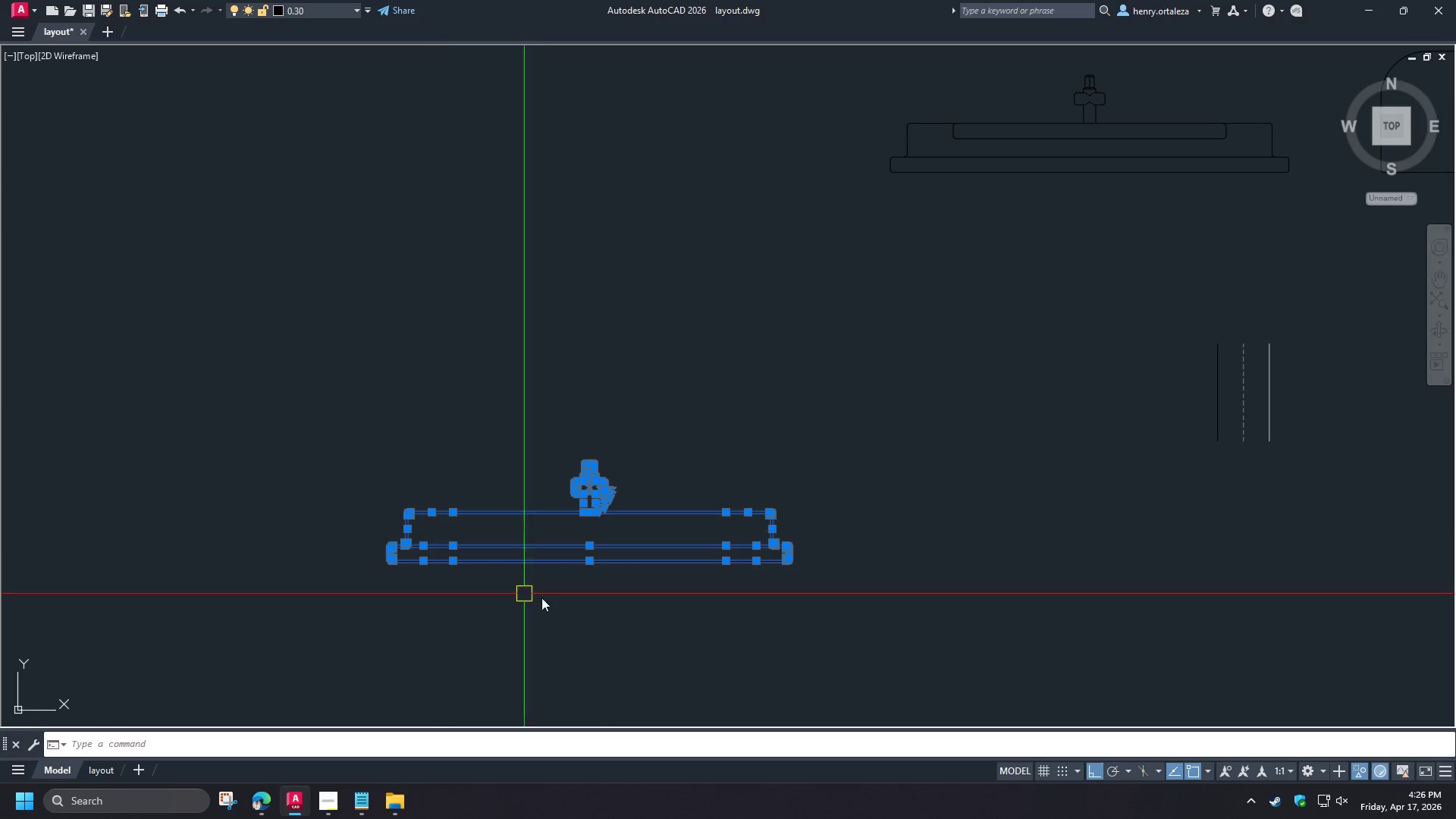 
scroll: coordinate [585, 592], scroll_direction: up, amount: 2.0
 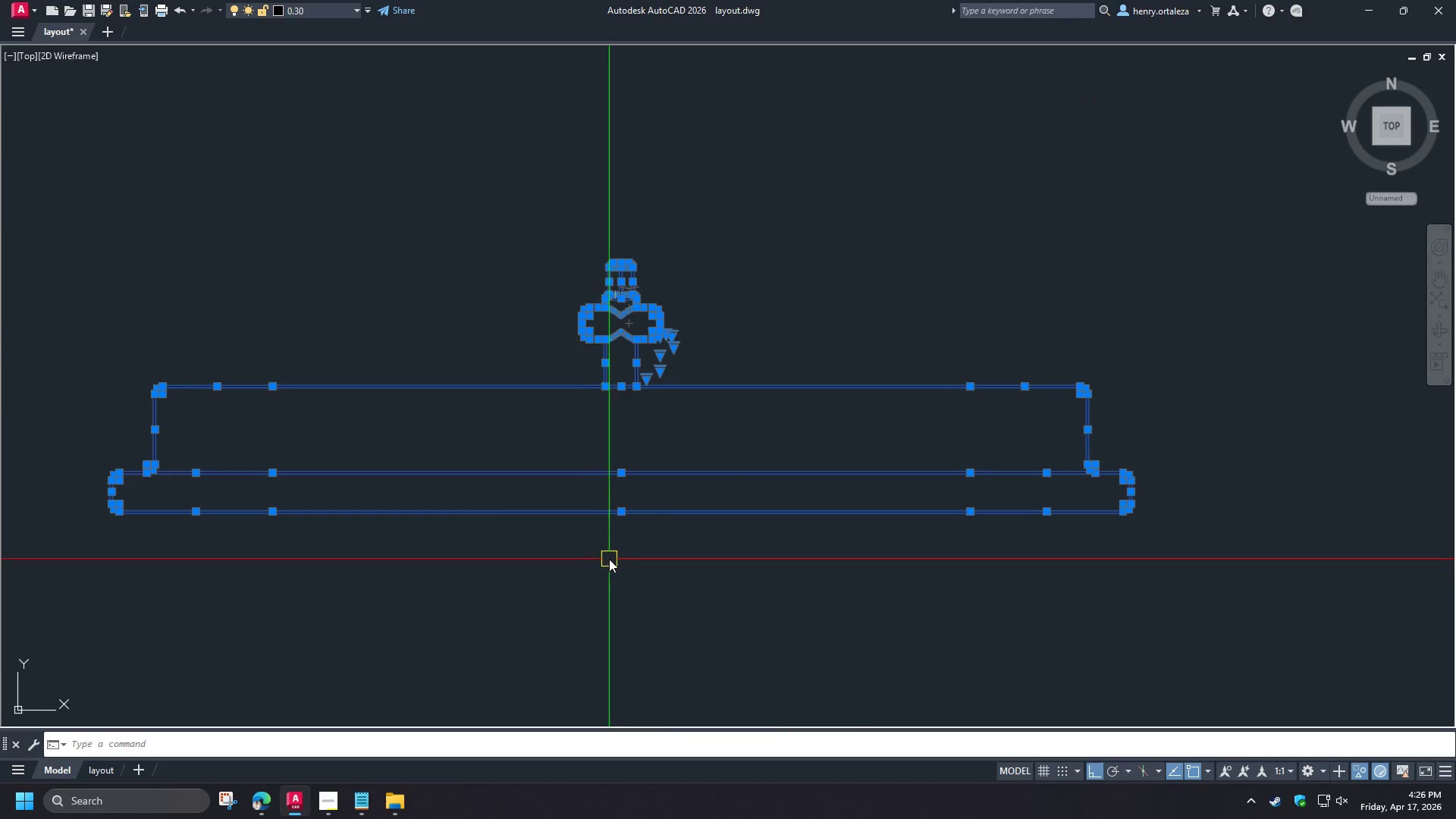 
key(M)
 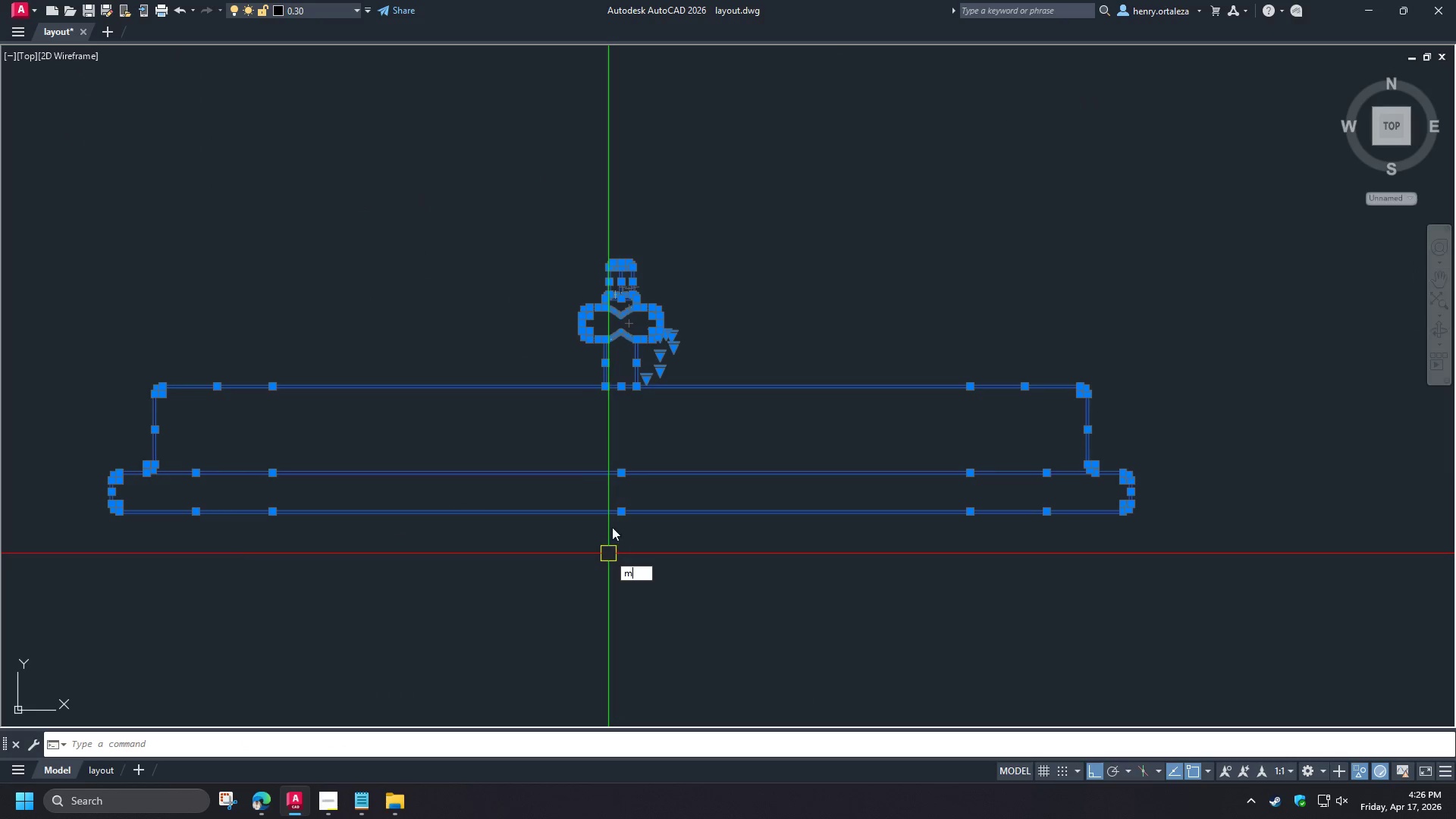 
key(Space)
 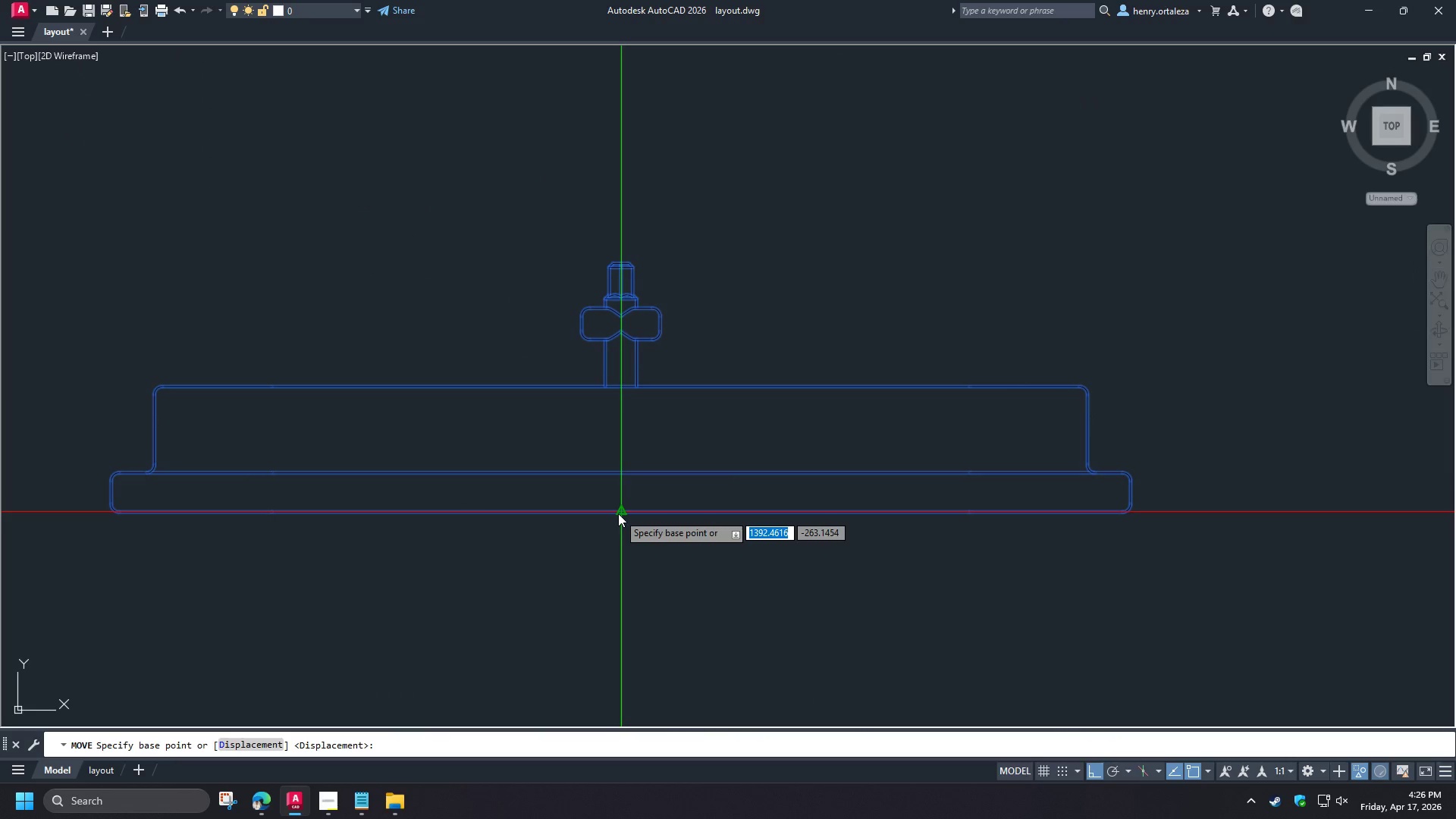 
left_click([618, 513])
 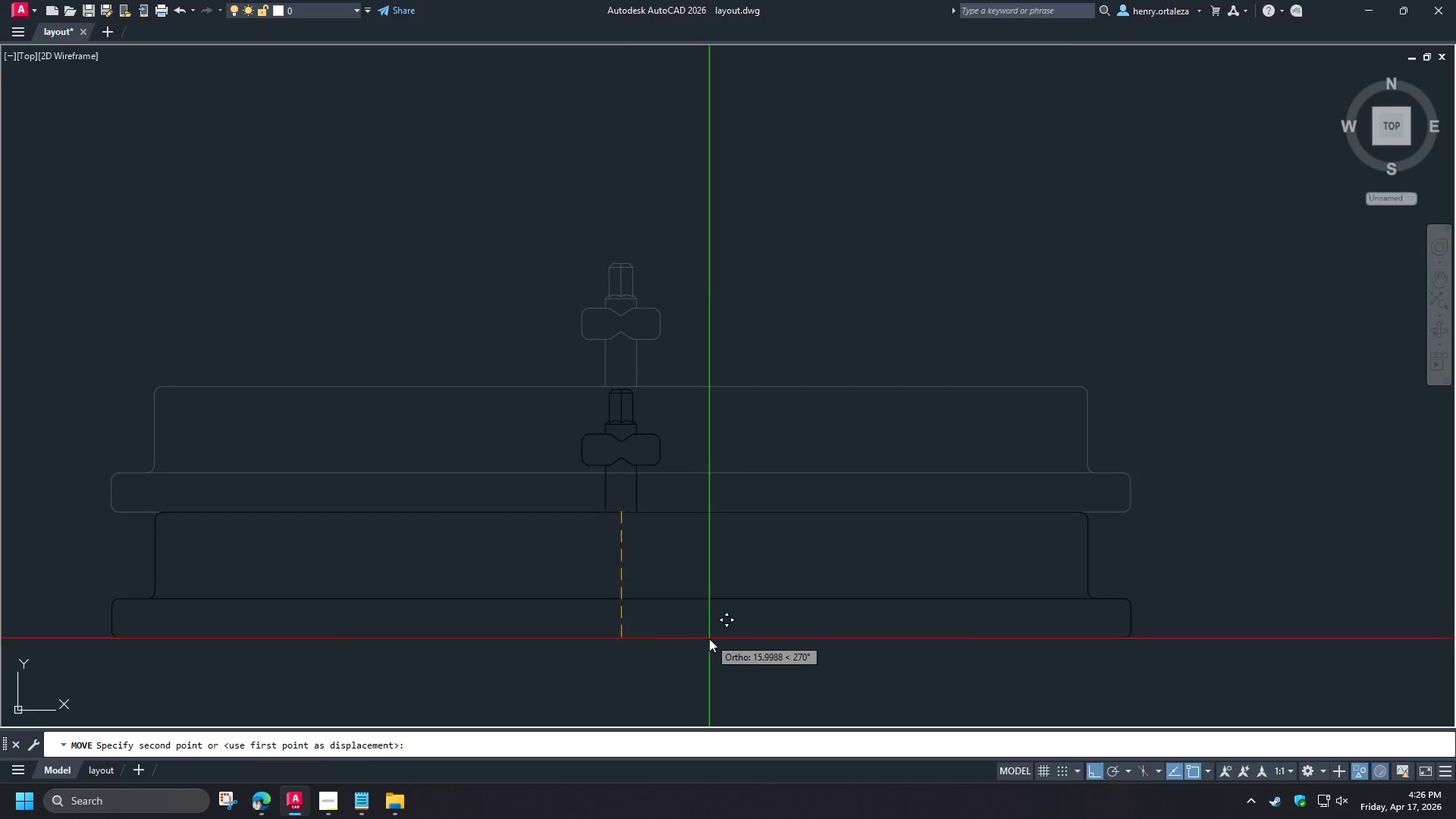 
scroll: coordinate [714, 655], scroll_direction: down, amount: 5.0
 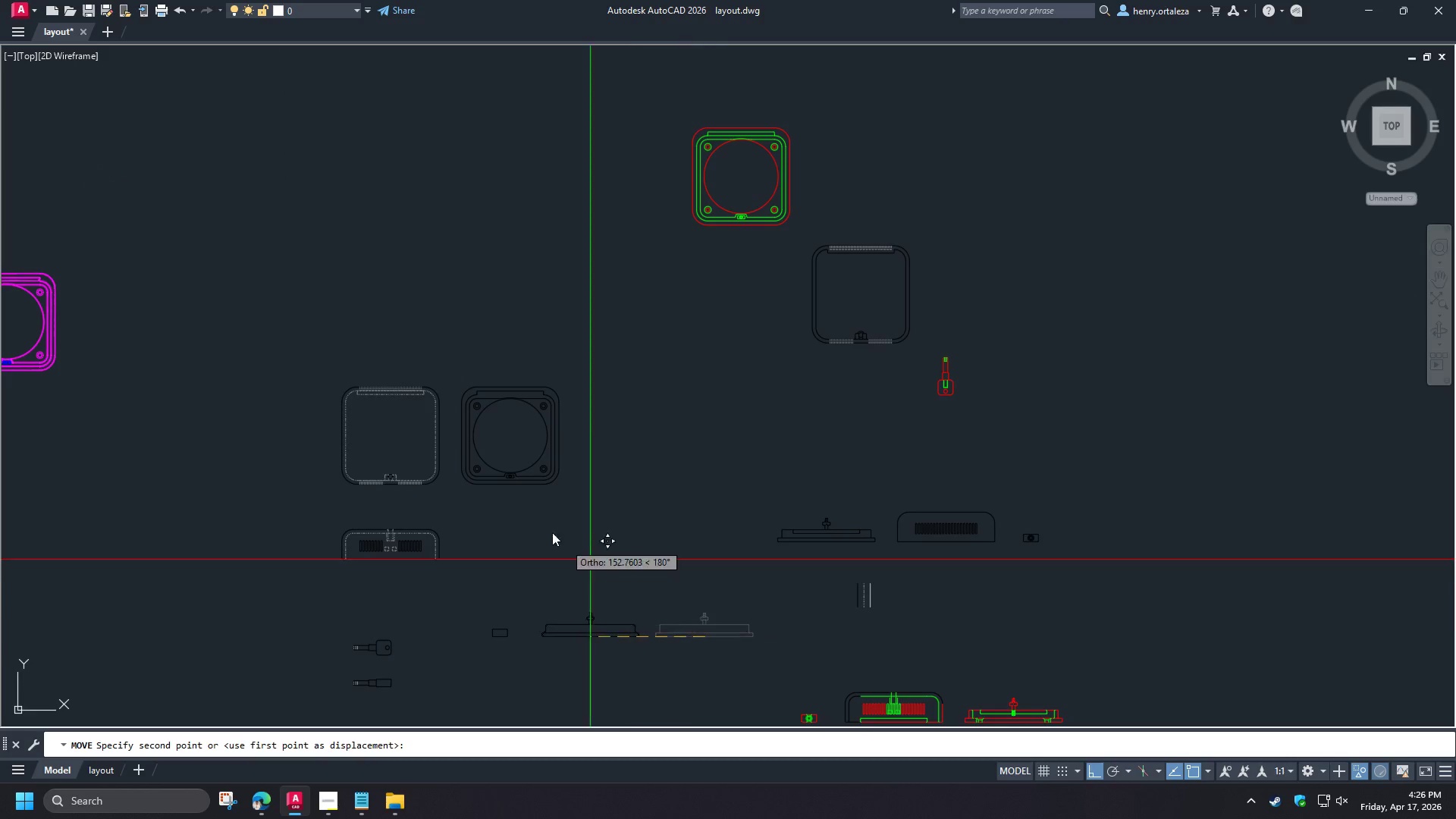 
hold_key(key=ShiftLeft, duration=0.33)
 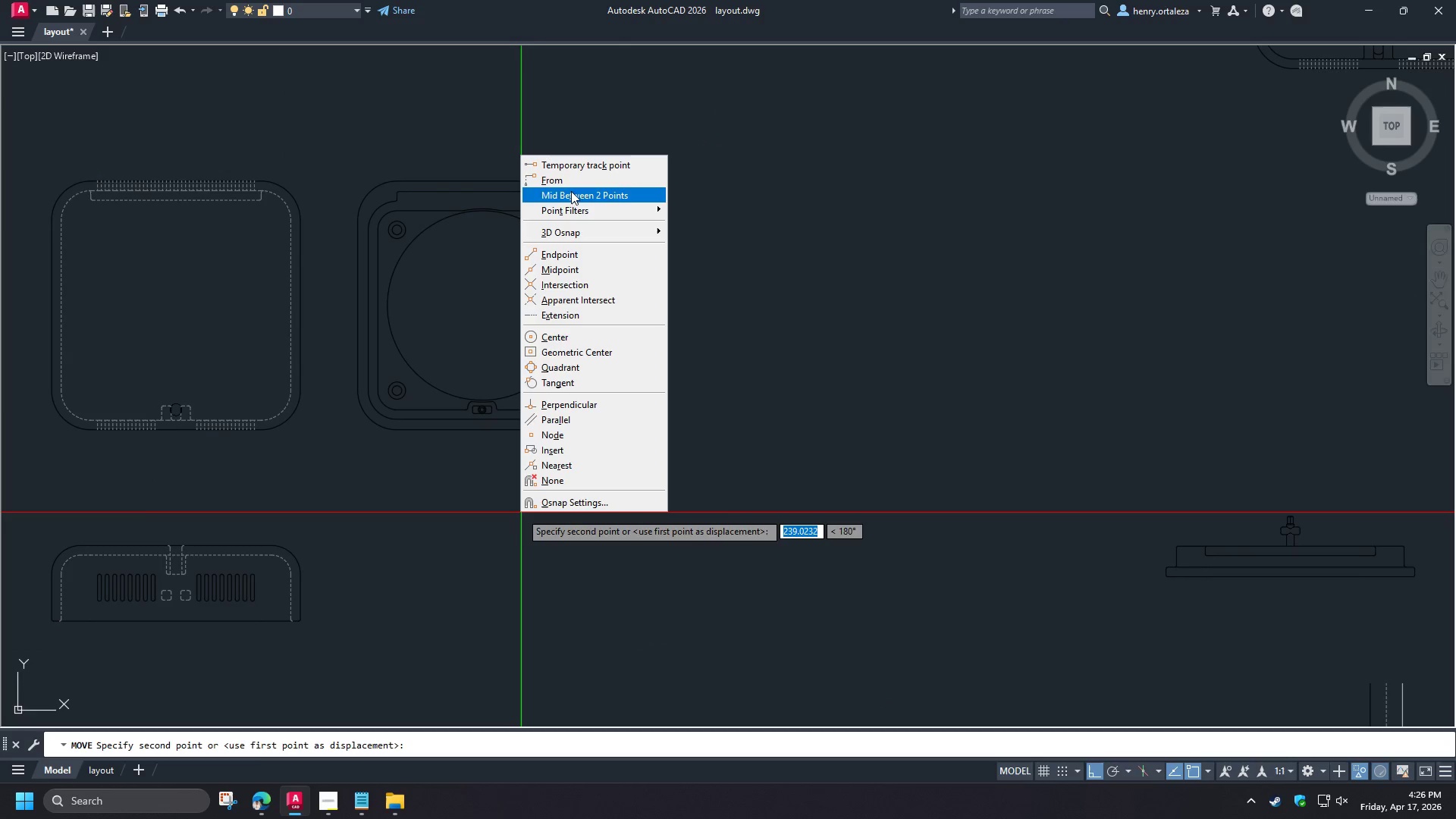 
scroll: coordinate [524, 519], scroll_direction: up, amount: 2.0
 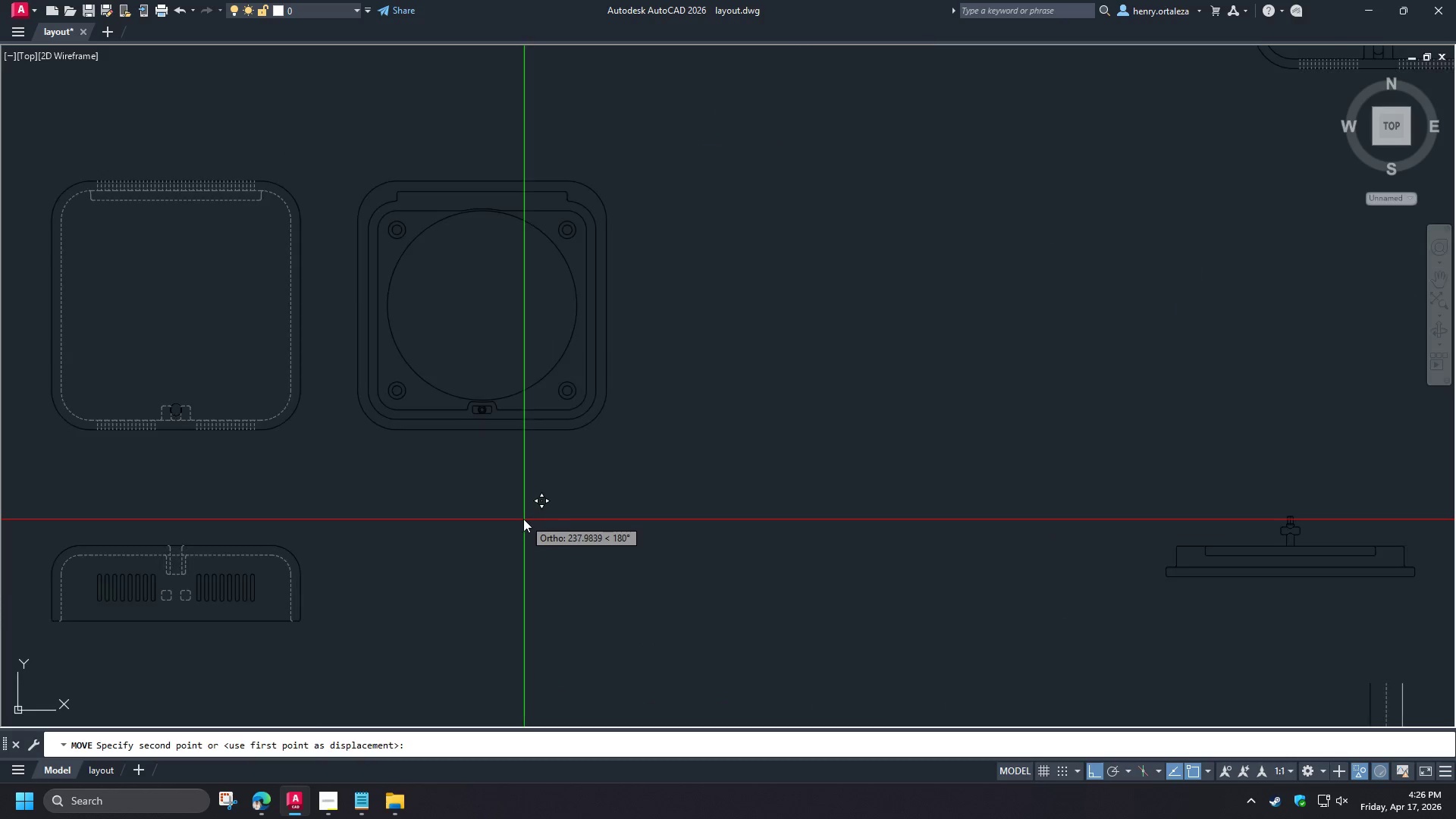 
left_click([569, 187])
 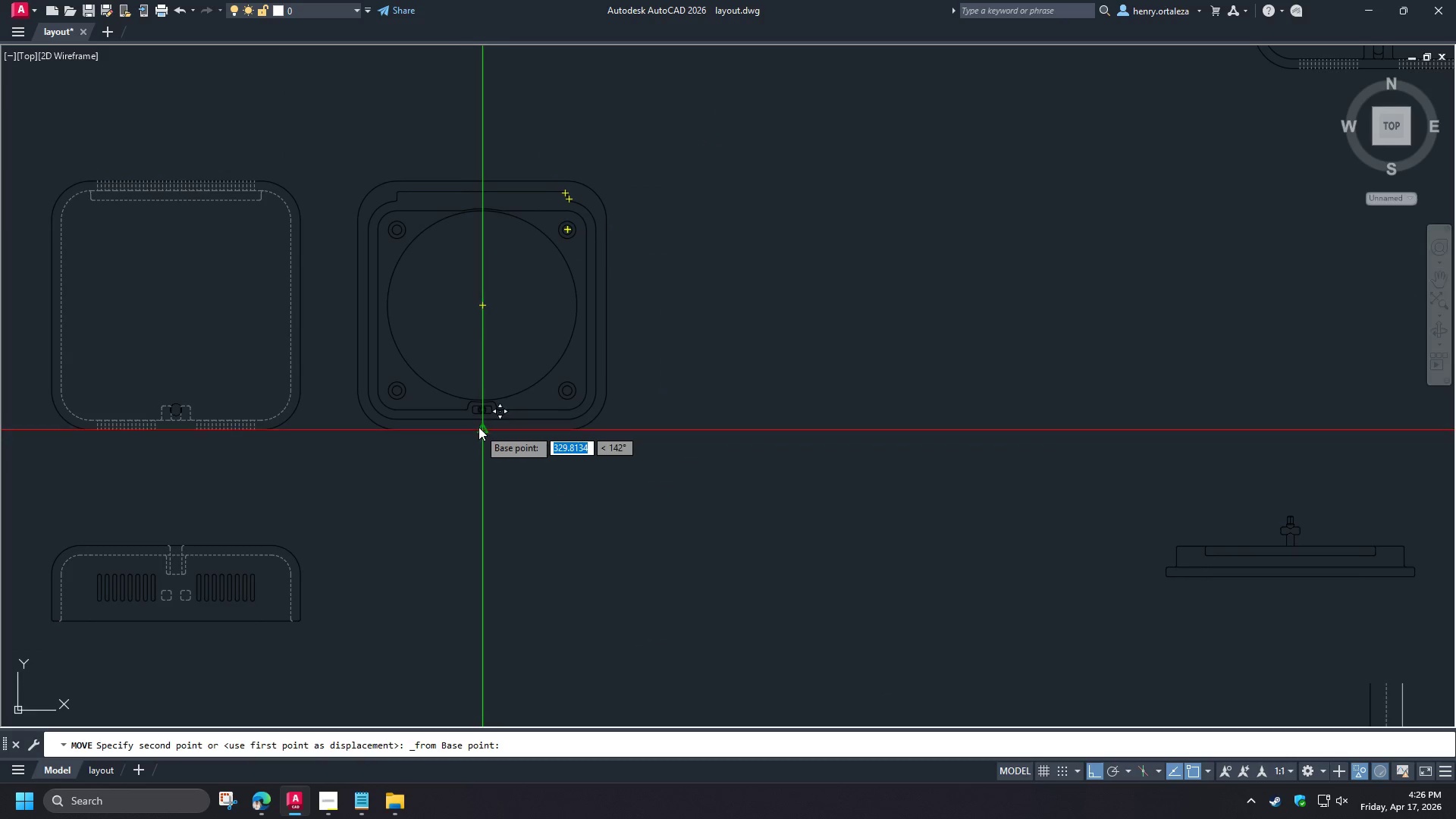 
left_click([479, 427])
 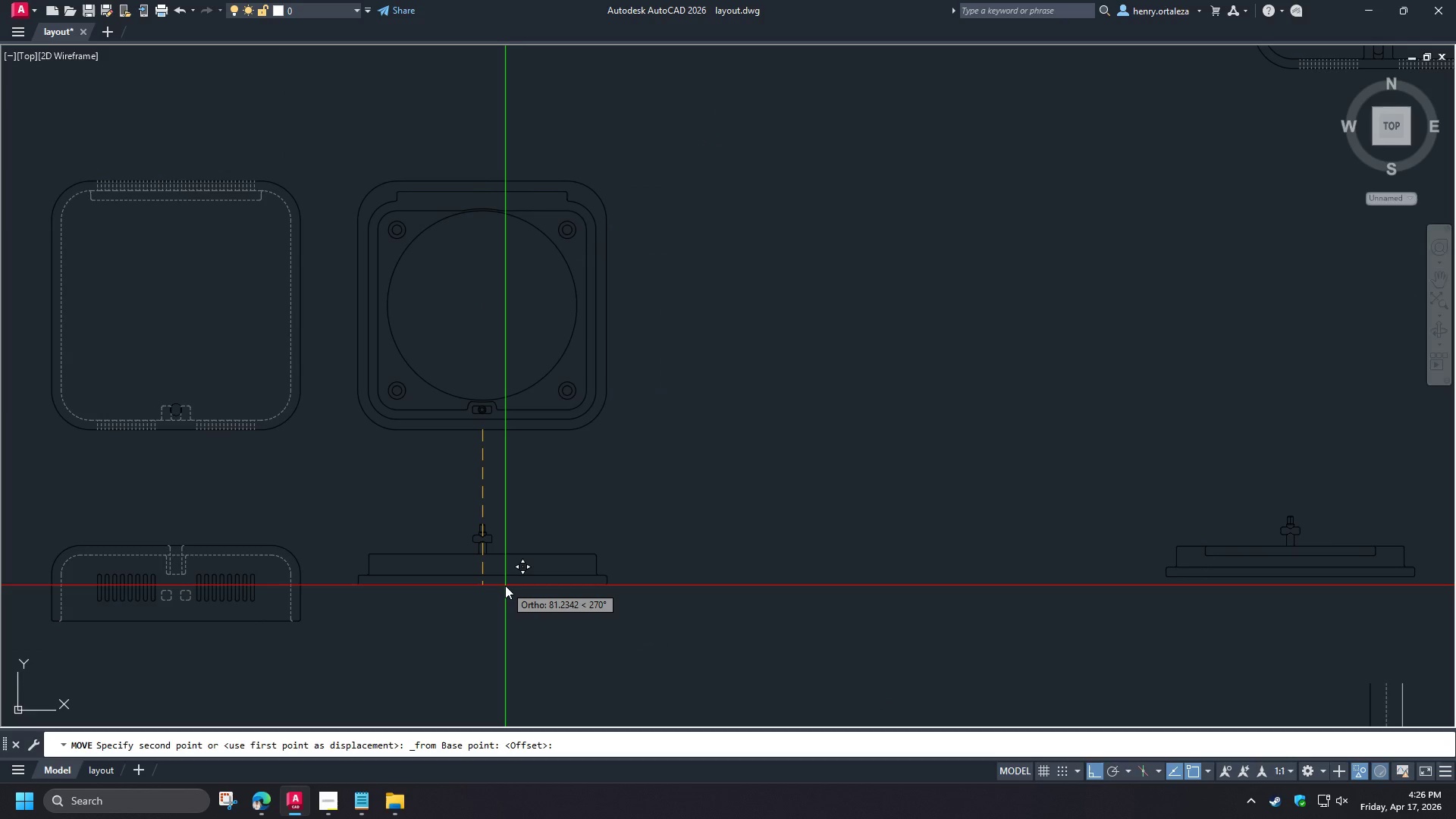 
key(Numpad1)
 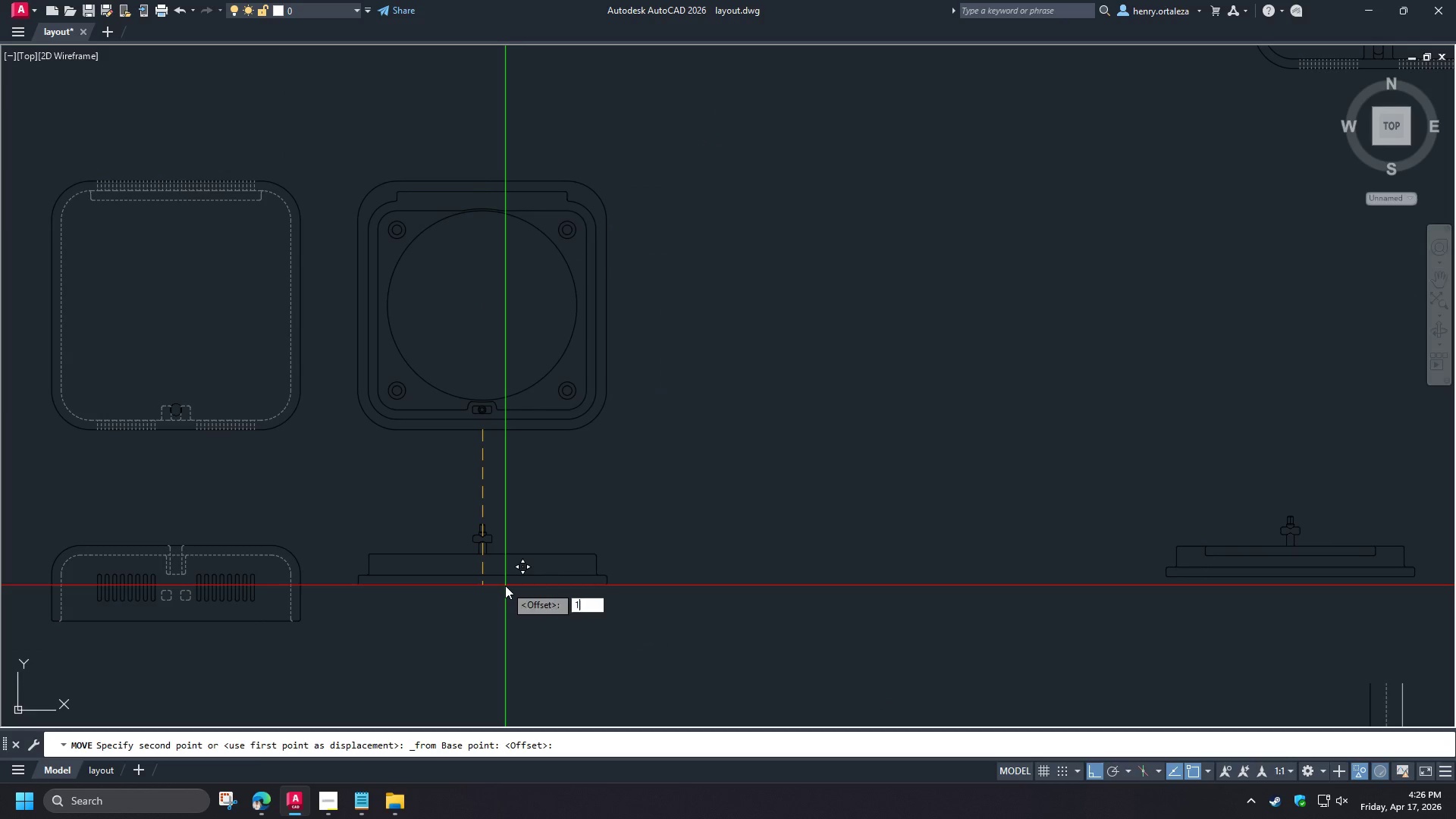 
key(Numpad0)
 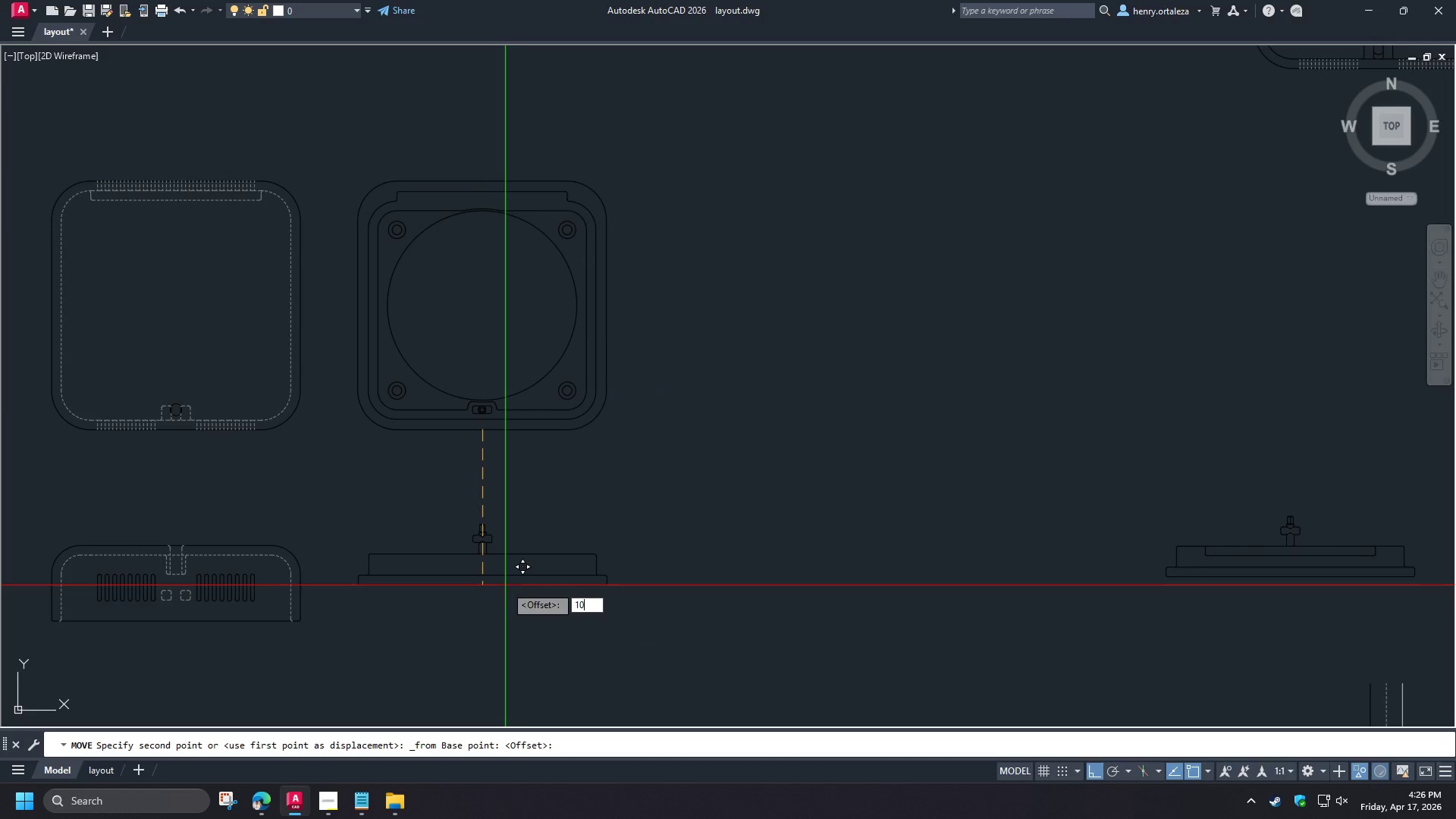 
key(Numpad0)
 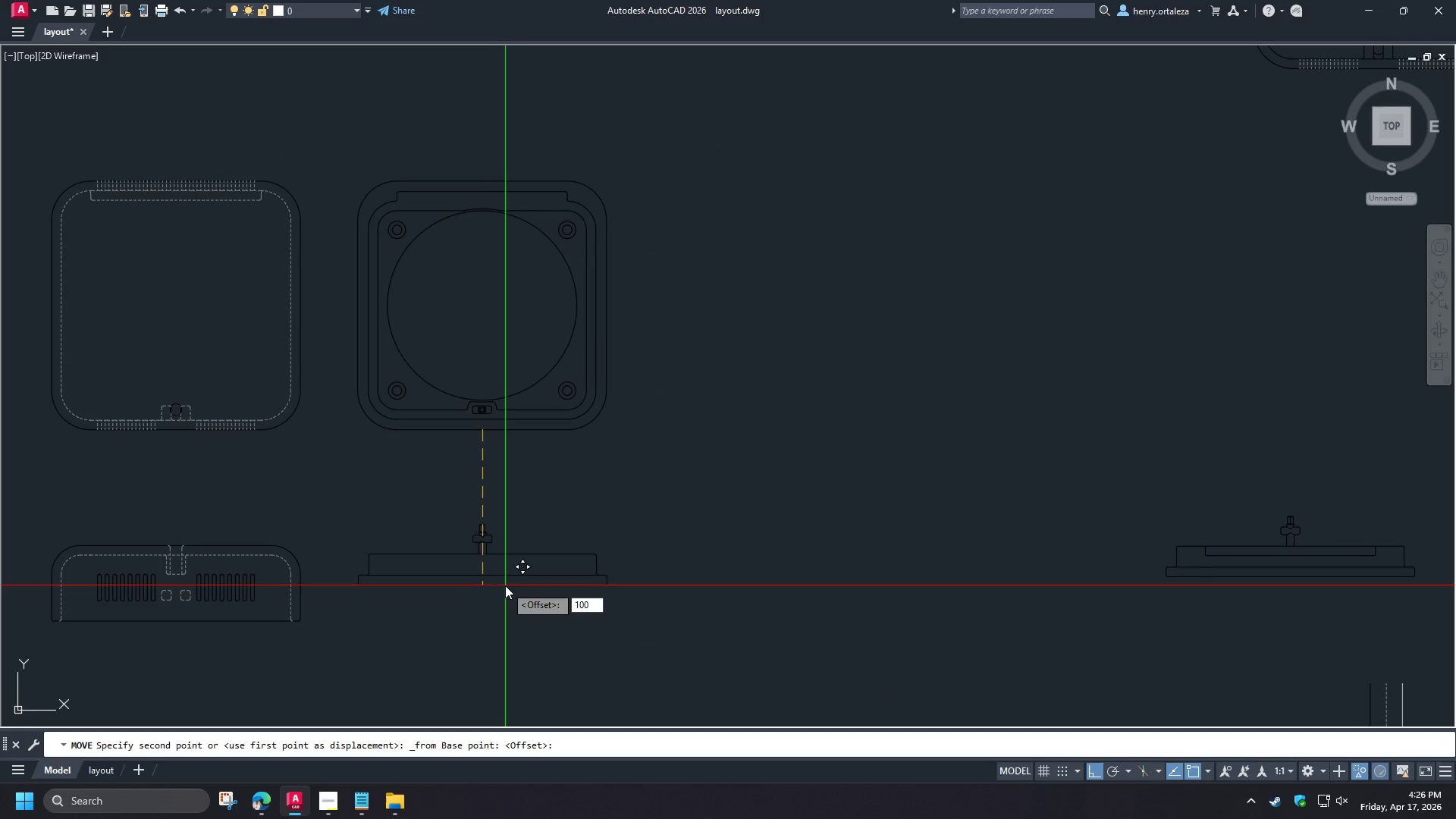 
key(NumpadEnter)
 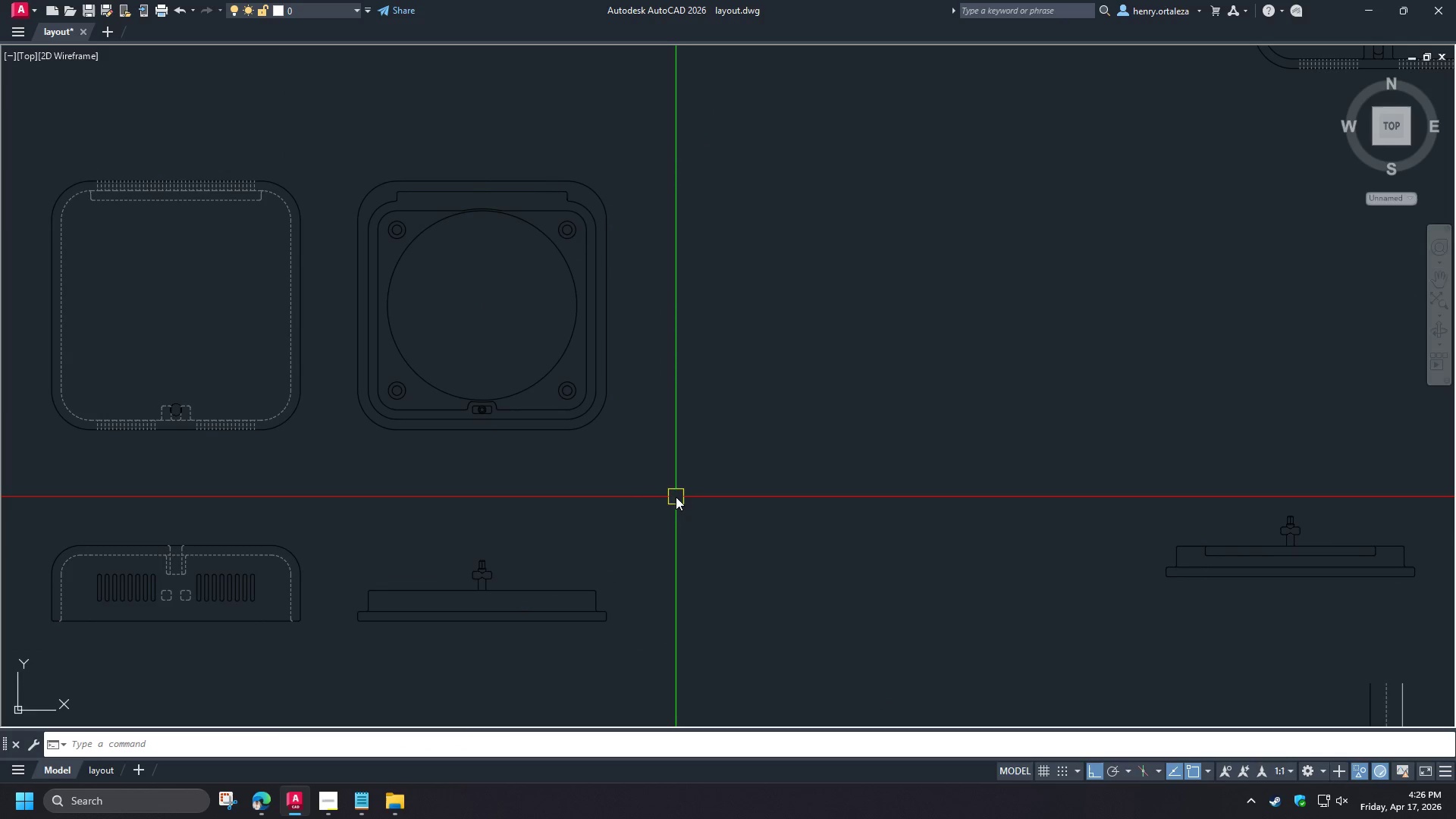 
scroll: coordinate [664, 475], scroll_direction: down, amount: 1.0
 